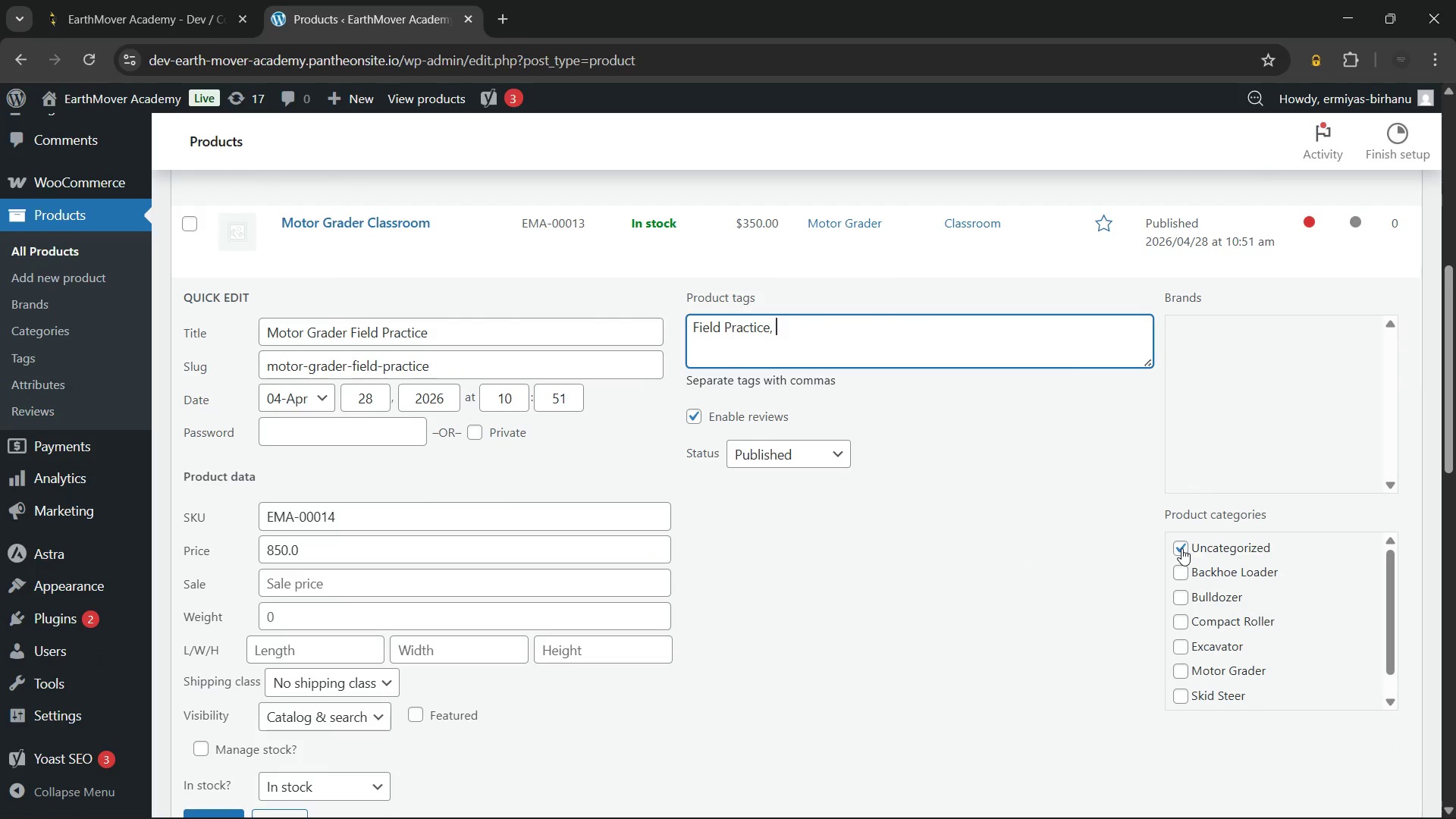 
left_click([1181, 548])
 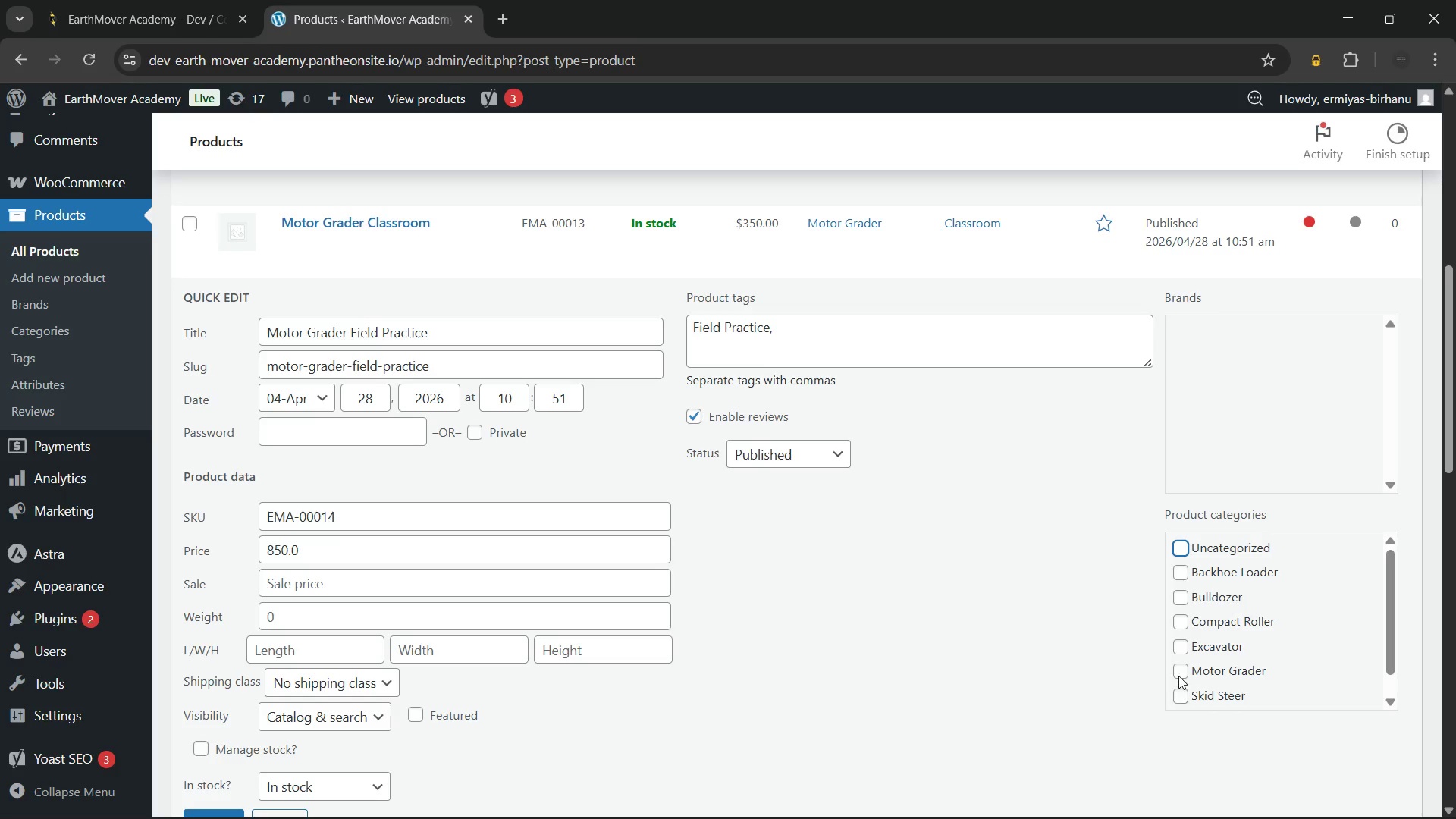 
double_click([992, 624])
 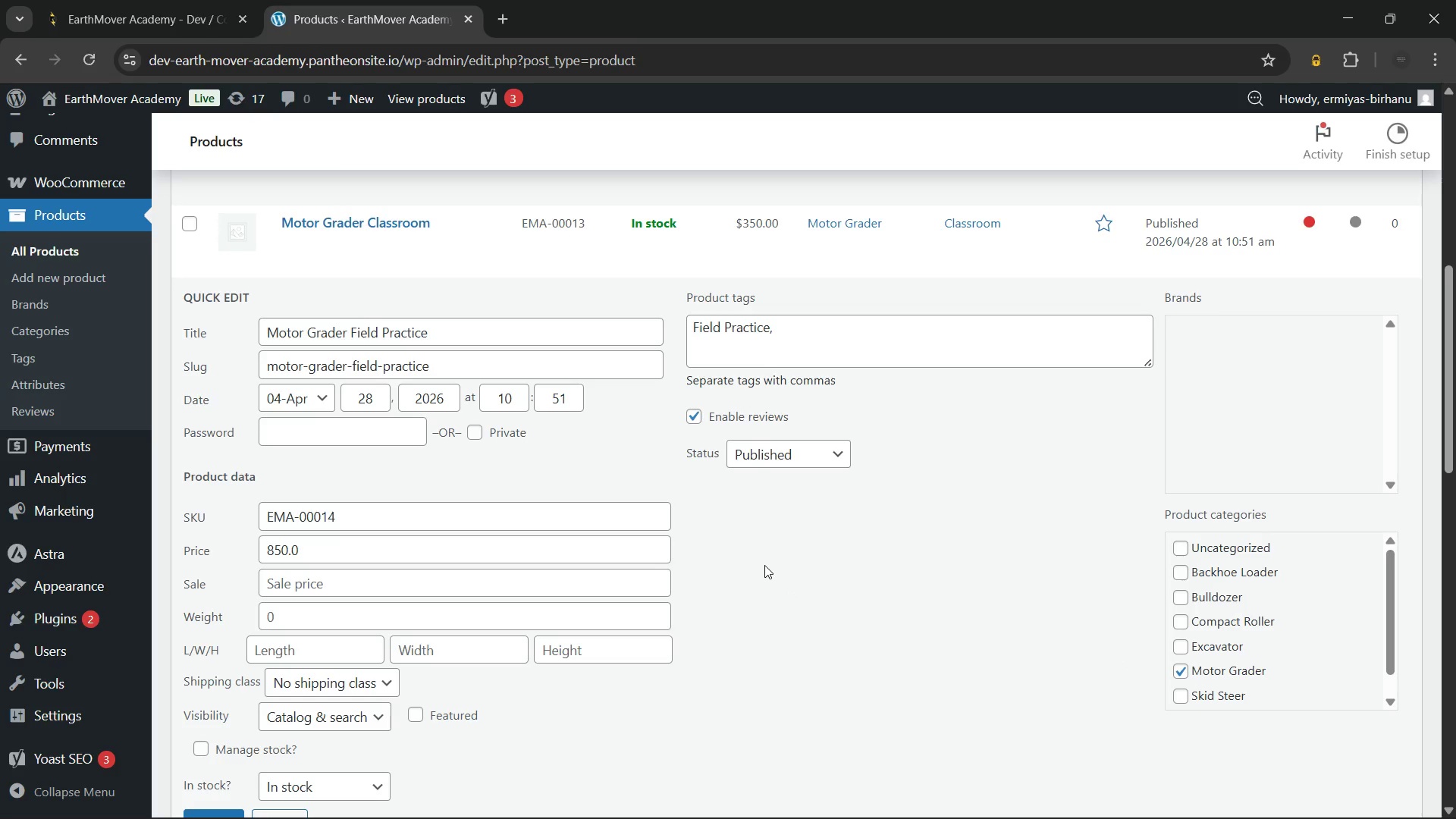 
scroll: coordinate [763, 561], scroll_direction: down, amount: 2.0
 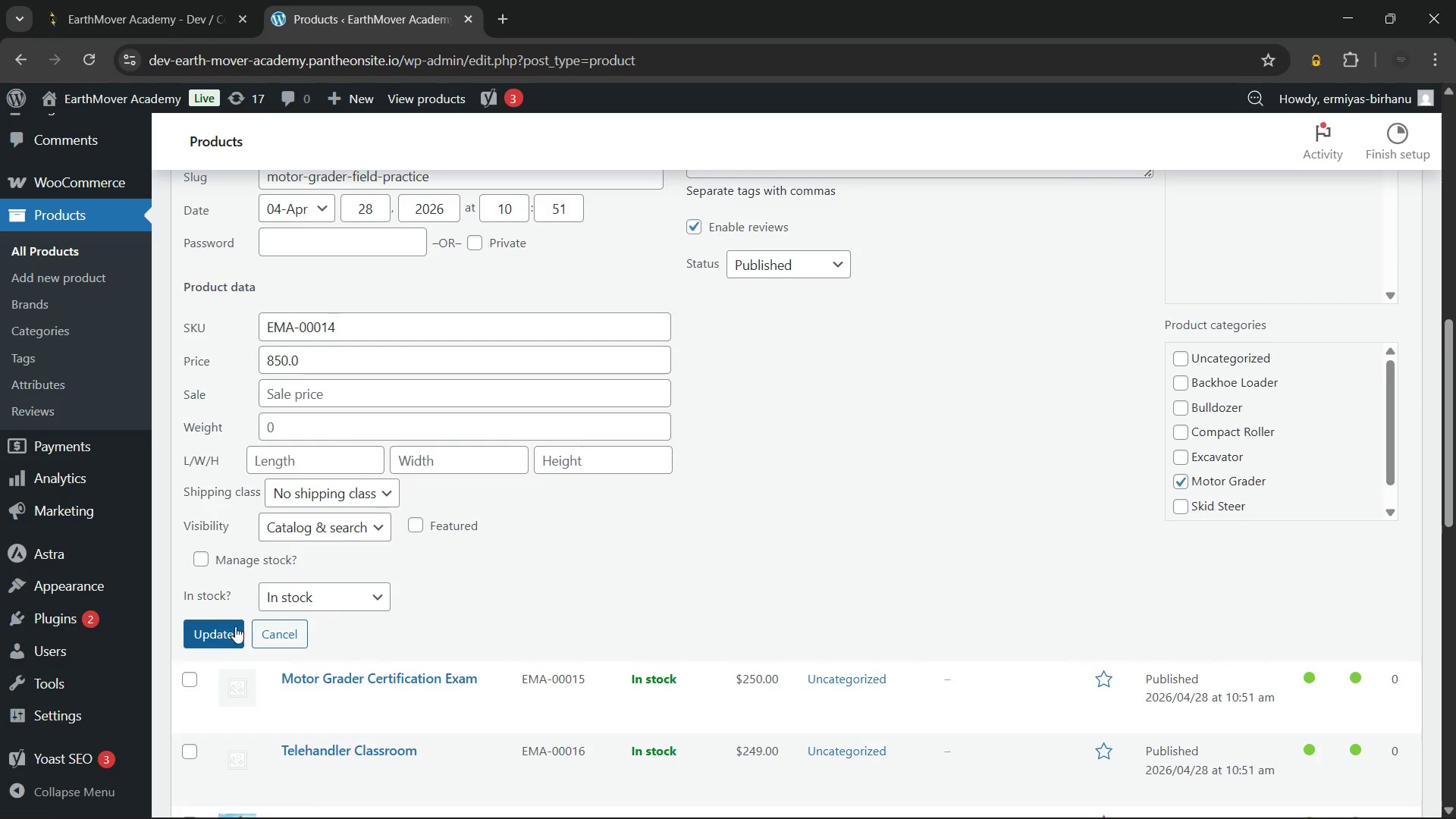 
left_click([235, 626])
 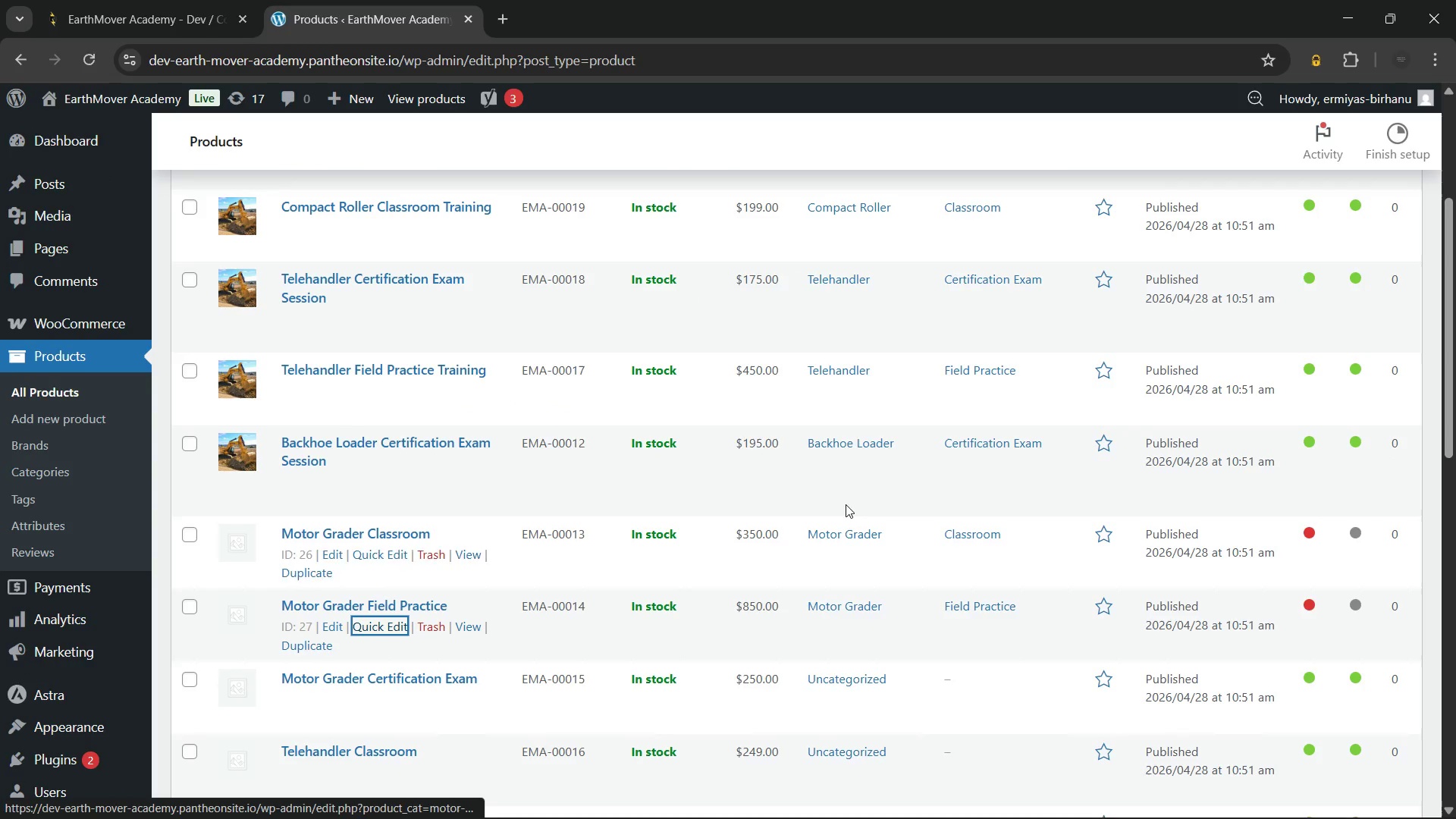 
scroll: coordinate [858, 451], scroll_direction: down, amount: 2.0
 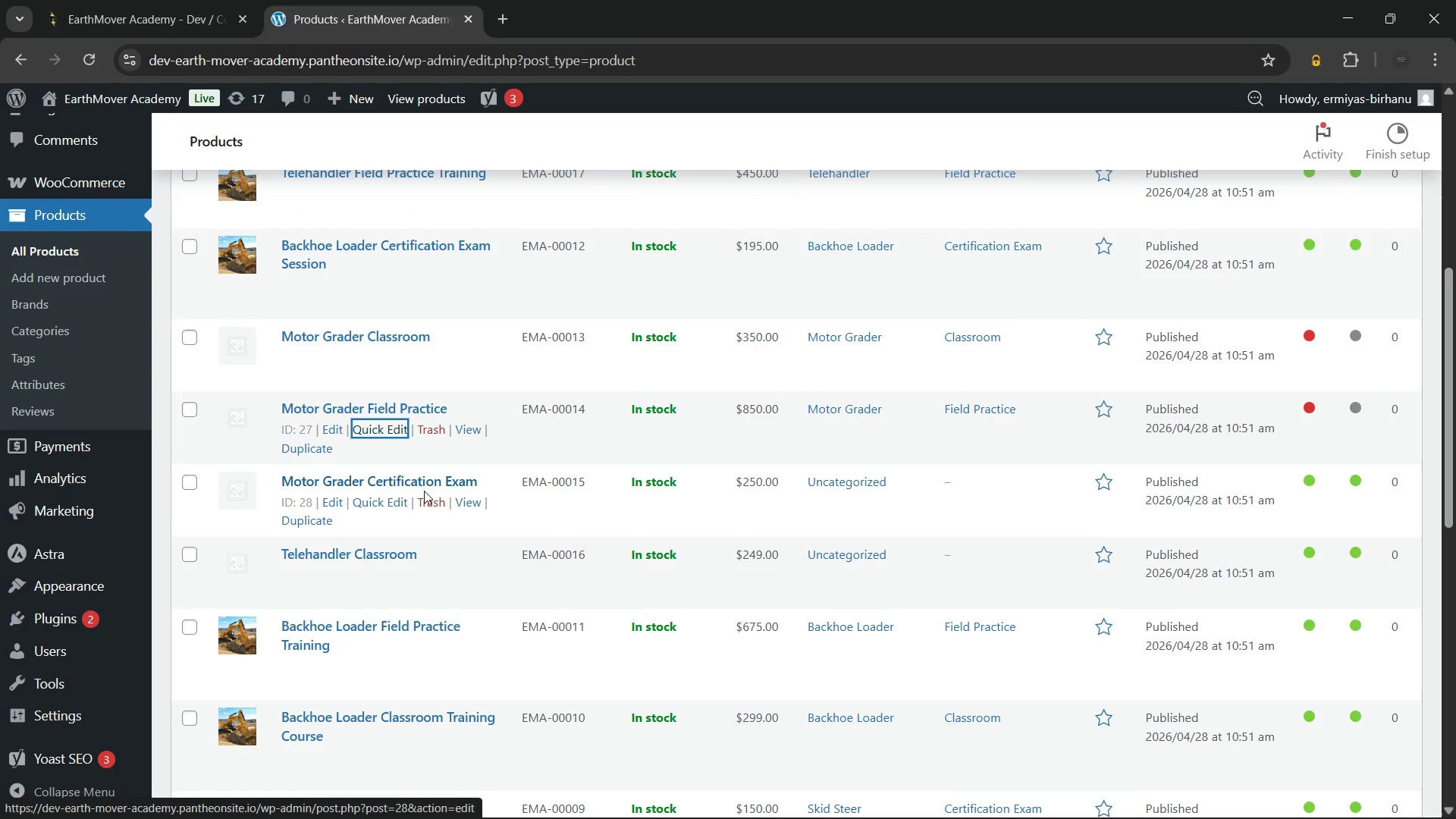 
left_click([384, 500])
 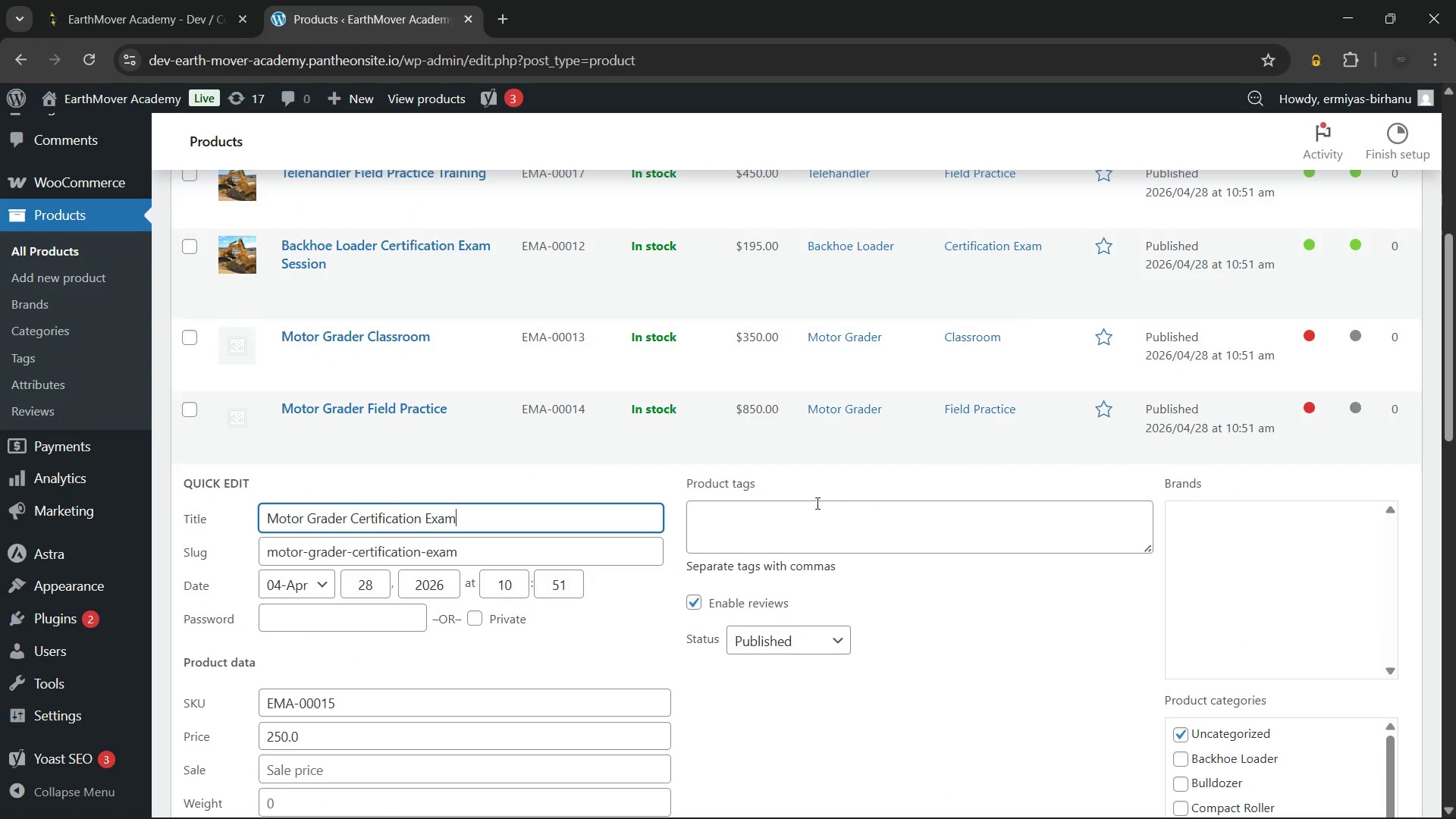 
left_click([798, 513])
 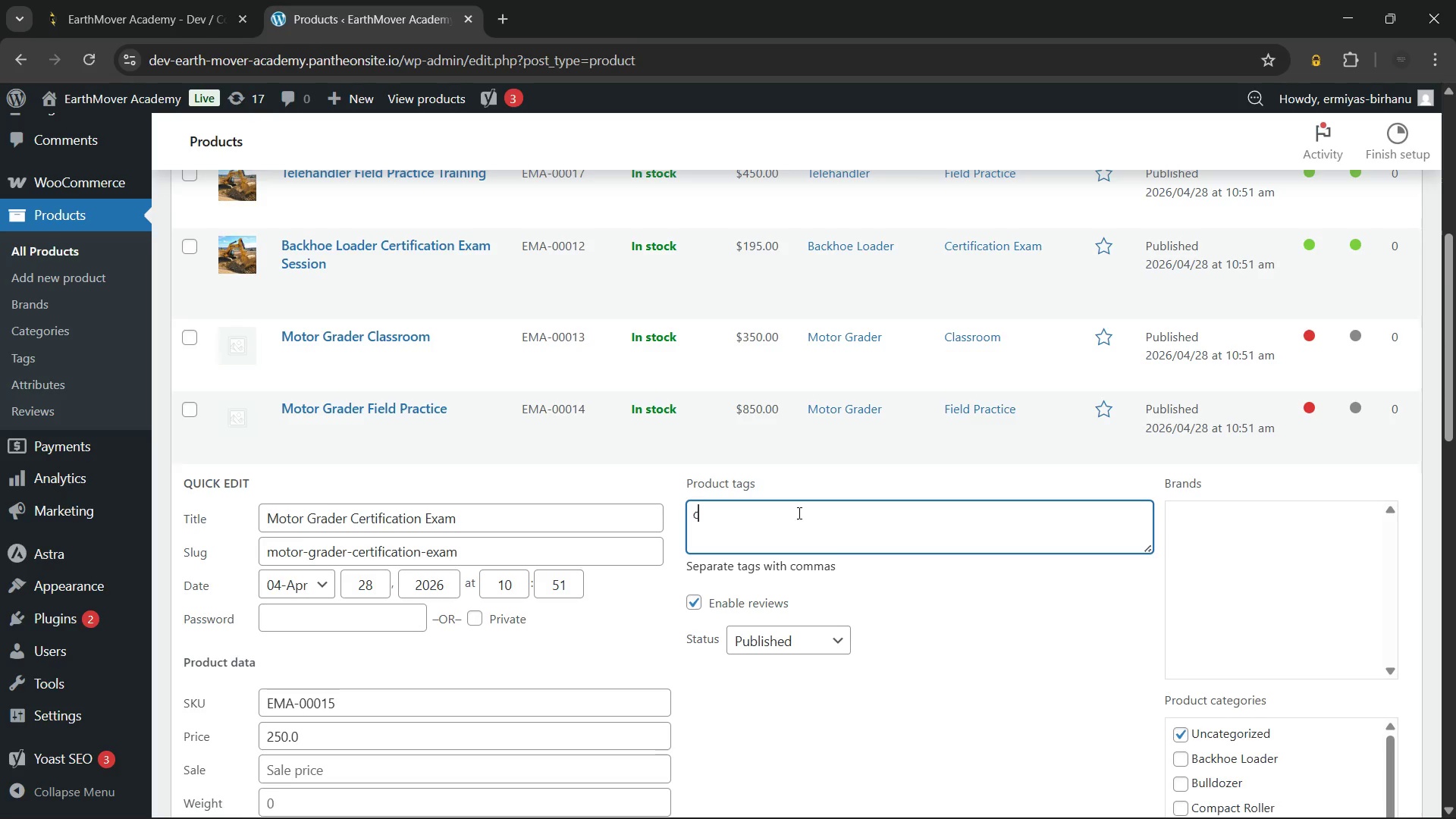 
type(cer)
 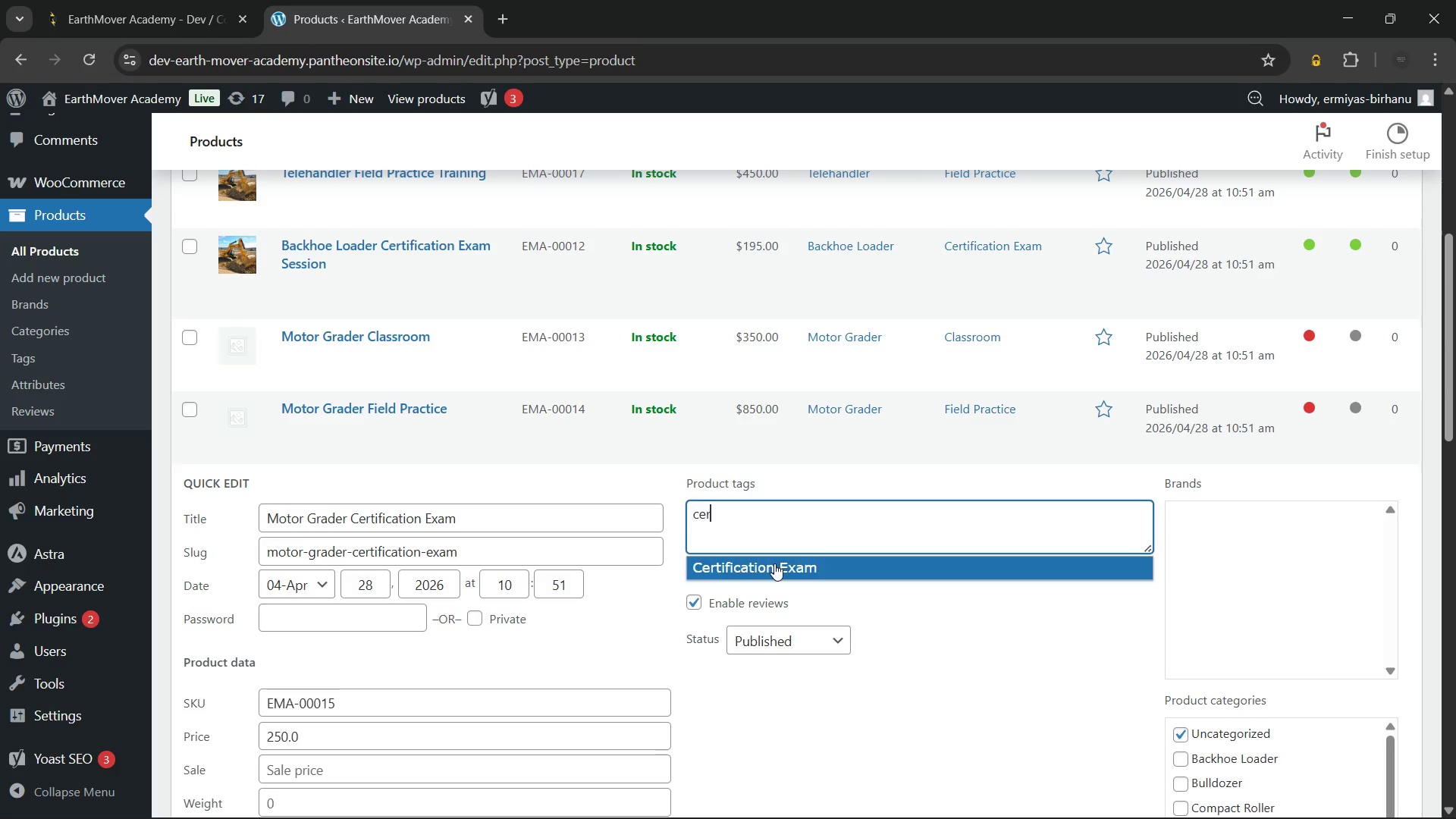 
left_click([774, 564])
 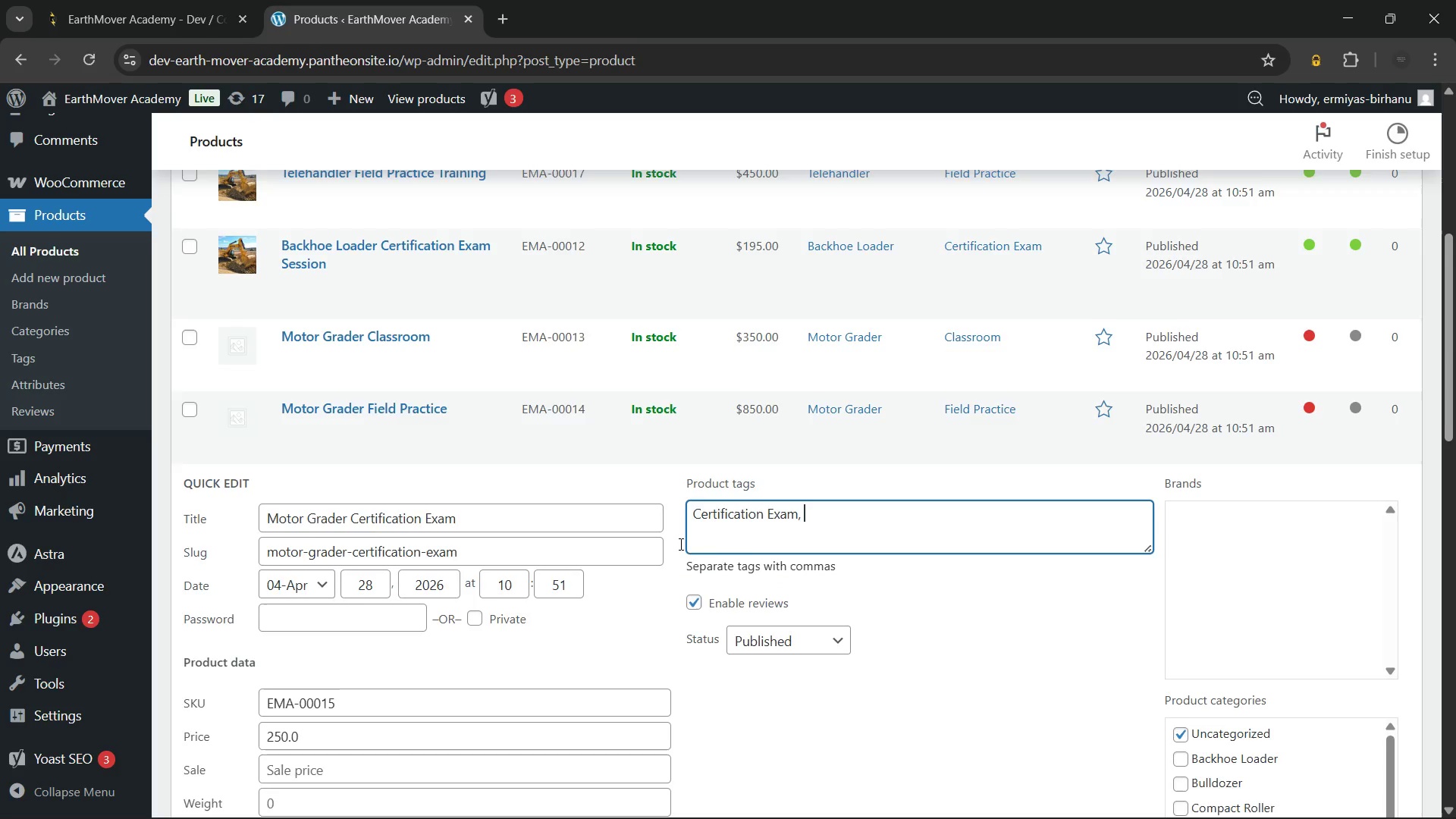 
scroll: coordinate [757, 544], scroll_direction: down, amount: 2.0
 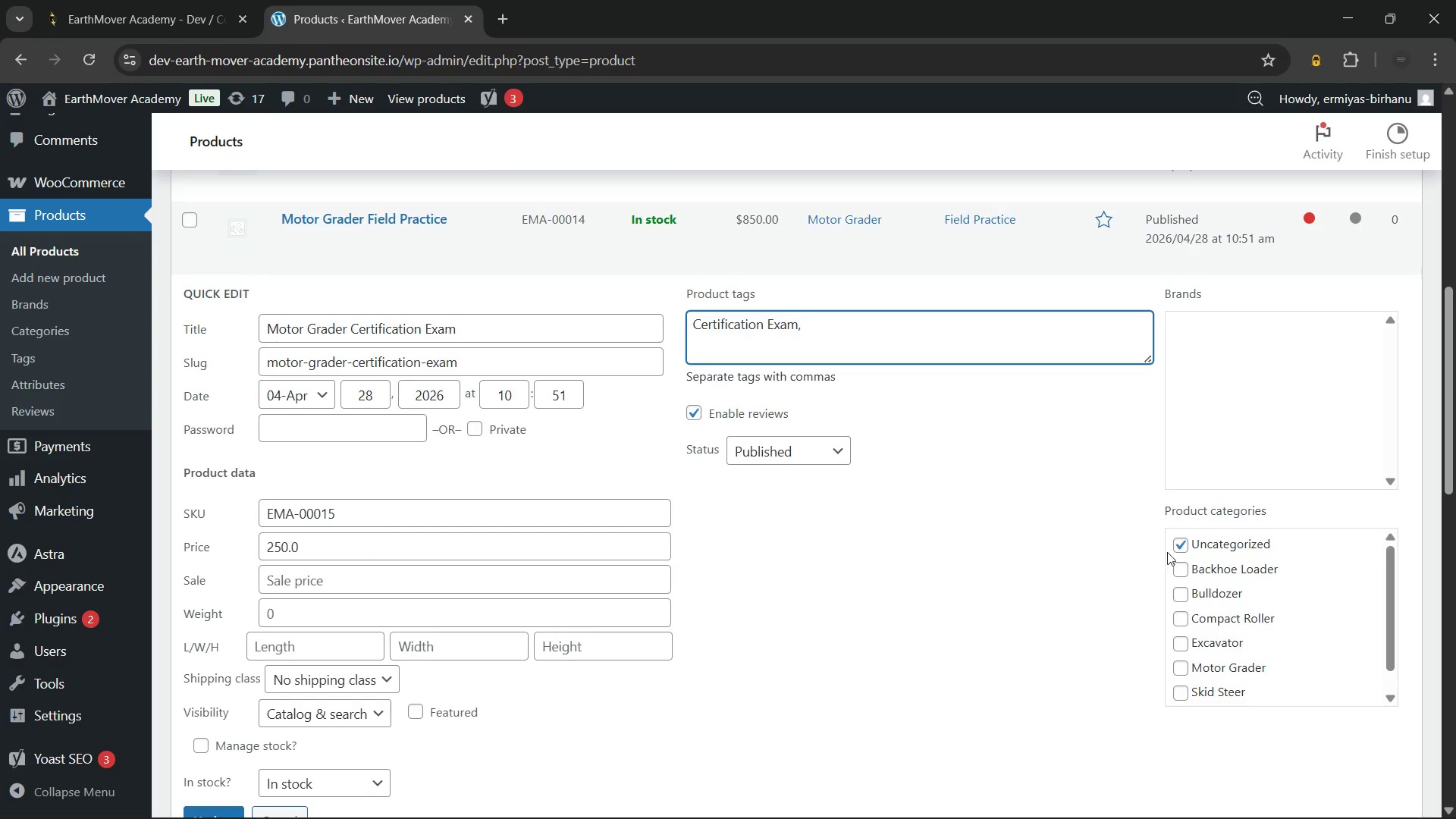 
left_click([1182, 547])
 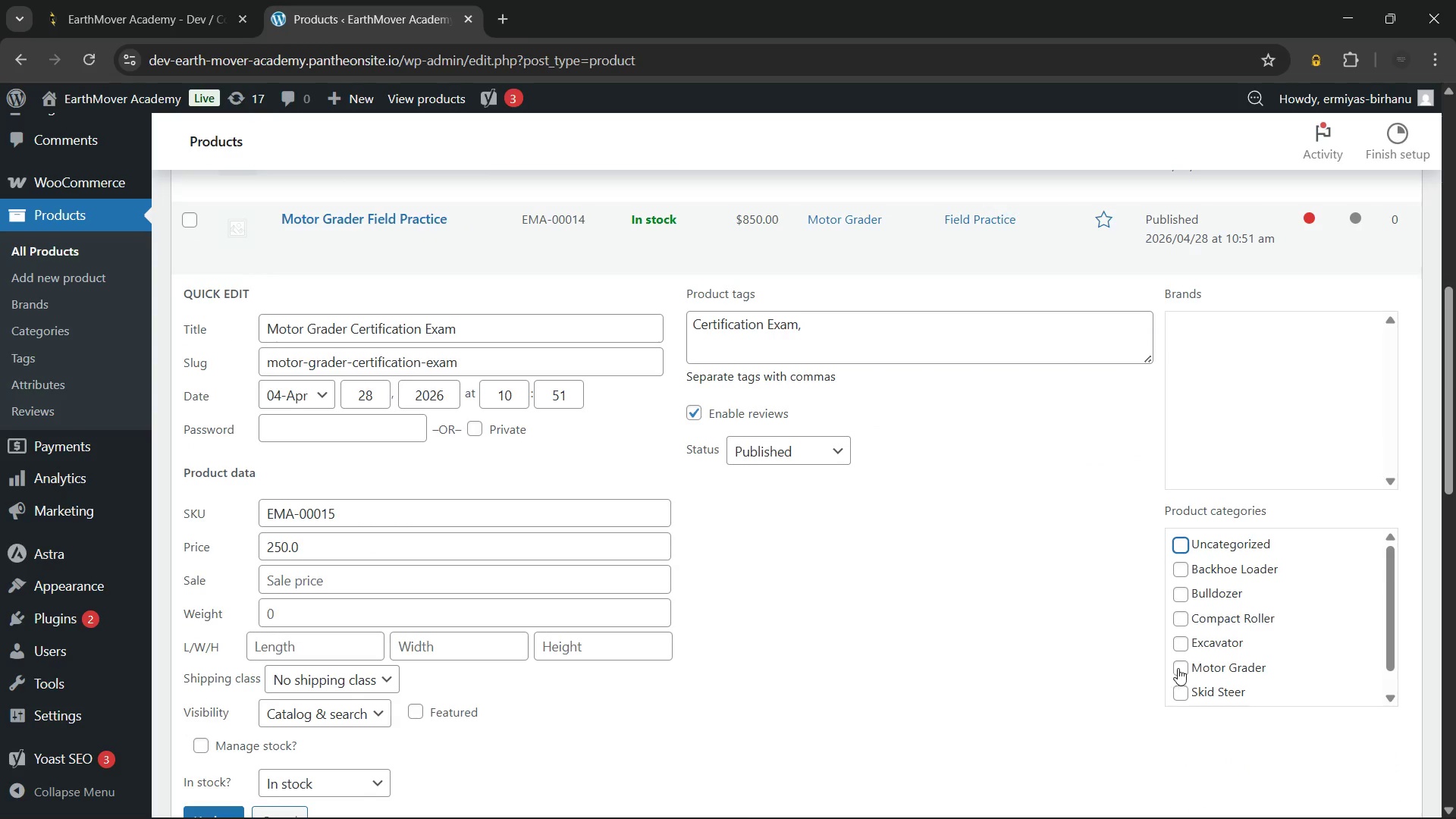 
left_click([1180, 667])
 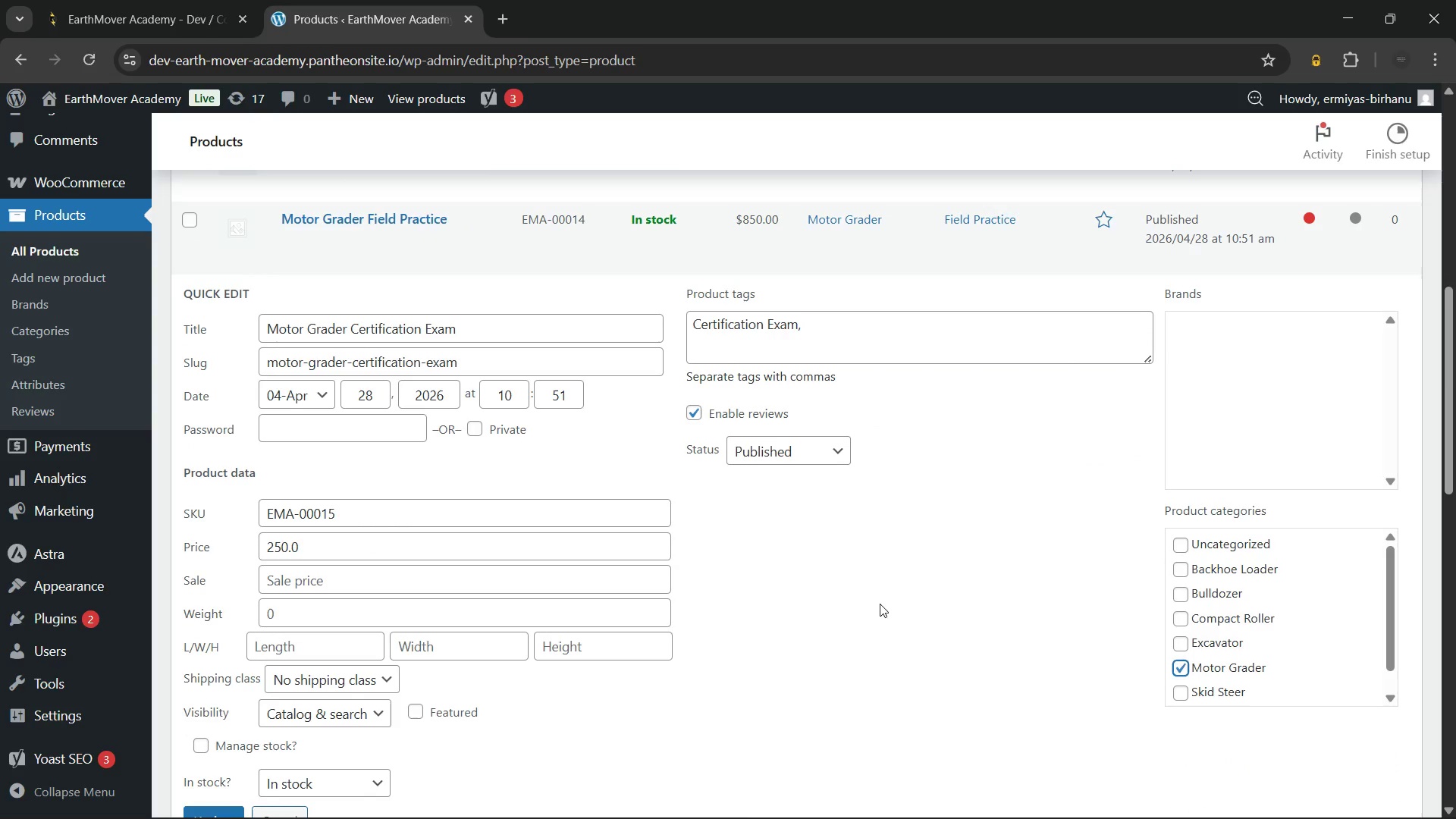 
left_click([880, 604])
 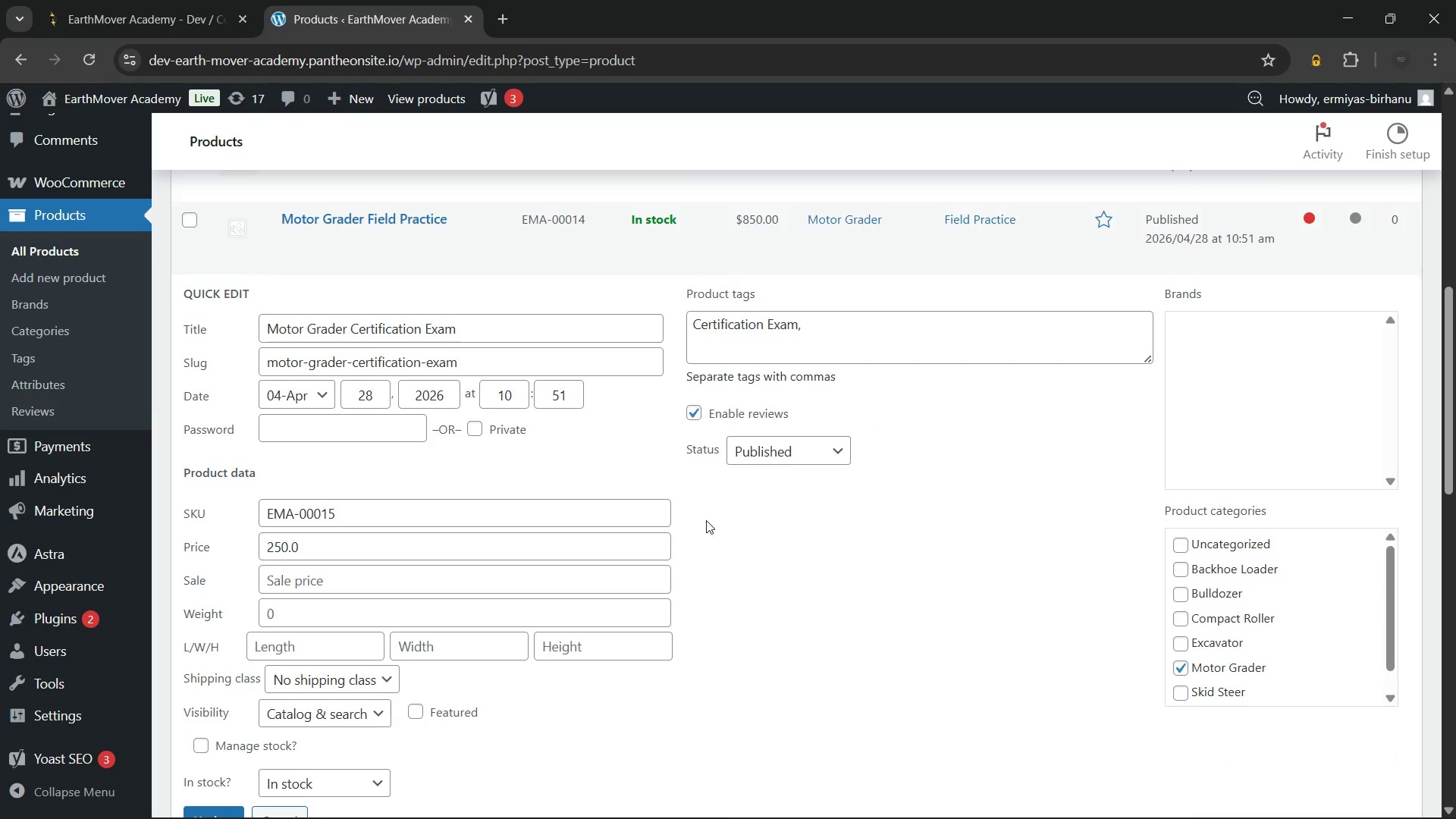 
scroll: coordinate [706, 520], scroll_direction: down, amount: 2.0
 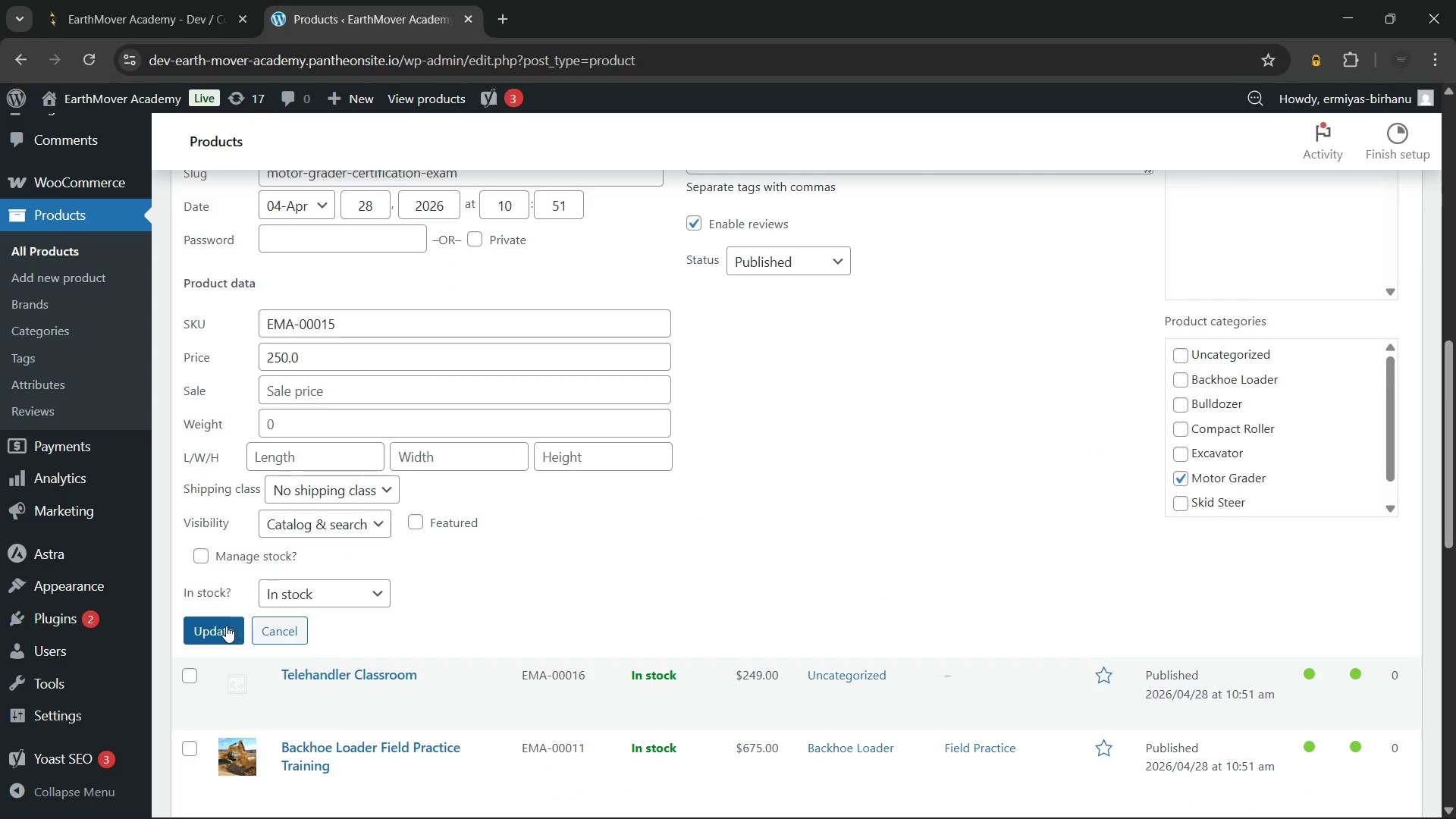 
left_click([217, 629])
 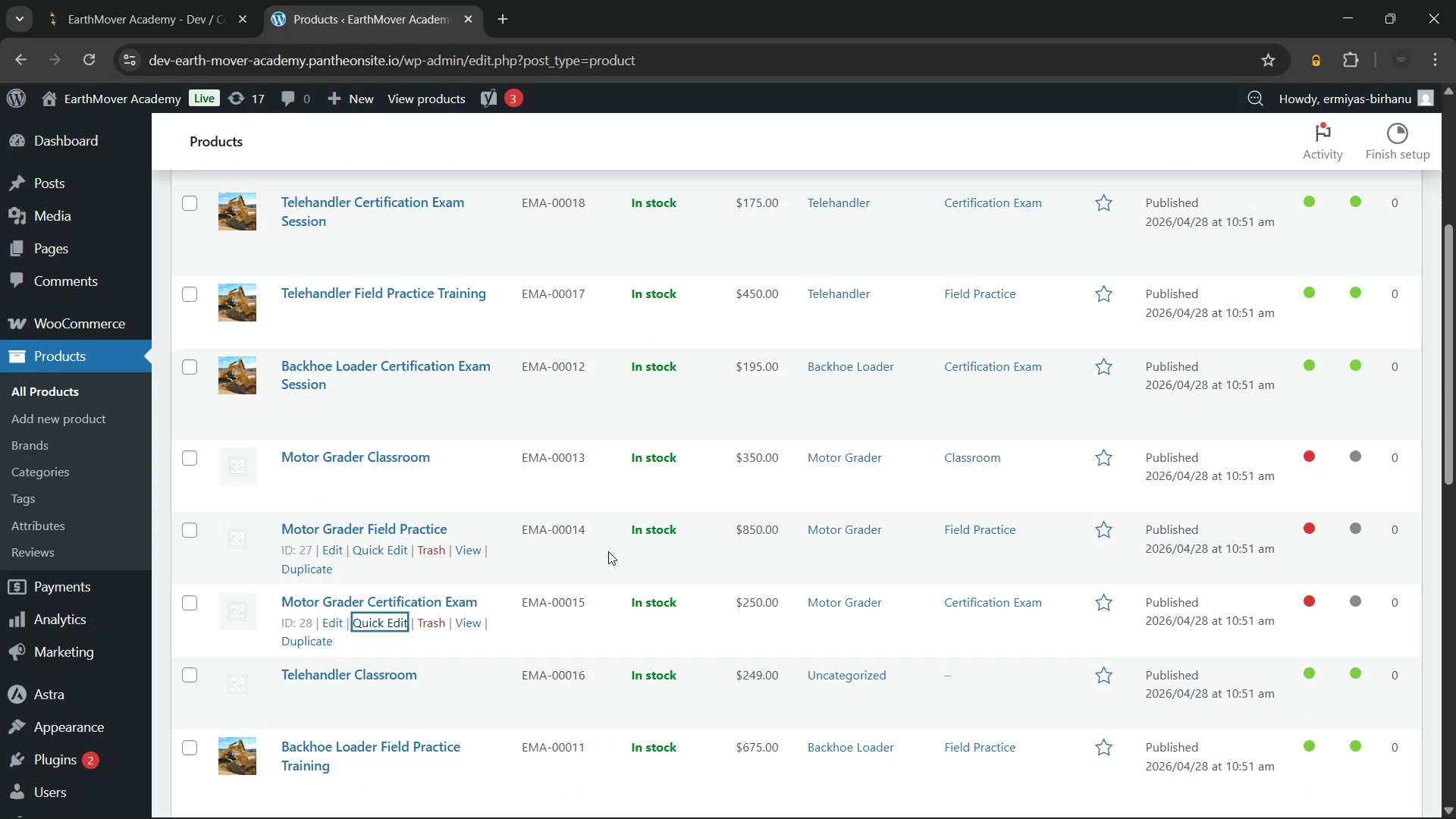 
scroll: coordinate [650, 523], scroll_direction: down, amount: 2.0
 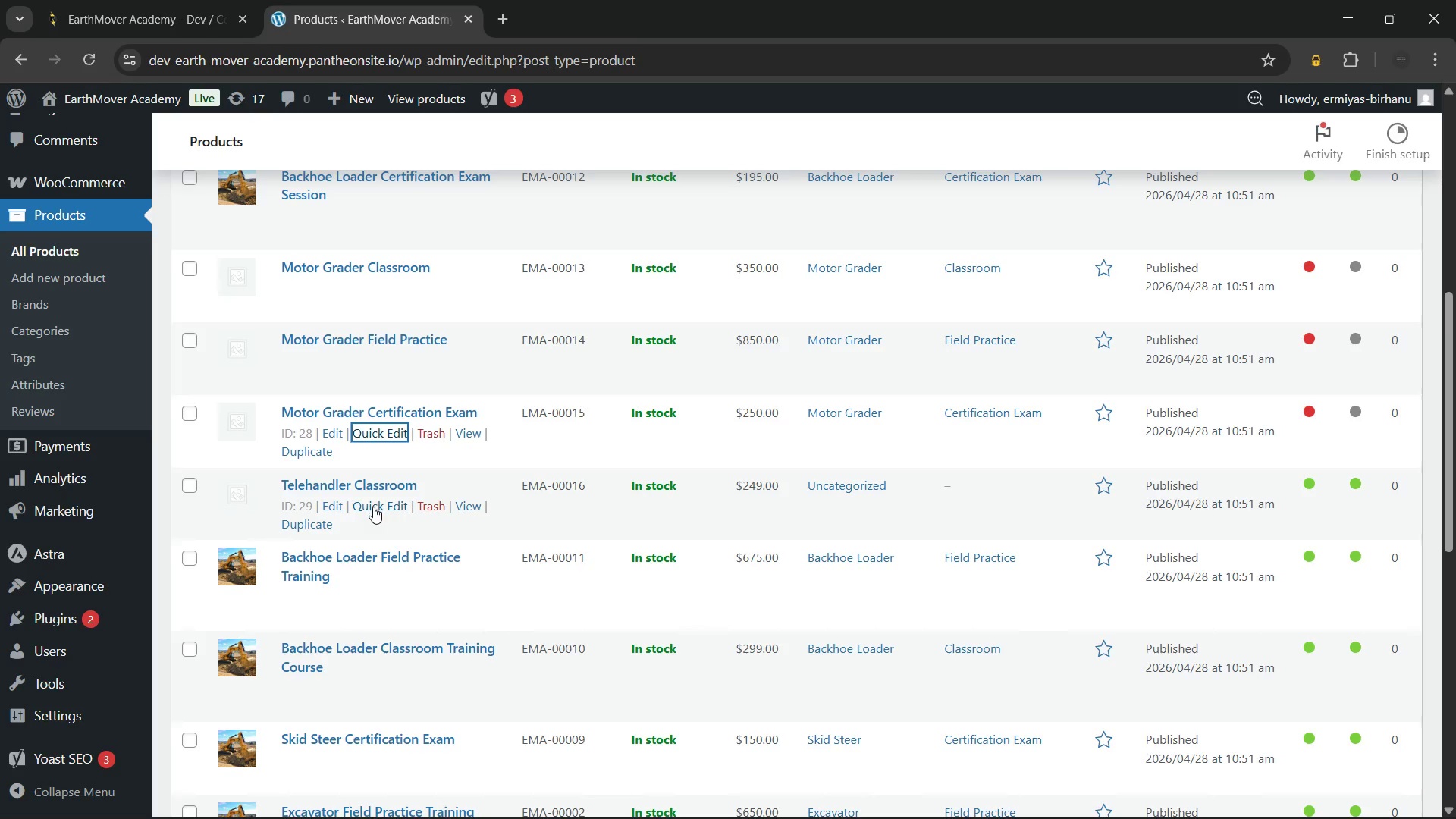 
left_click([373, 507])
 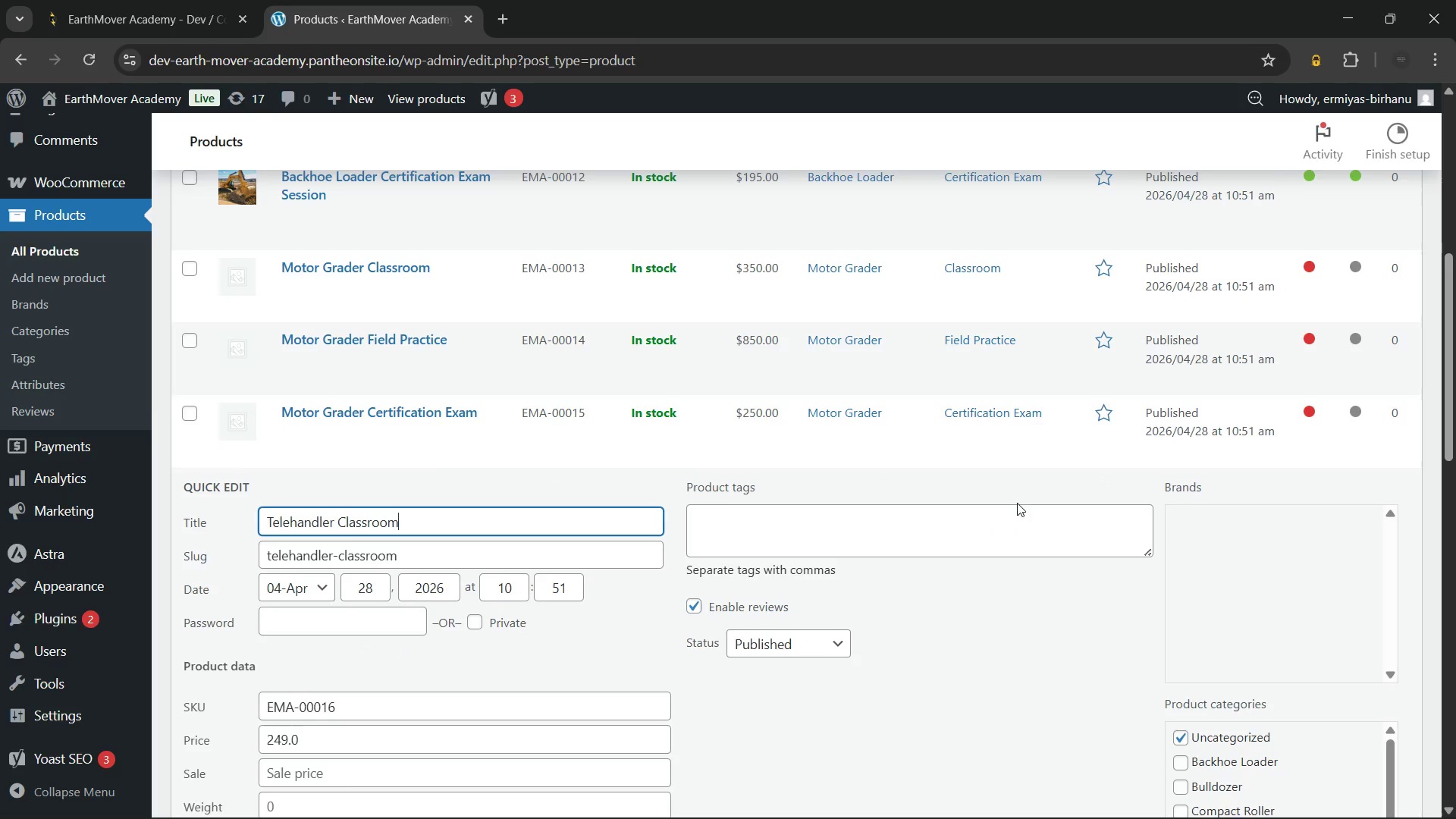 
scroll: coordinate [1023, 503], scroll_direction: down, amount: 1.0
 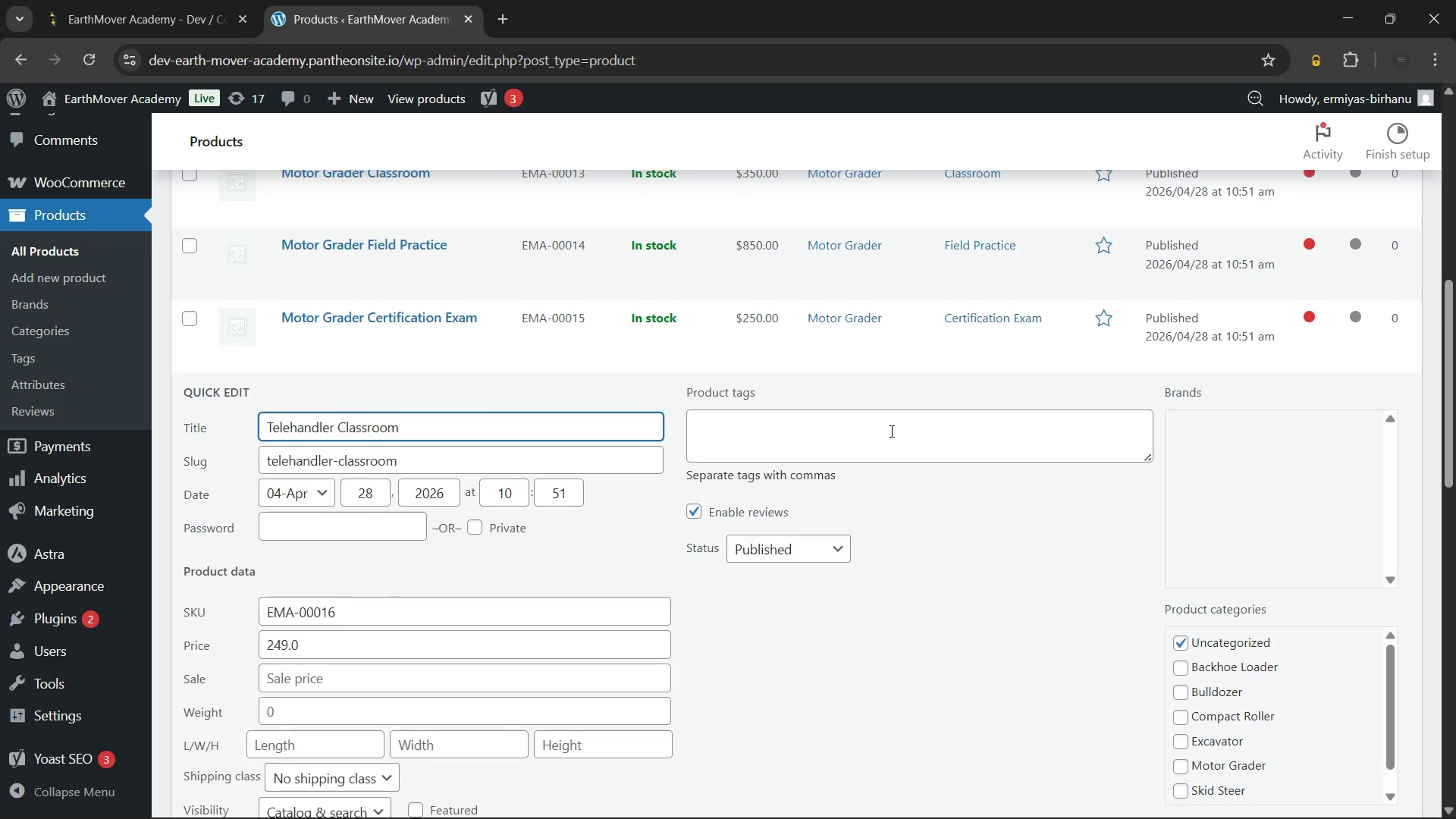 
left_click([890, 431])
 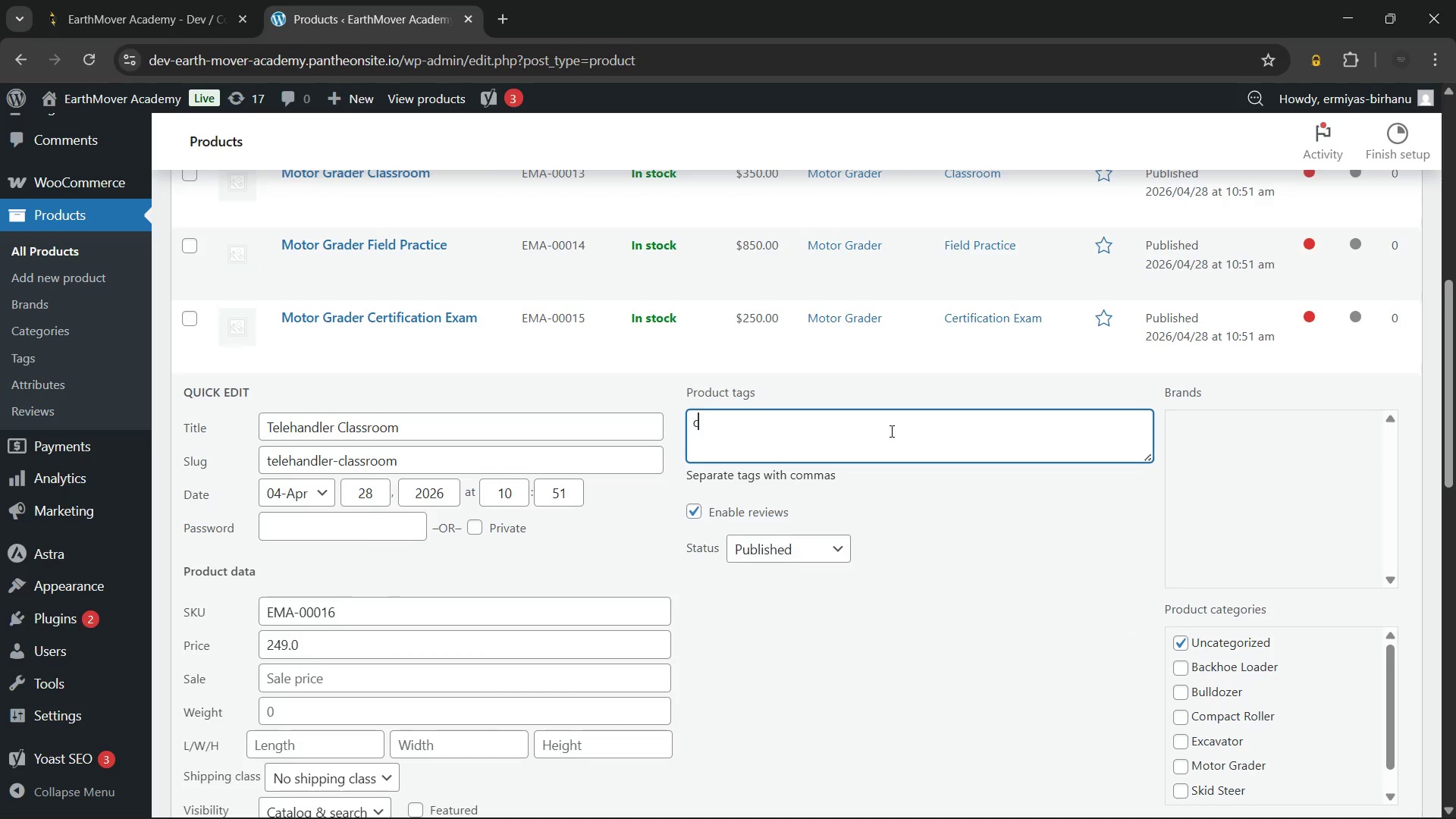 
type(cla)
 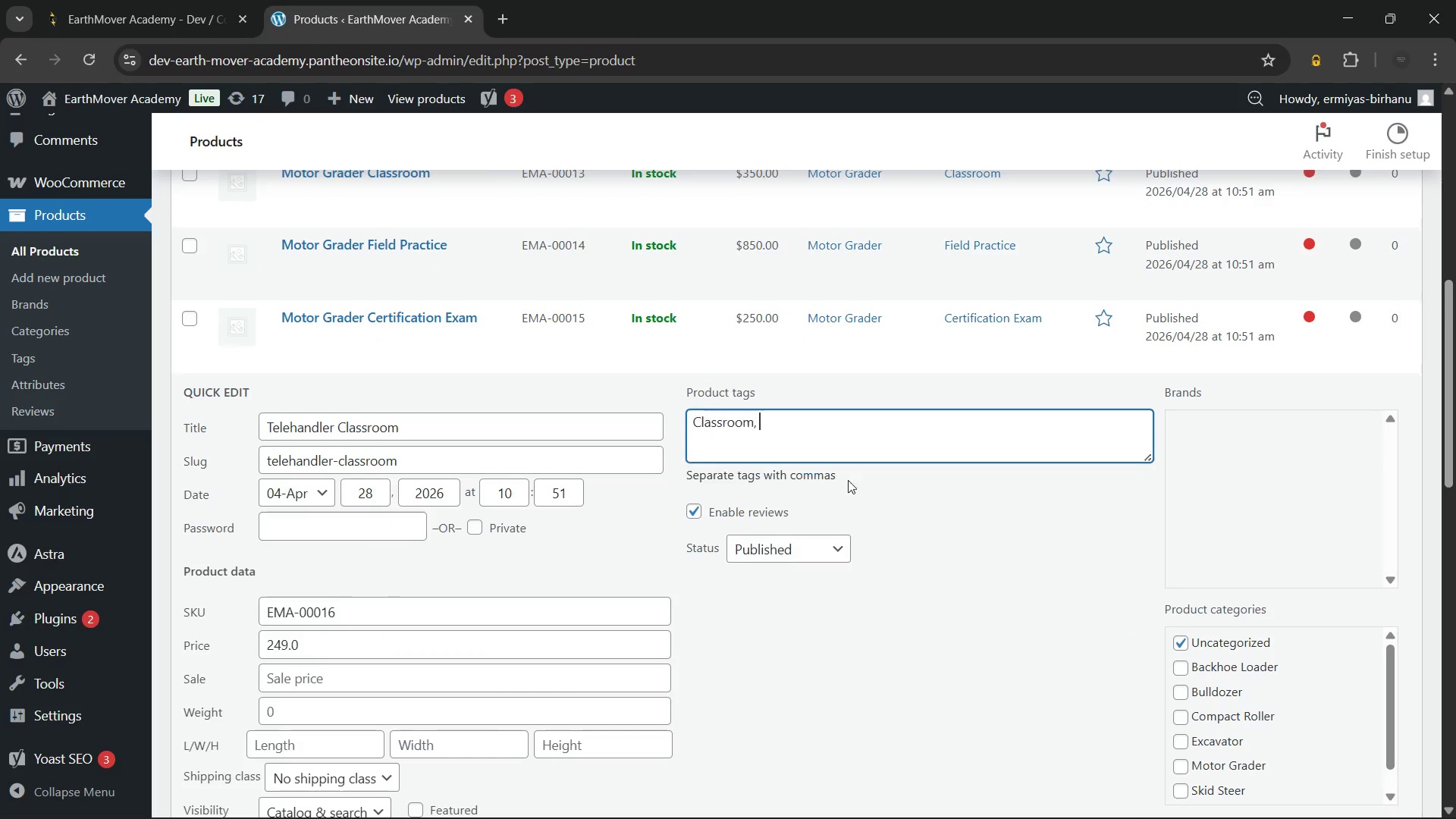 
double_click([985, 514])
 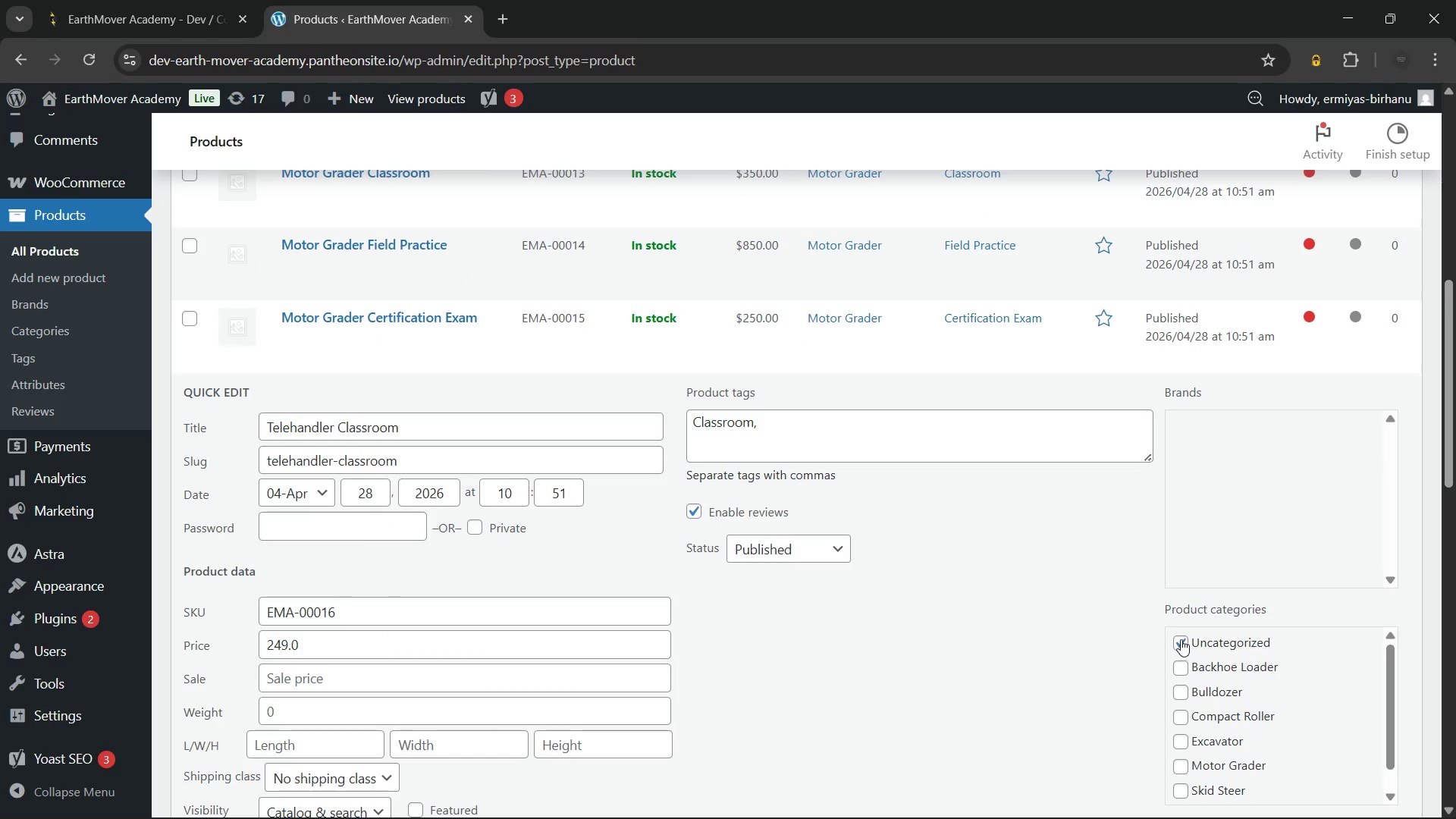 
left_click([1181, 639])
 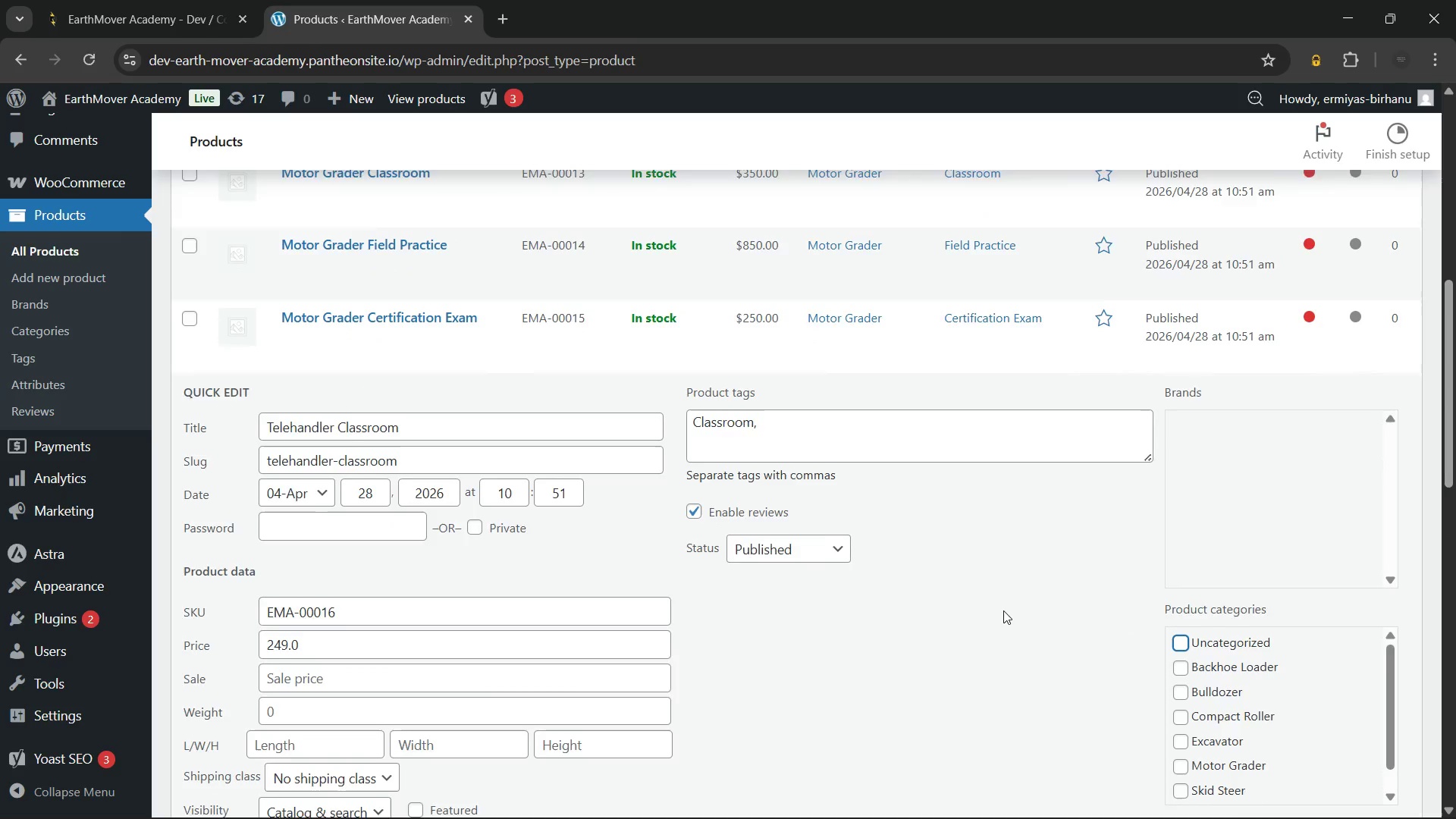 
scroll: coordinate [1003, 610], scroll_direction: down, amount: 1.0
 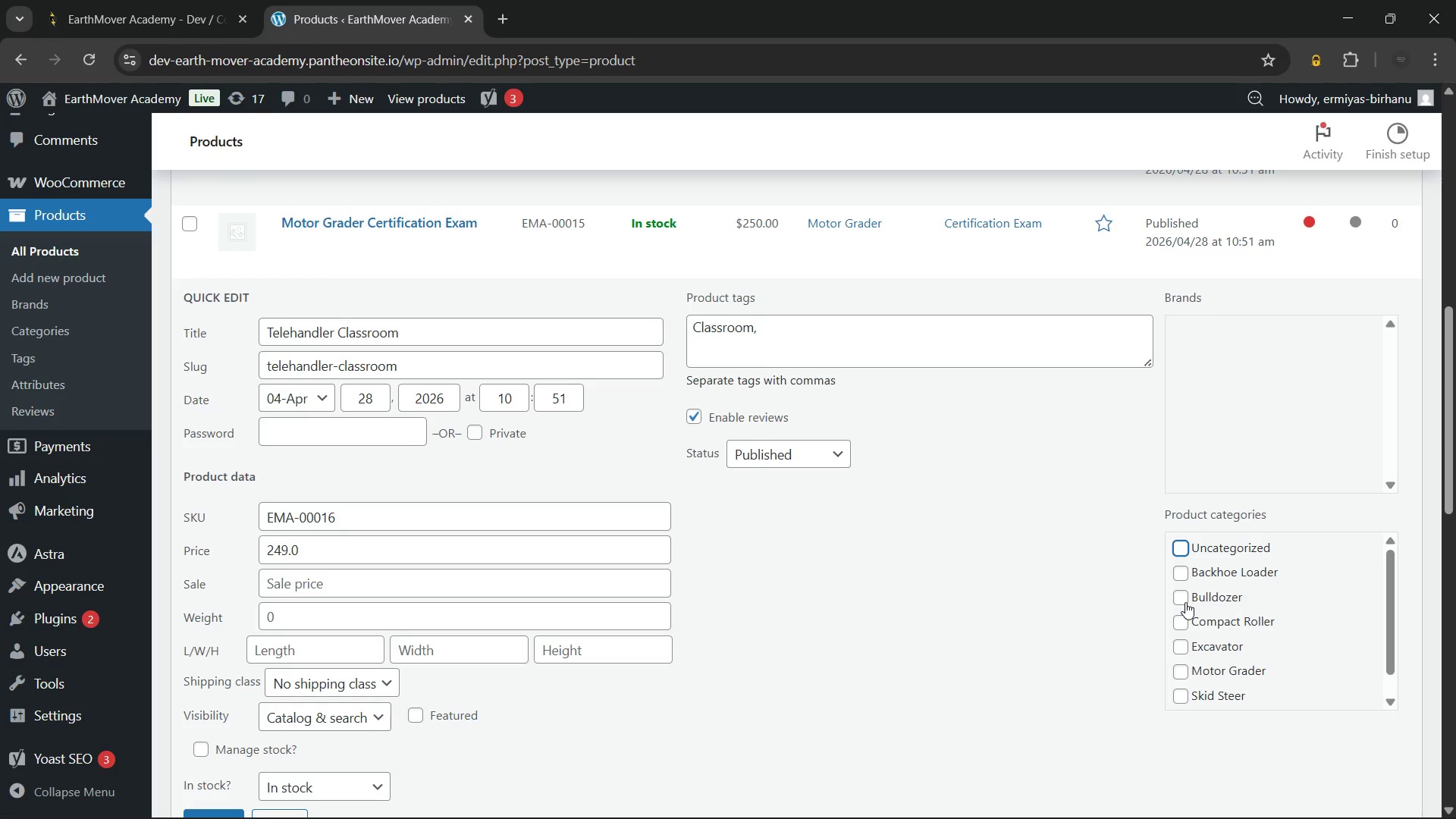 
wait(5.24)
 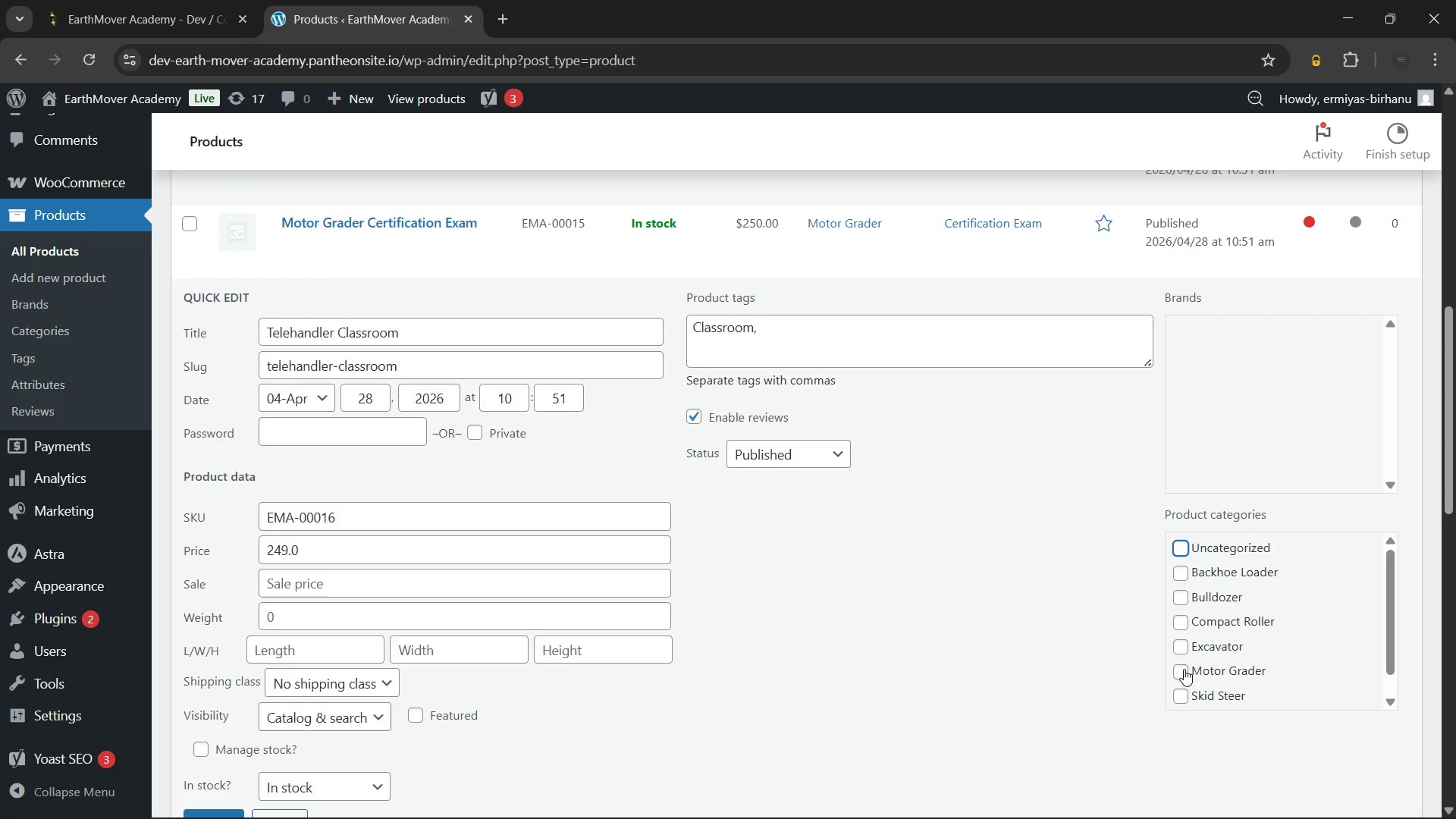 
scroll: coordinate [1213, 639], scroll_direction: down, amount: 2.0
 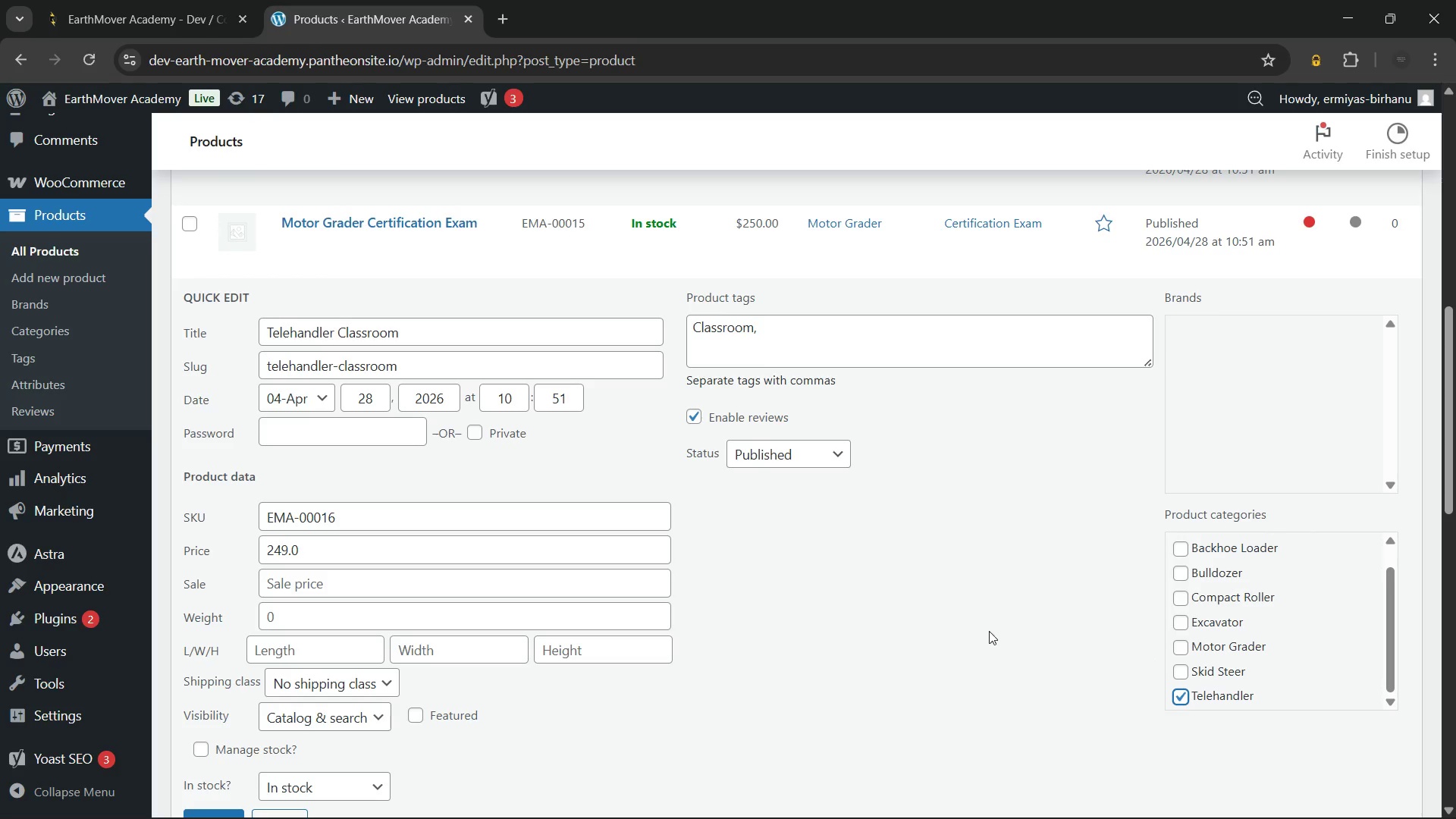 
double_click([912, 604])
 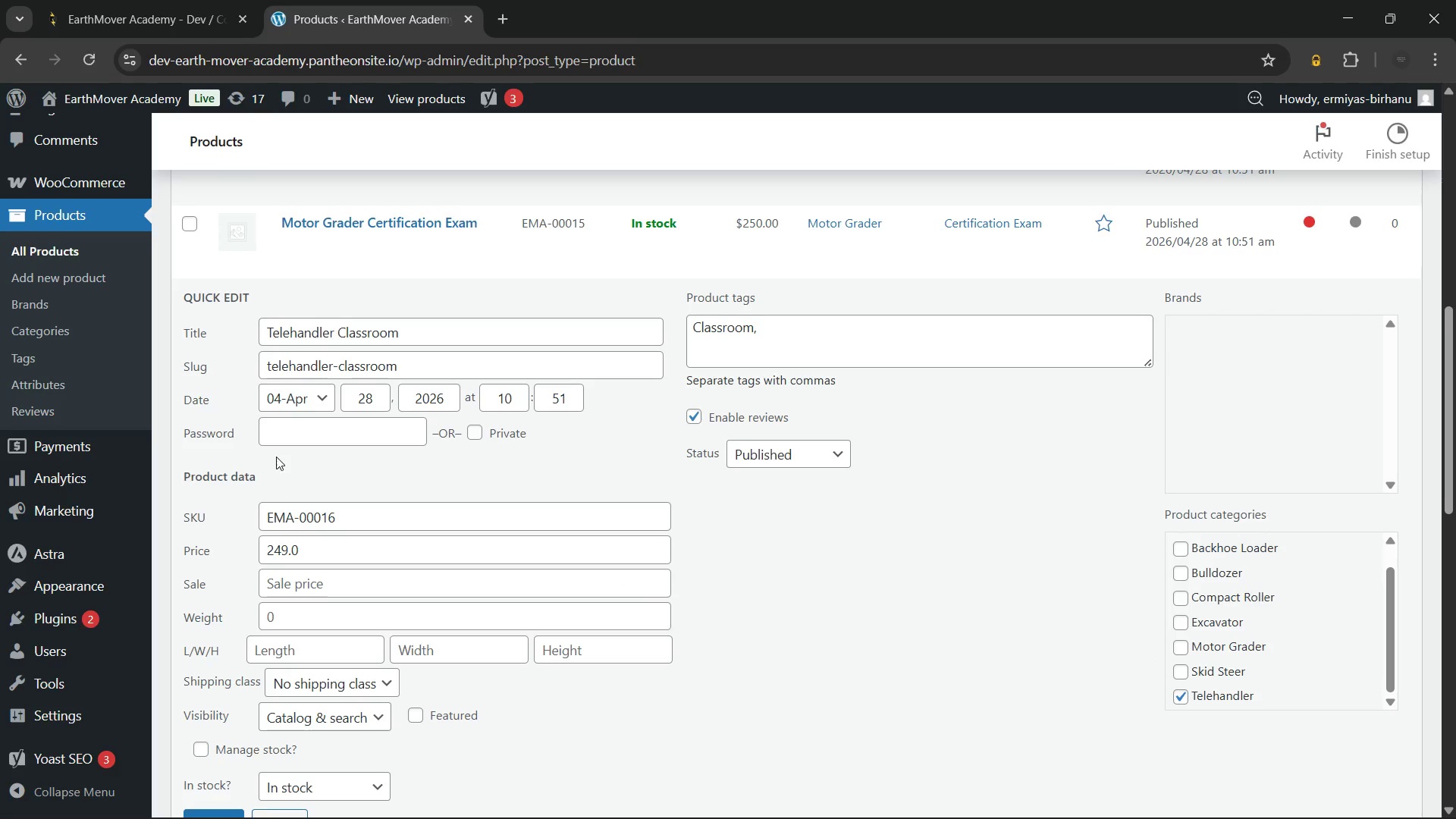 
scroll: coordinate [276, 452], scroll_direction: down, amount: 2.0
 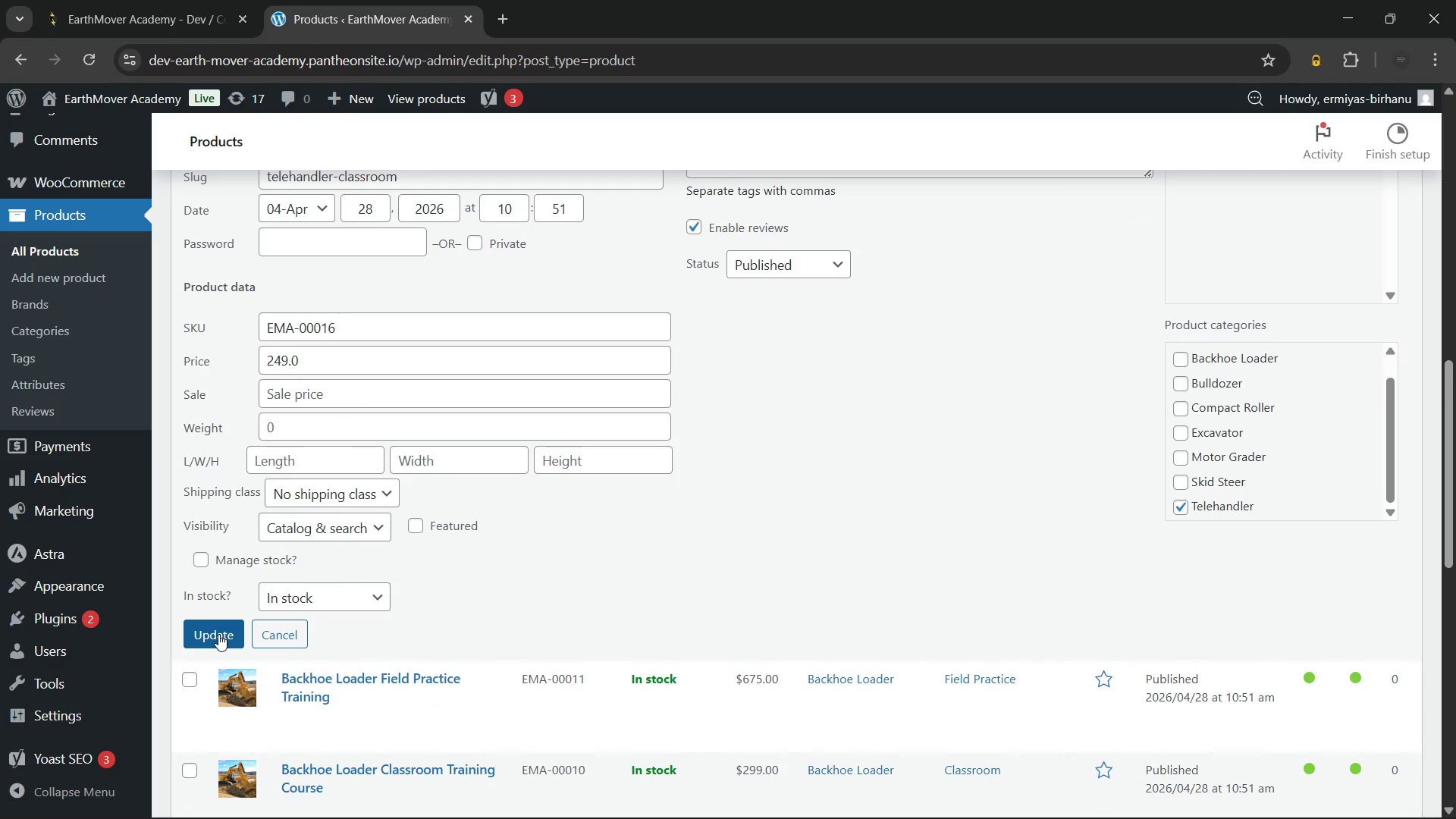 
left_click([218, 634])
 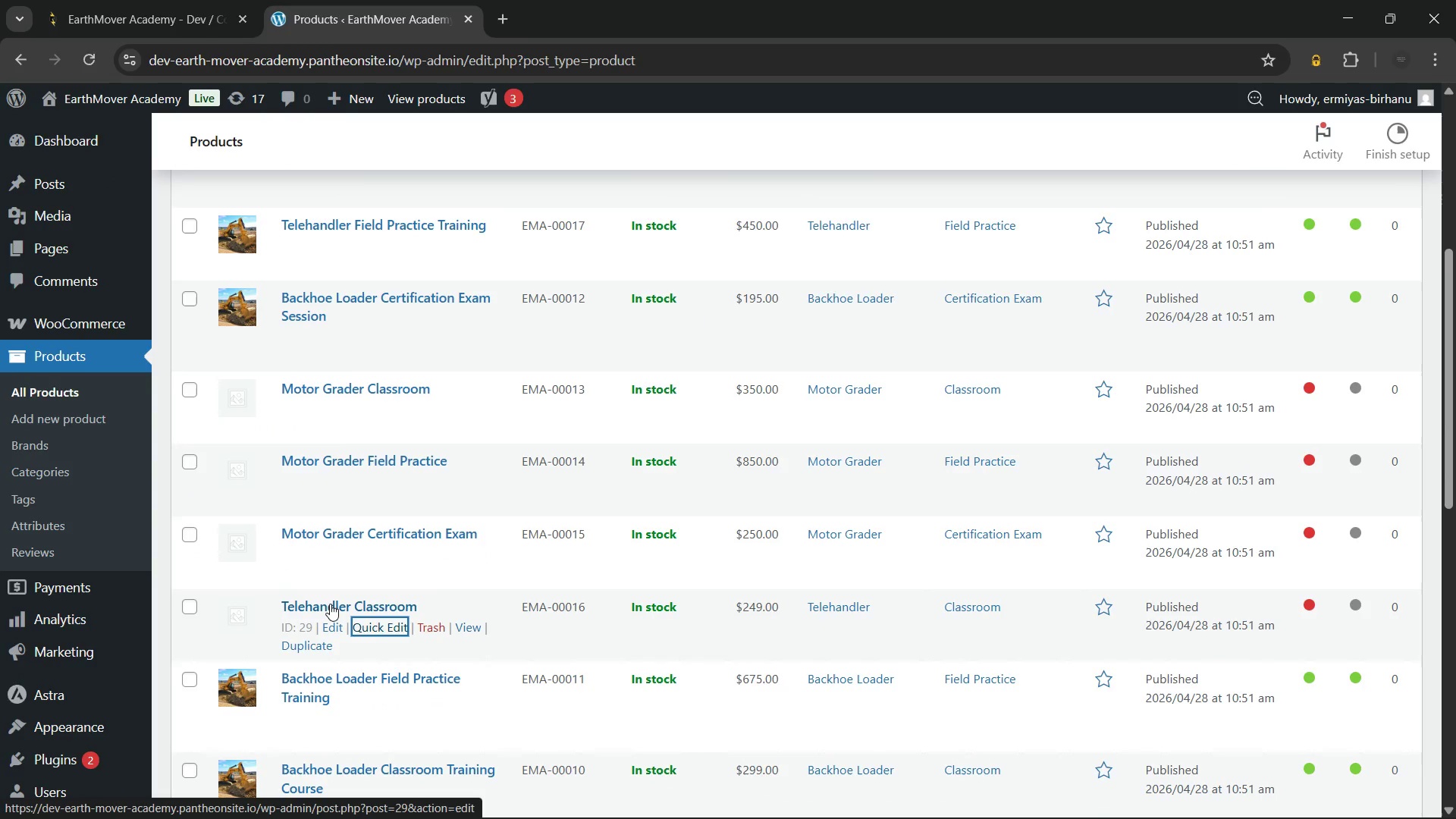 
wait(8.08)
 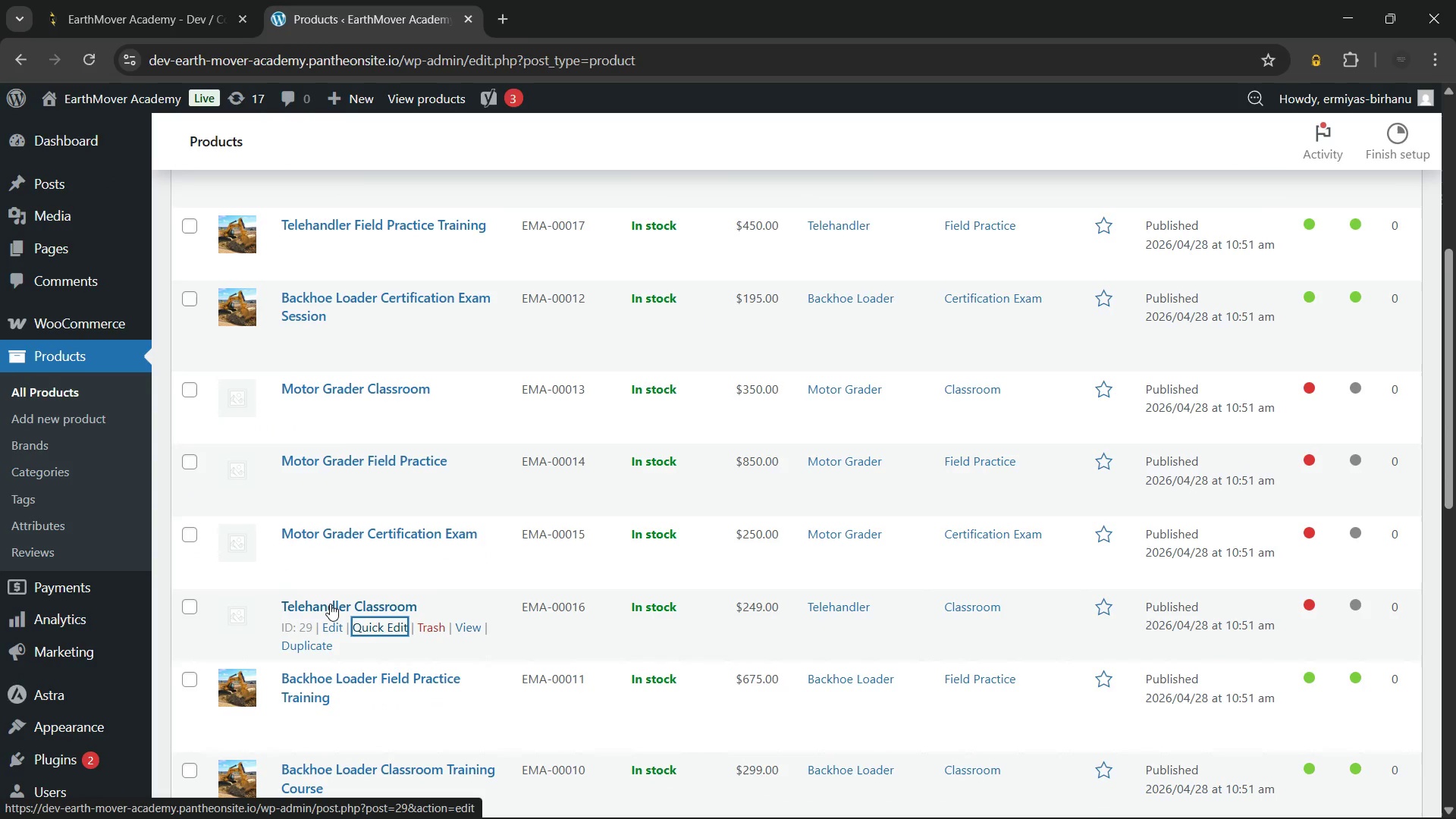 
left_click([330, 604])
 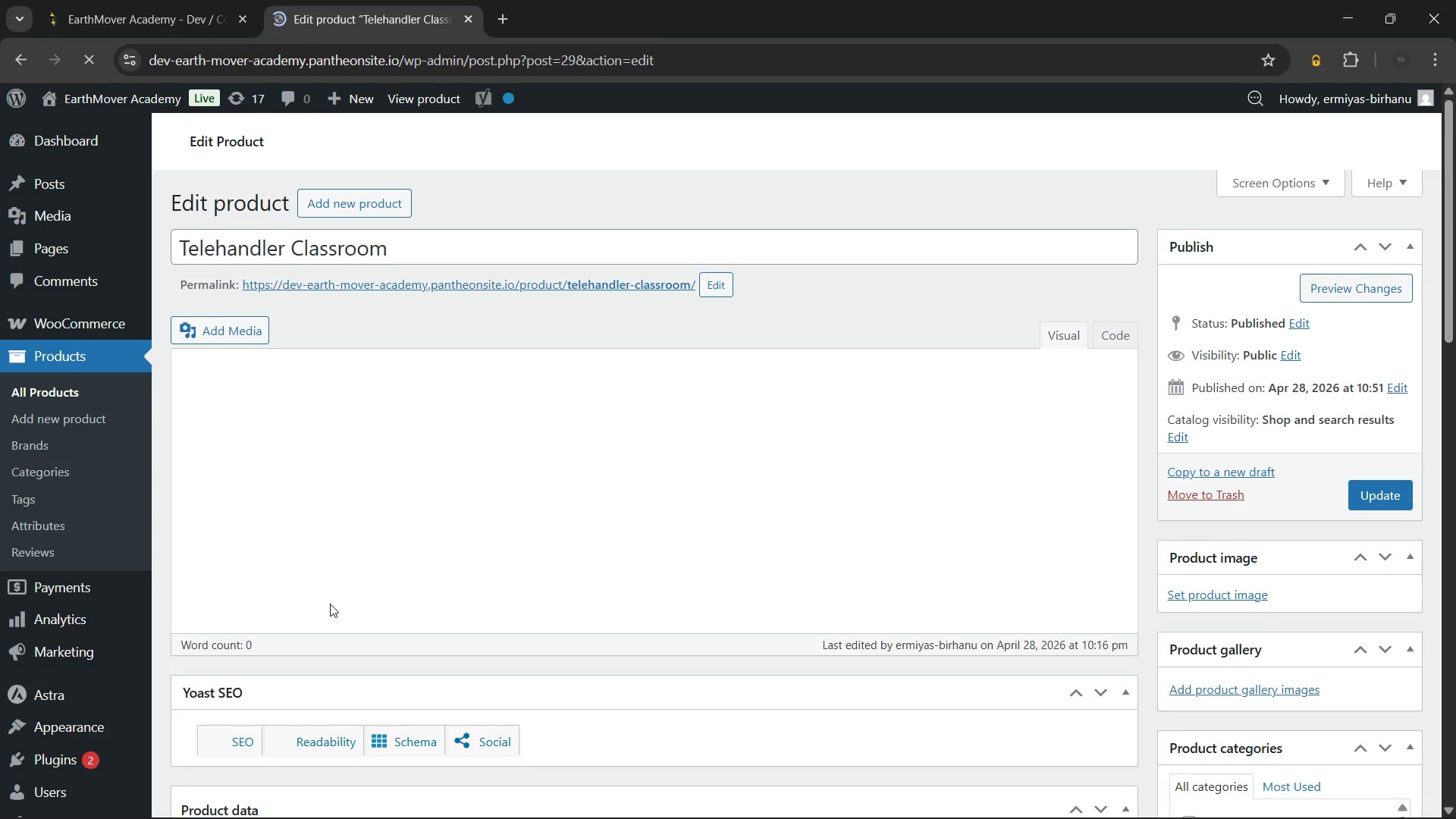 
wait(11.16)
 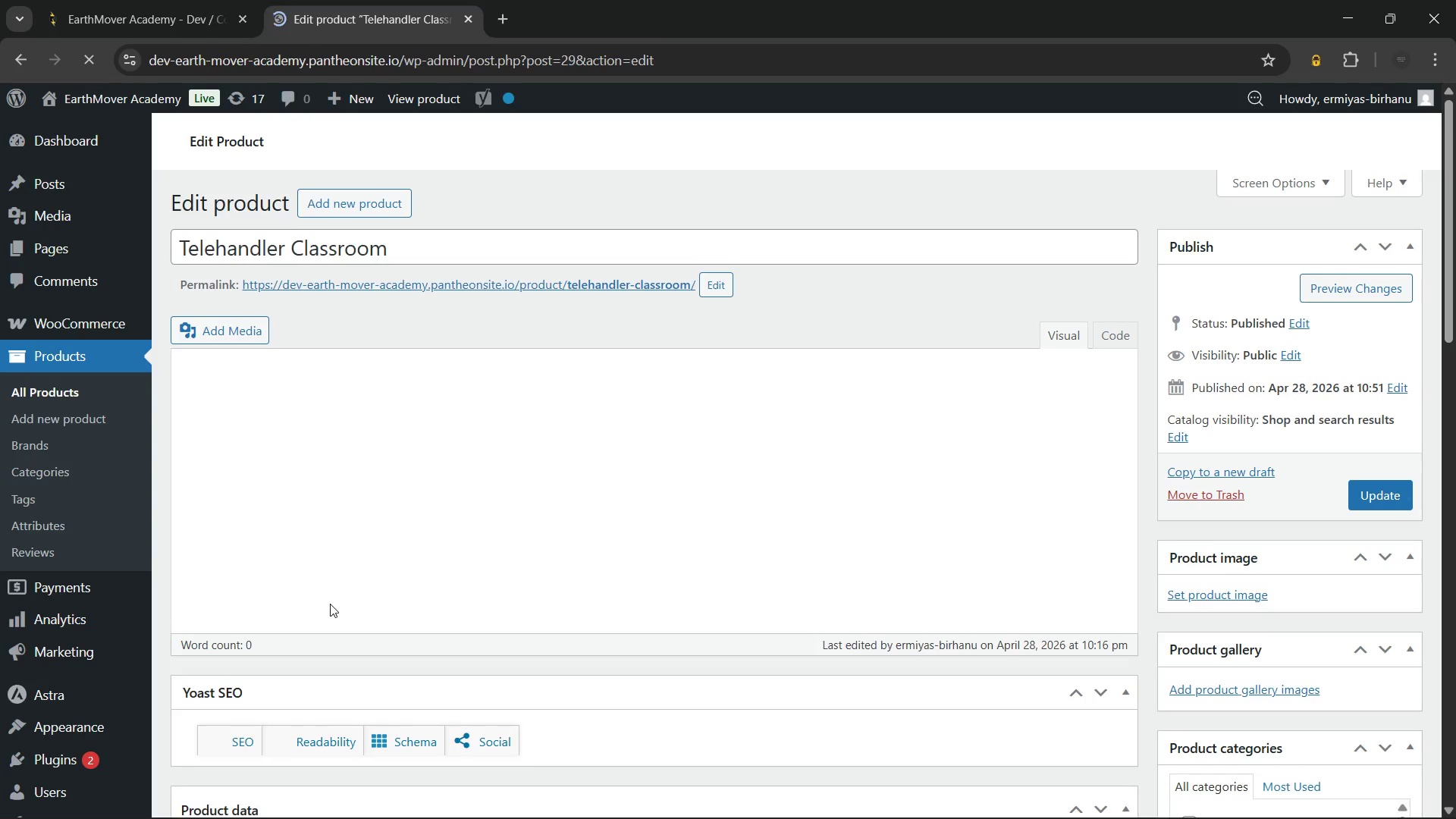 
left_click([796, 794])
 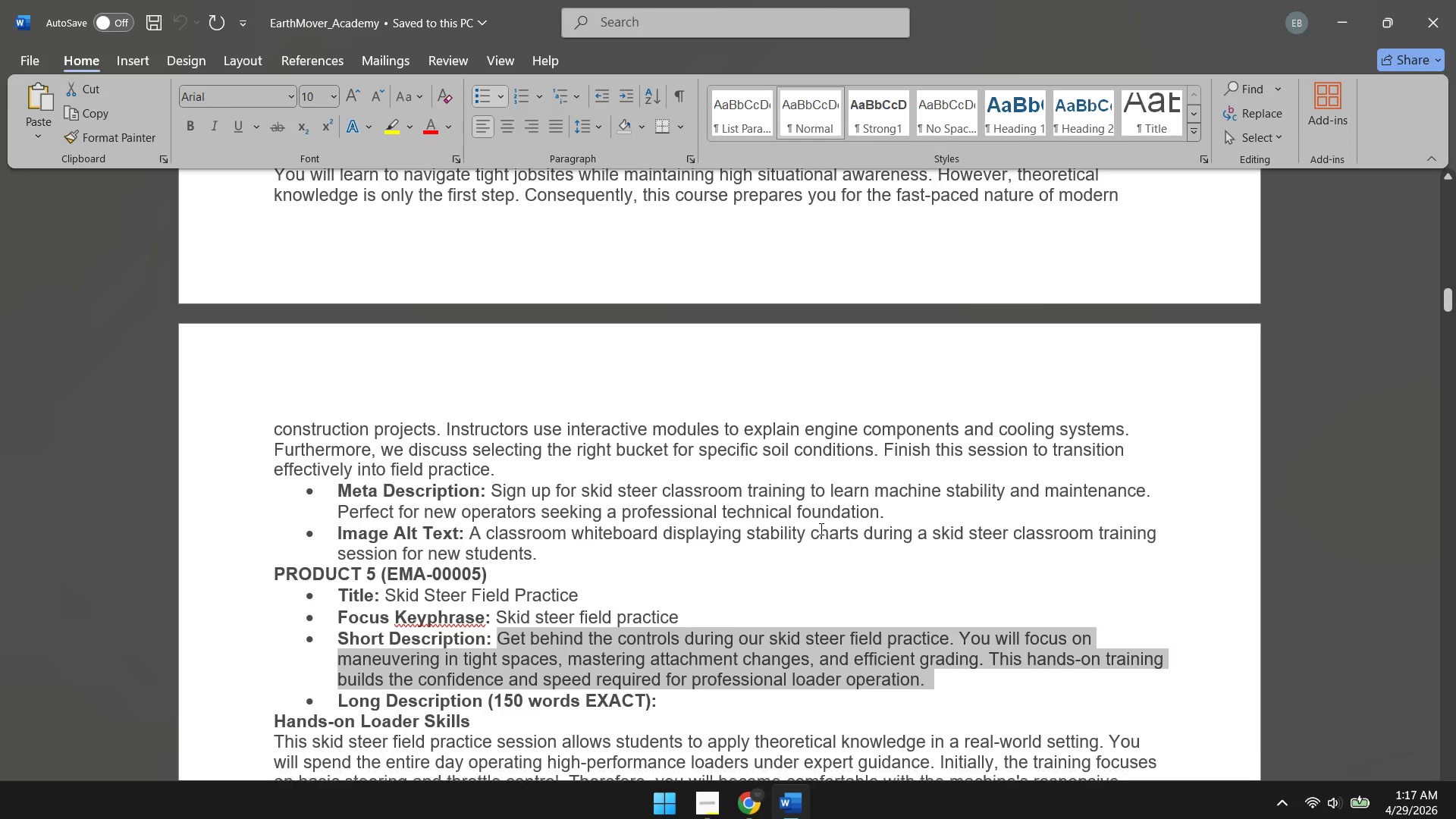 
scroll: coordinate [820, 529], scroll_direction: down, amount: 5.0
 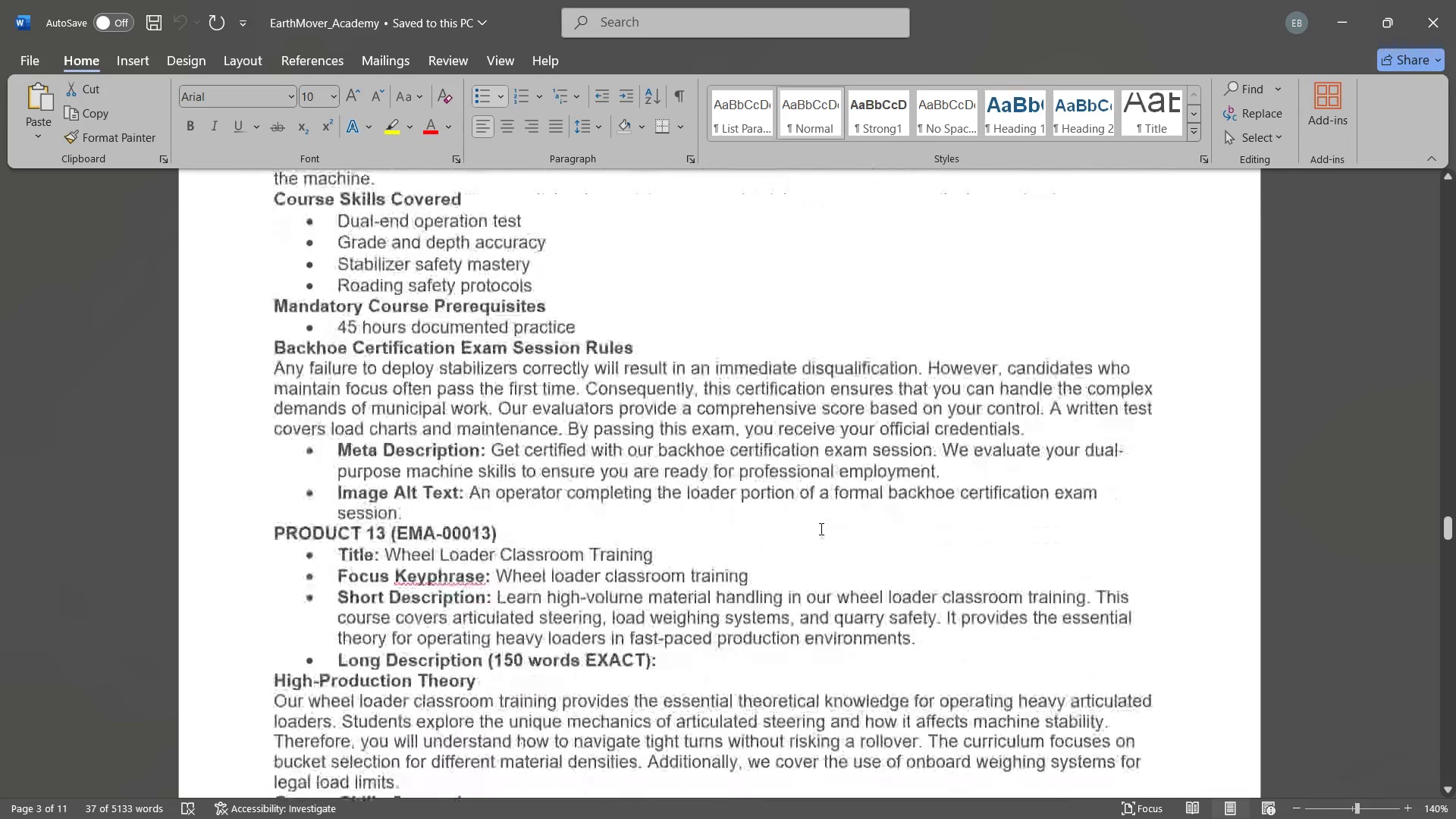 
left_click([626, 569])
 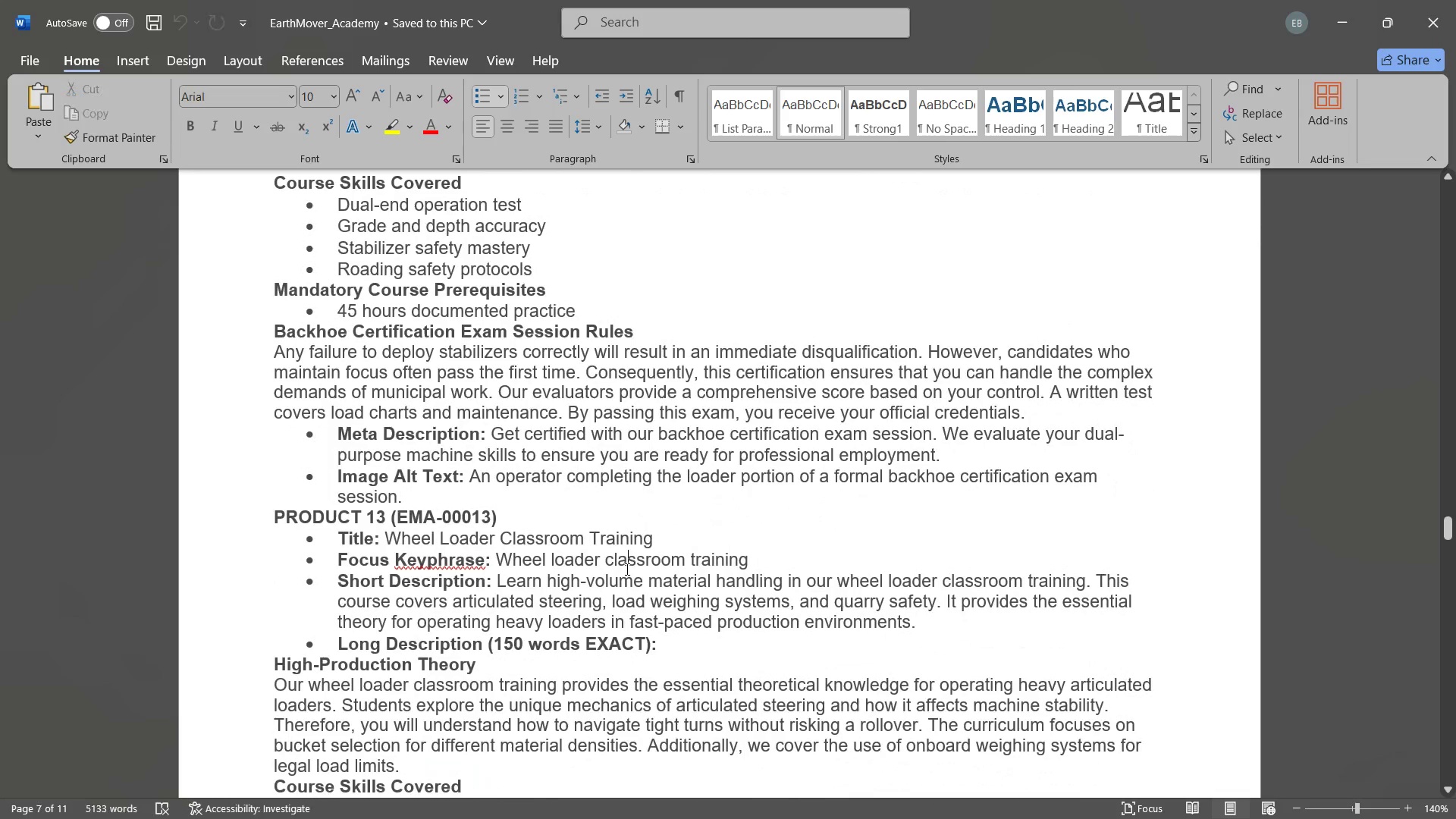 
scroll: coordinate [575, 566], scroll_direction: down, amount: 36.0
 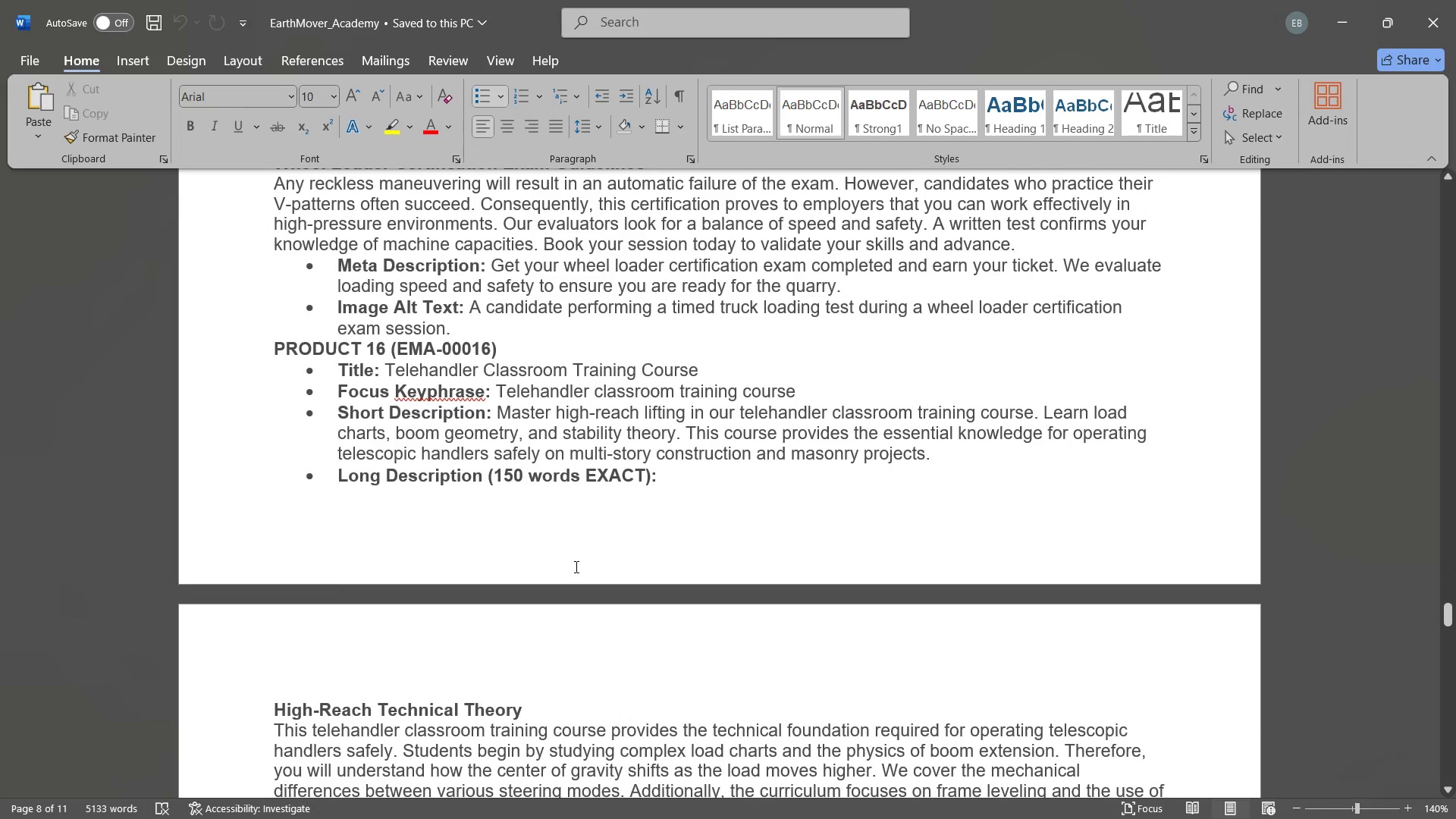 
scroll: coordinate [575, 566], scroll_direction: none, amount: 0.0
 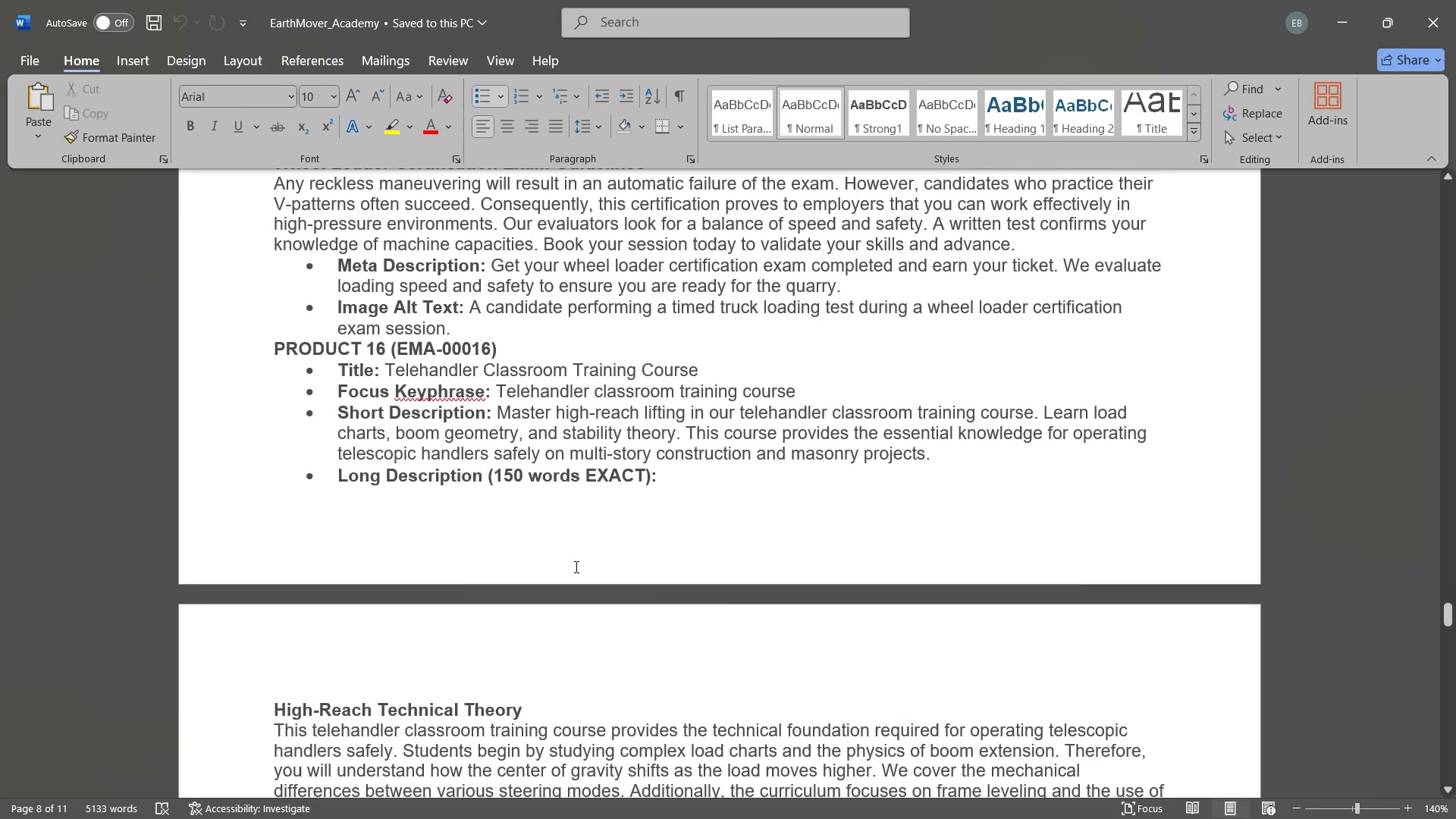 
scroll: coordinate [575, 566], scroll_direction: down, amount: 1.0
 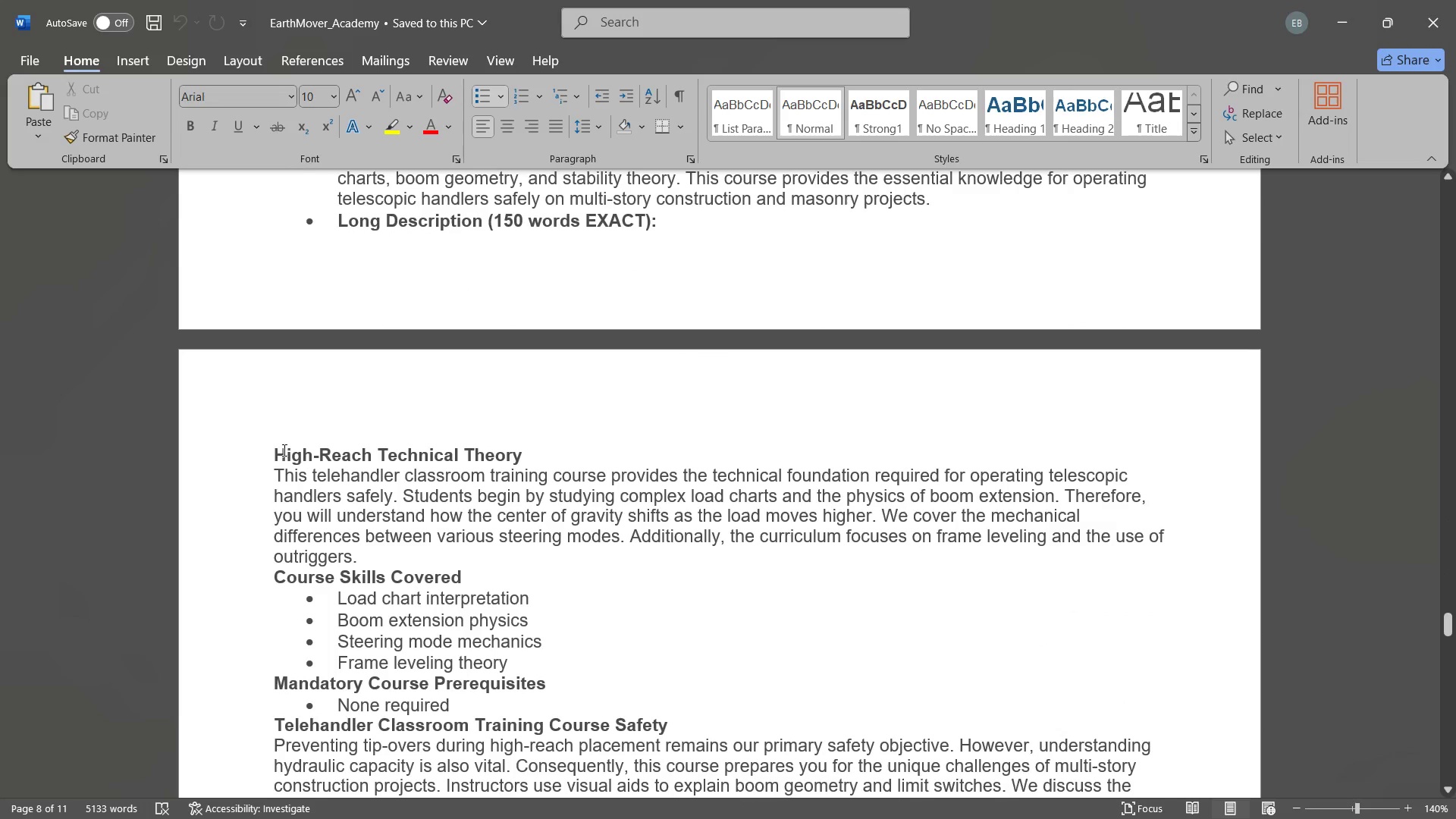 
left_click_drag(start_coordinate=[276, 453], to_coordinate=[513, 605])
 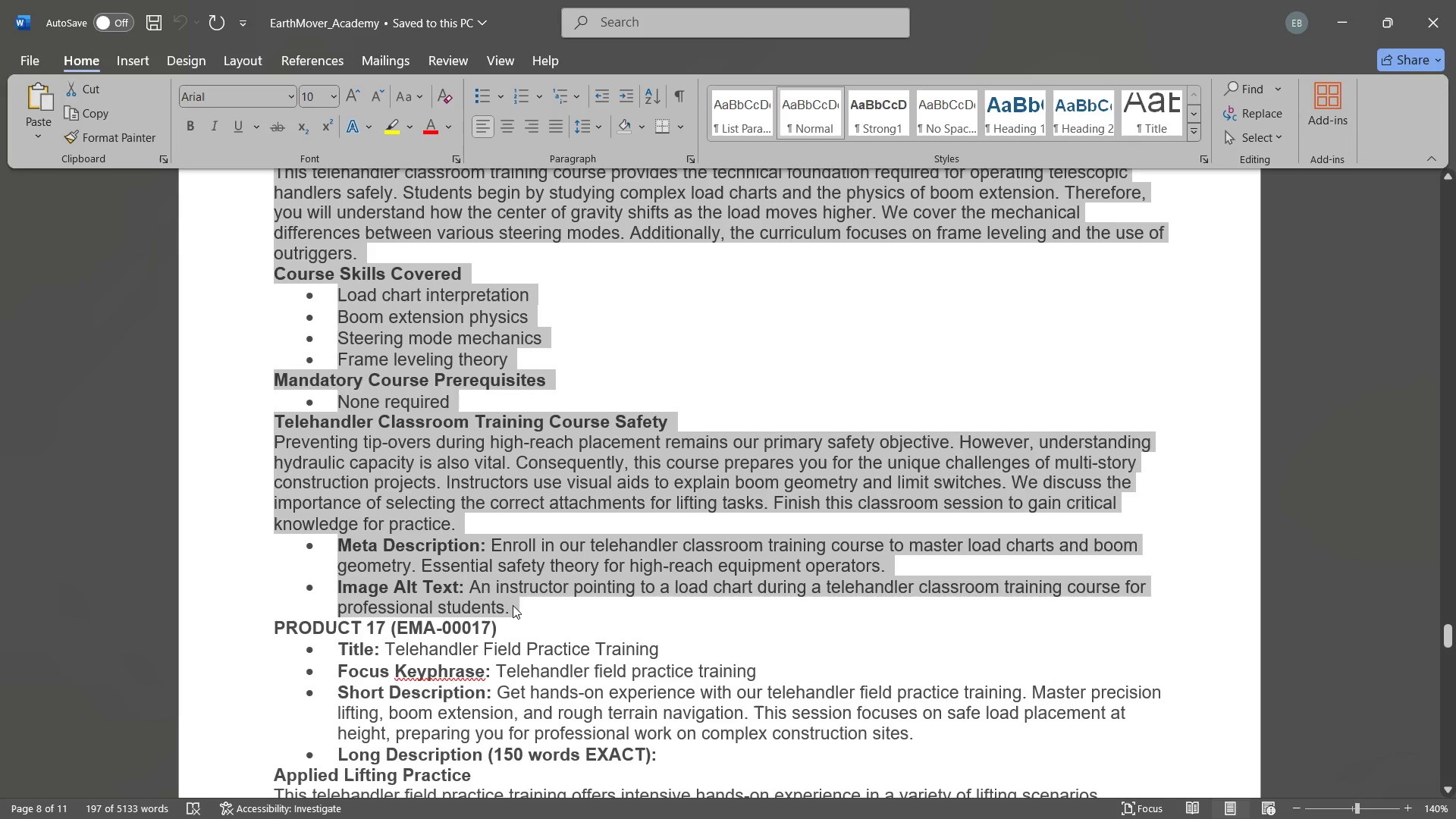 
key(Control+ControlLeft)
 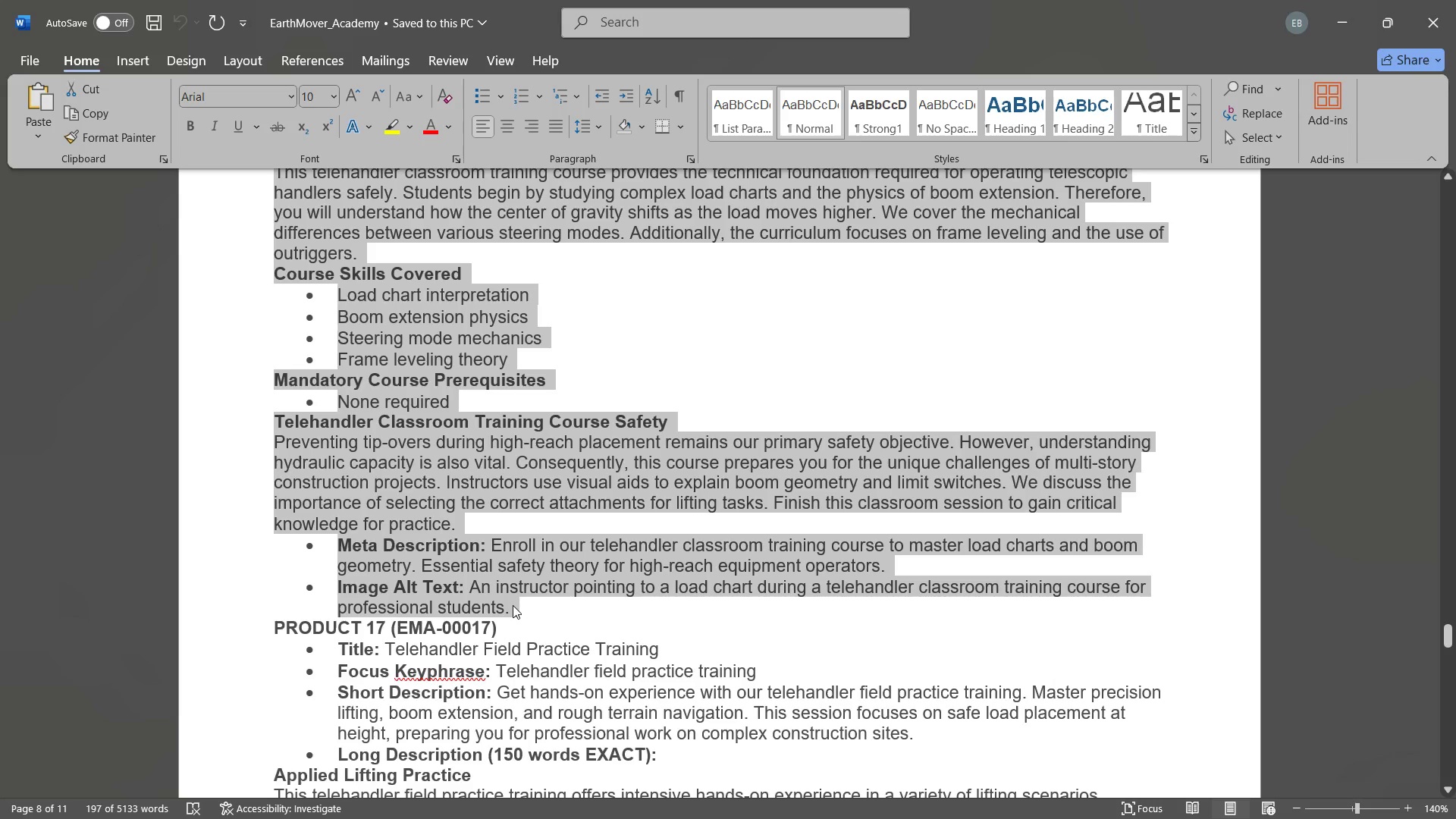 
key(Control+C)
 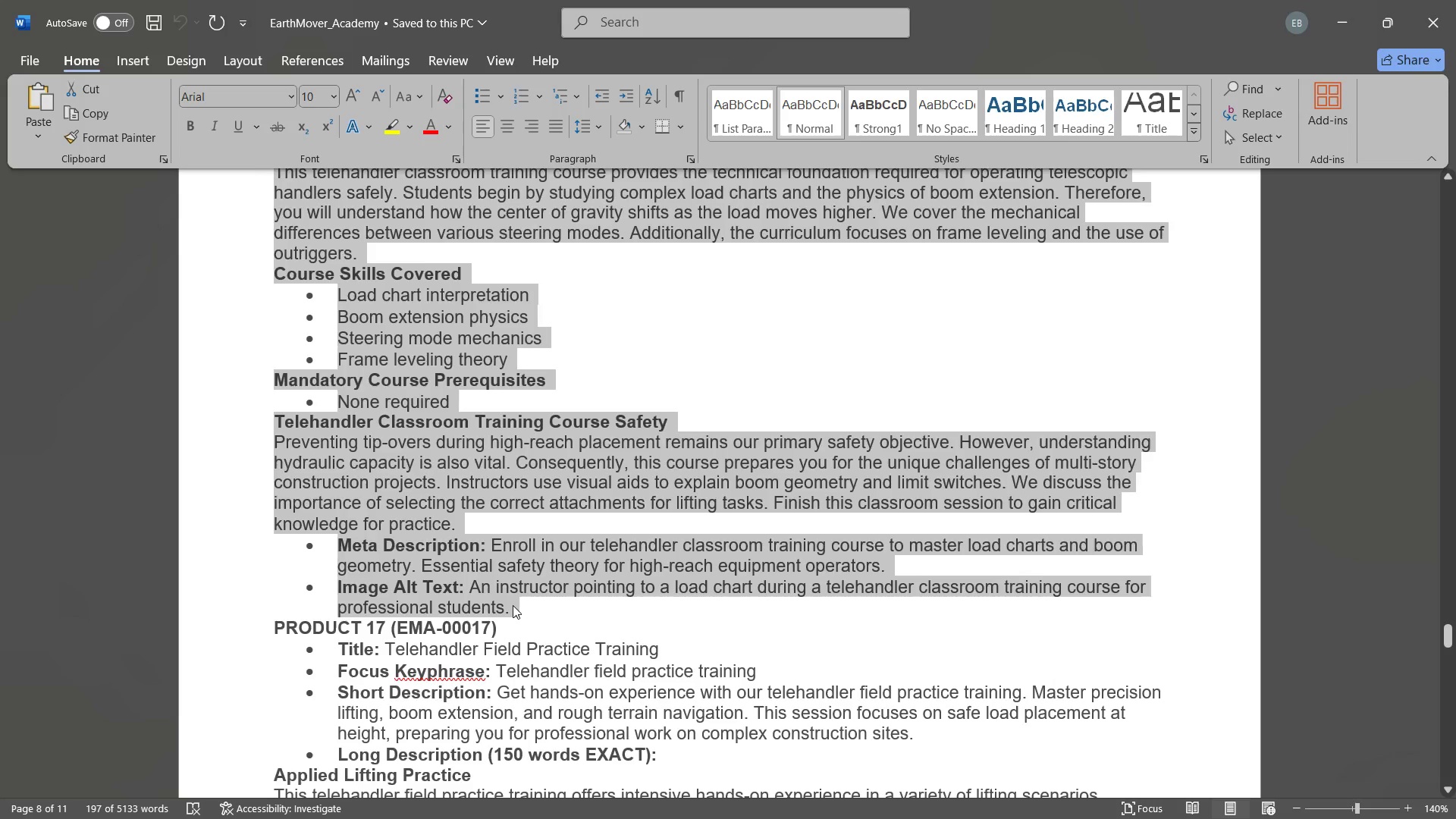 
left_click([513, 605])
 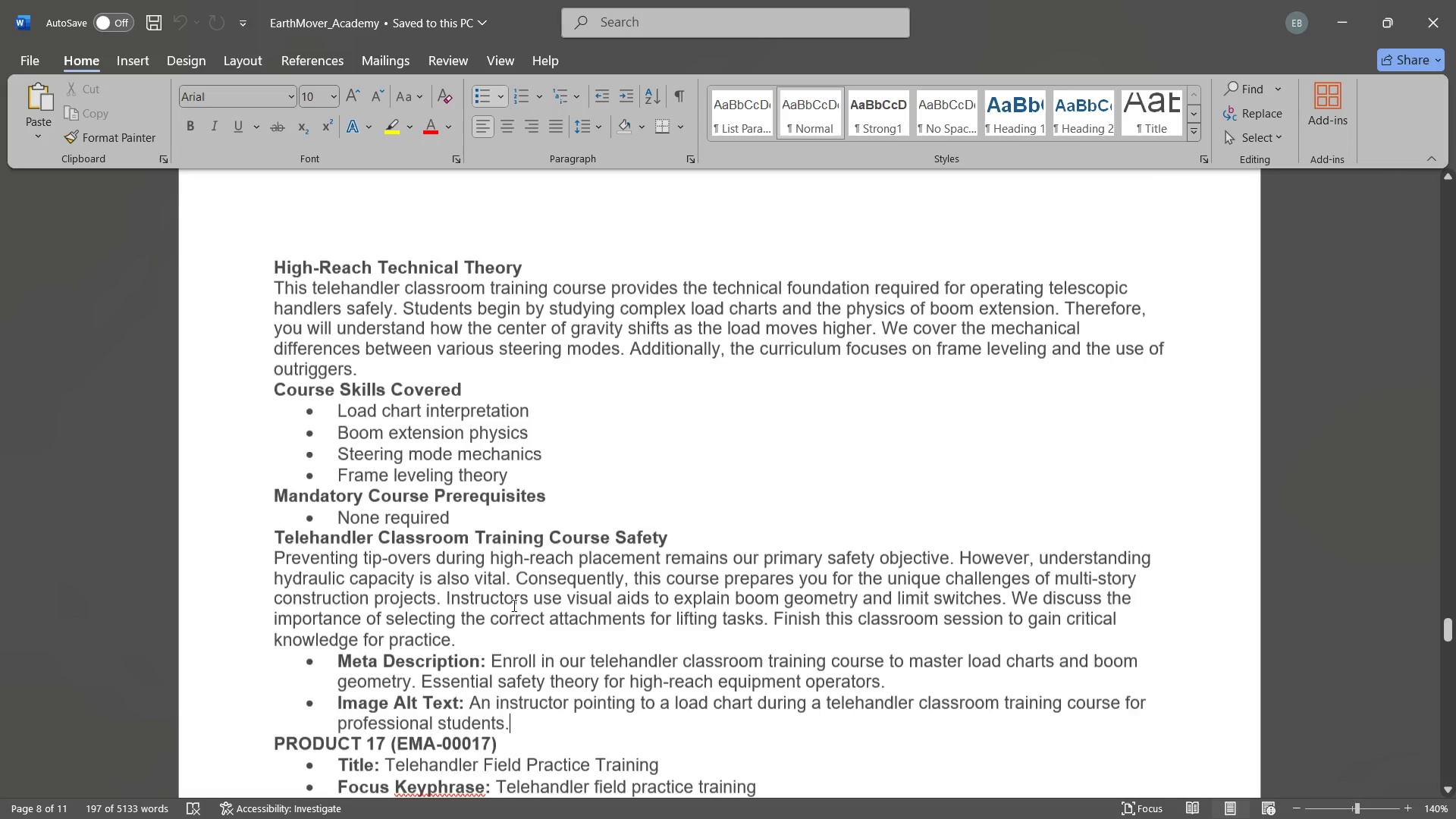 
scroll: coordinate [513, 605], scroll_direction: up, amount: 9.0
 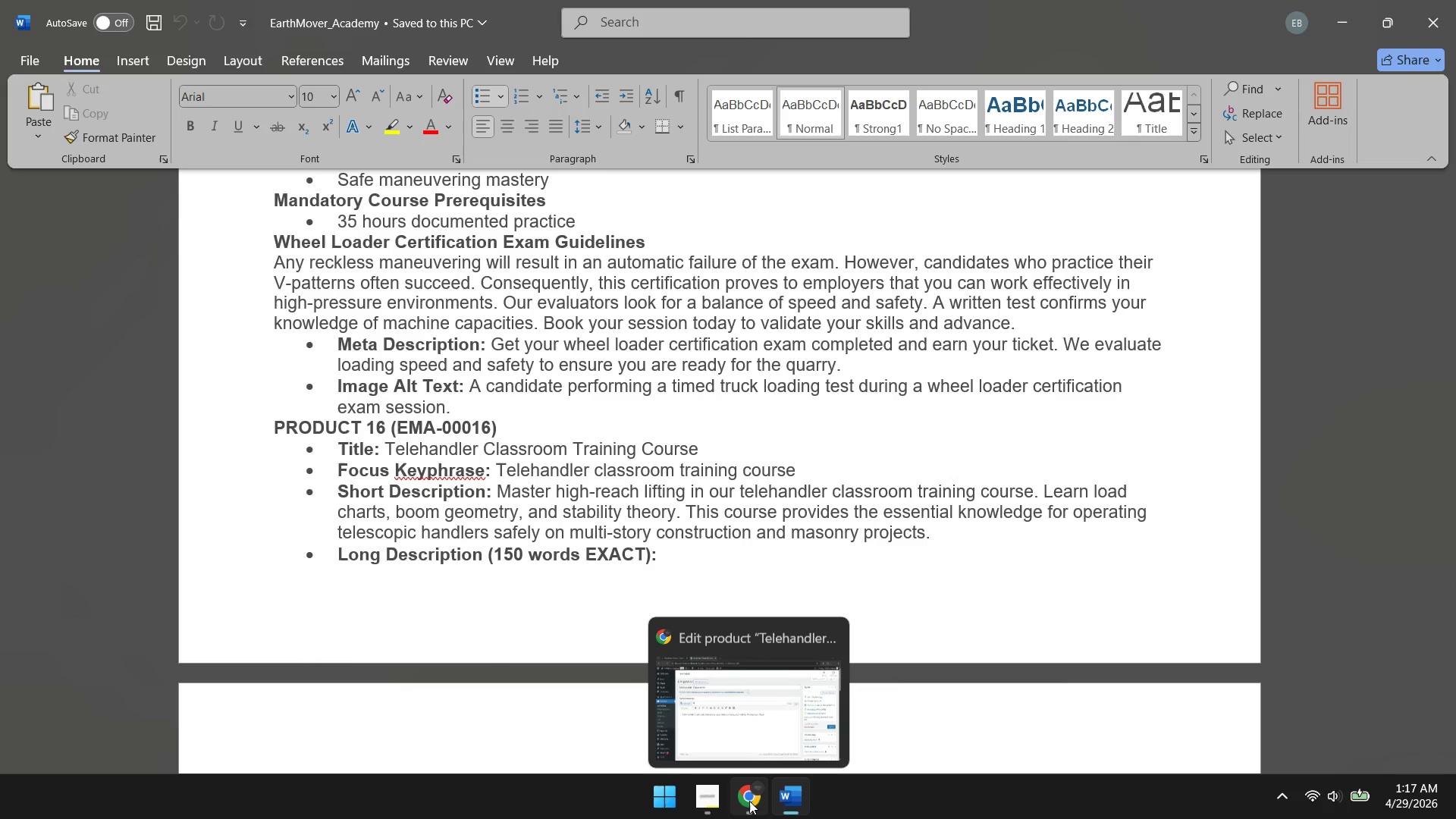 
left_click([749, 801])
 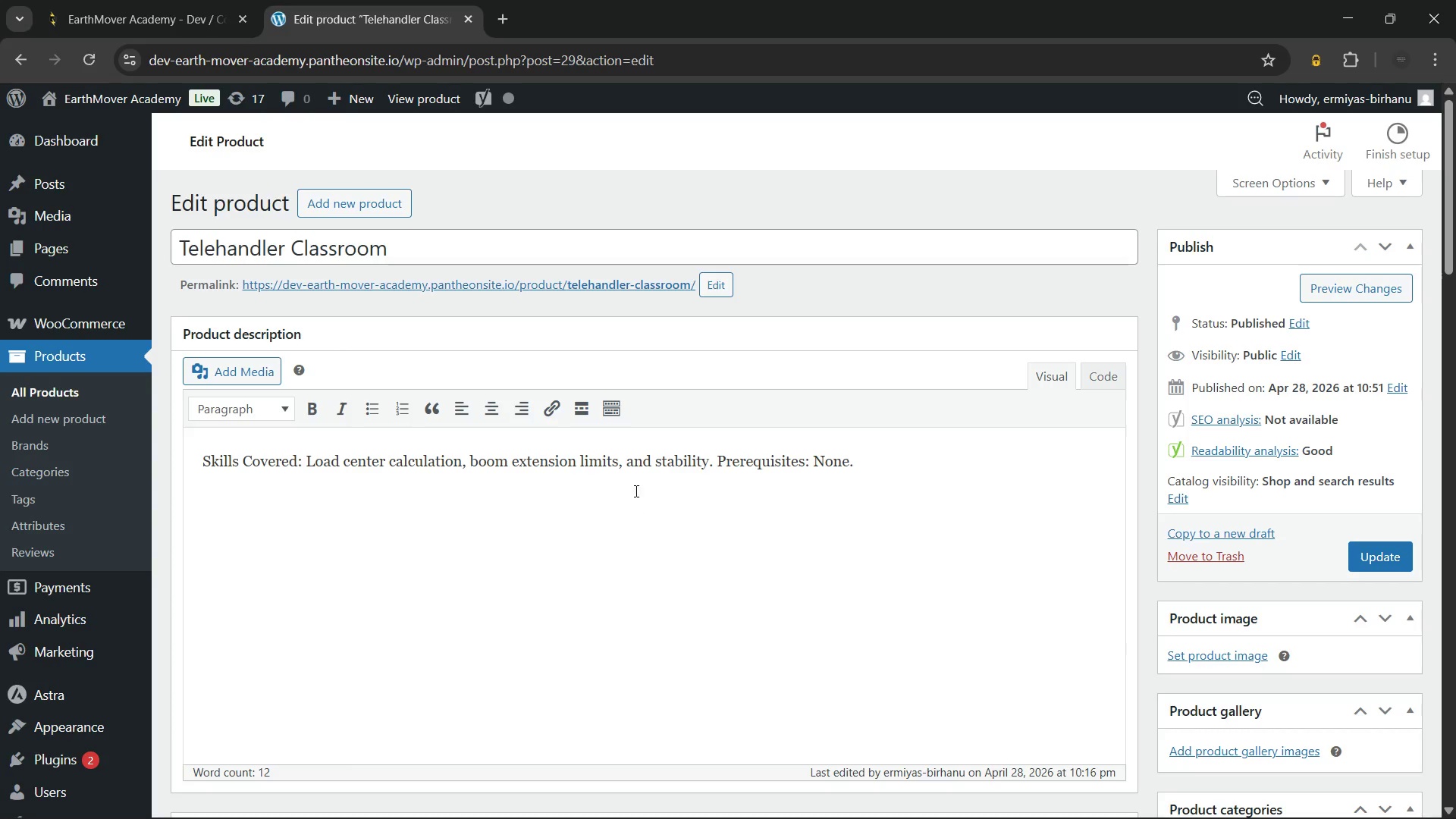 
left_click([635, 480])
 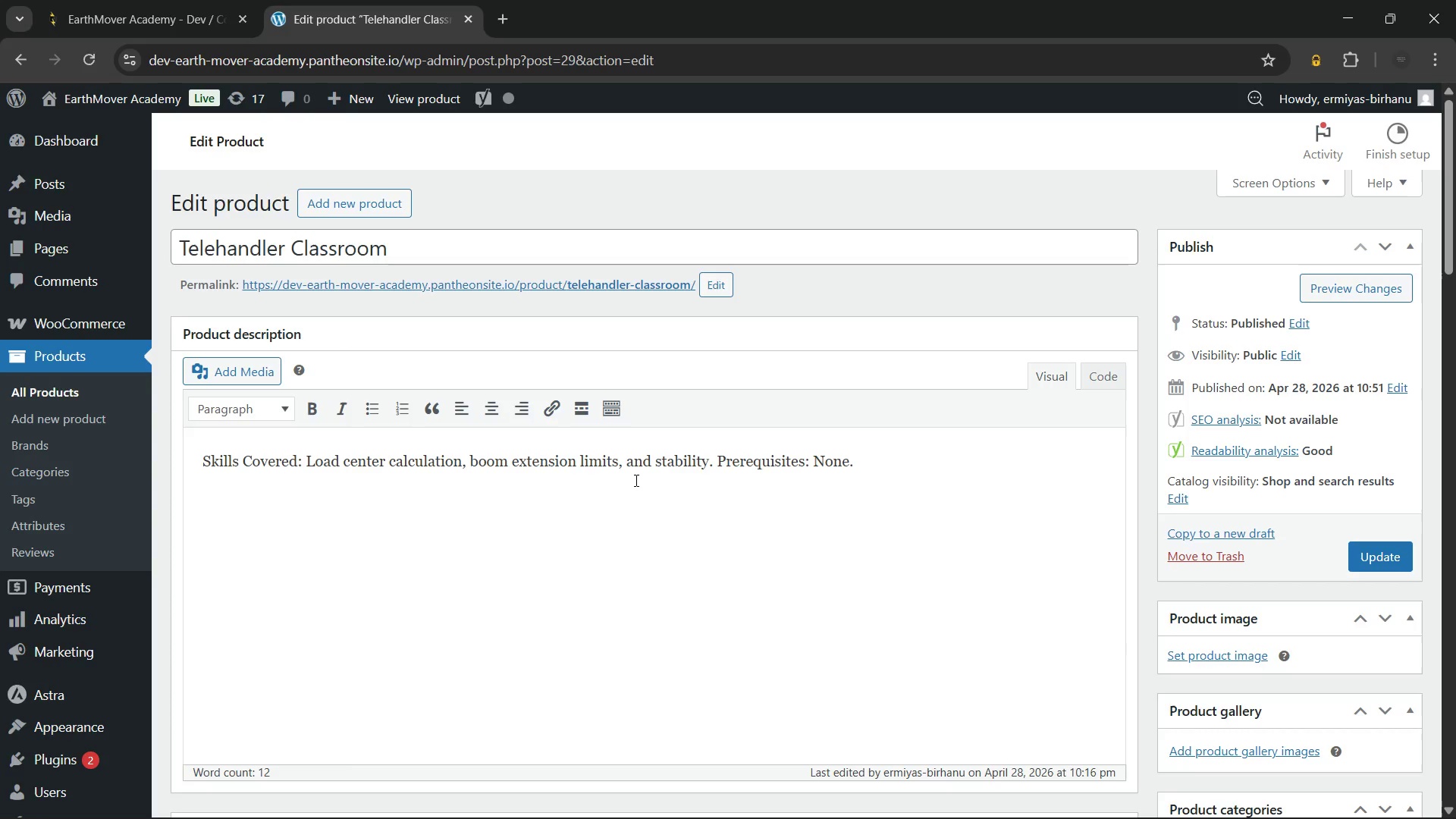 
key(Control+A)
 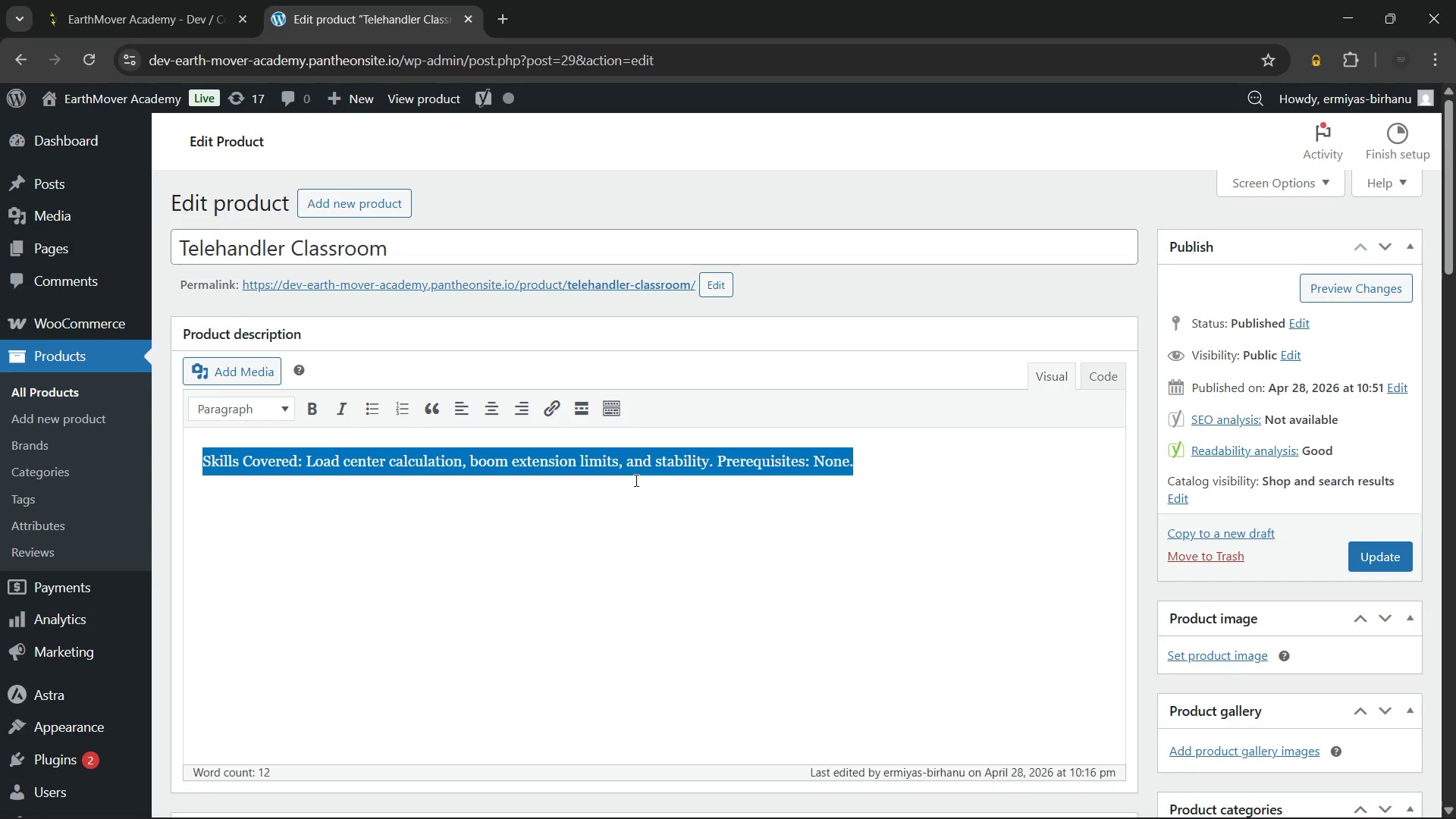 
key(Control+V)
 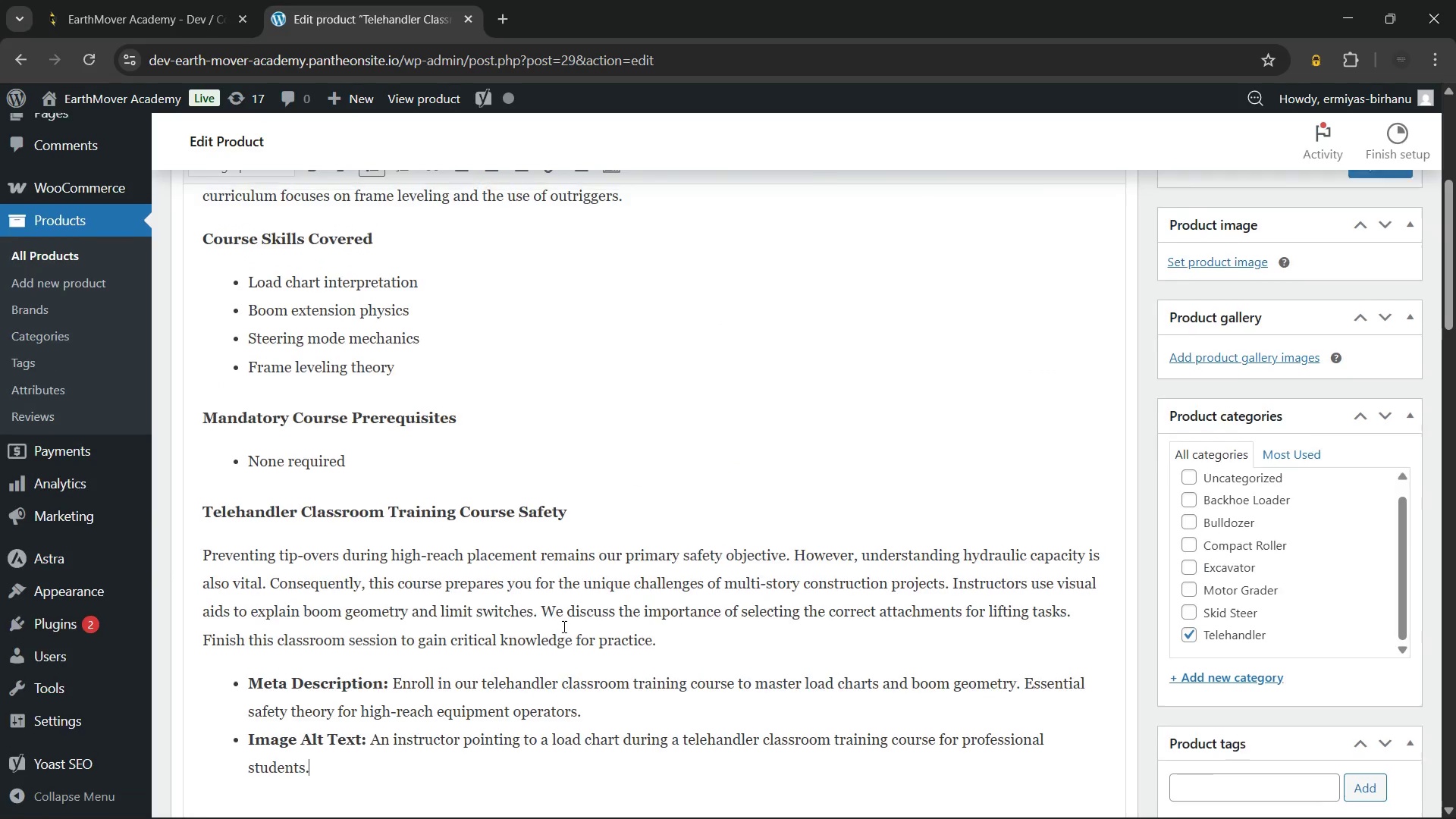 
scroll: coordinate [563, 626], scroll_direction: up, amount: 5.0
 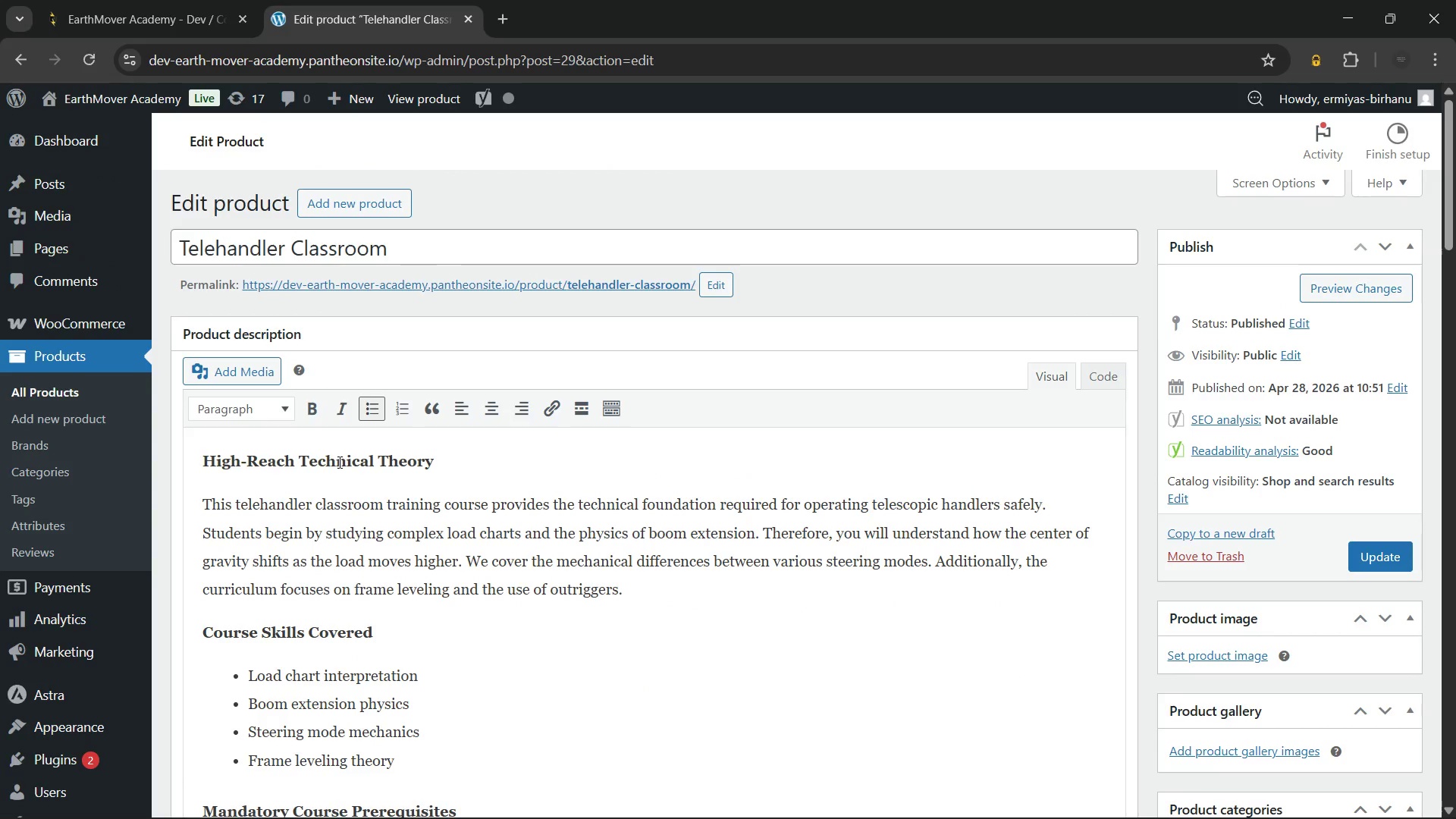 
left_click([338, 462])
 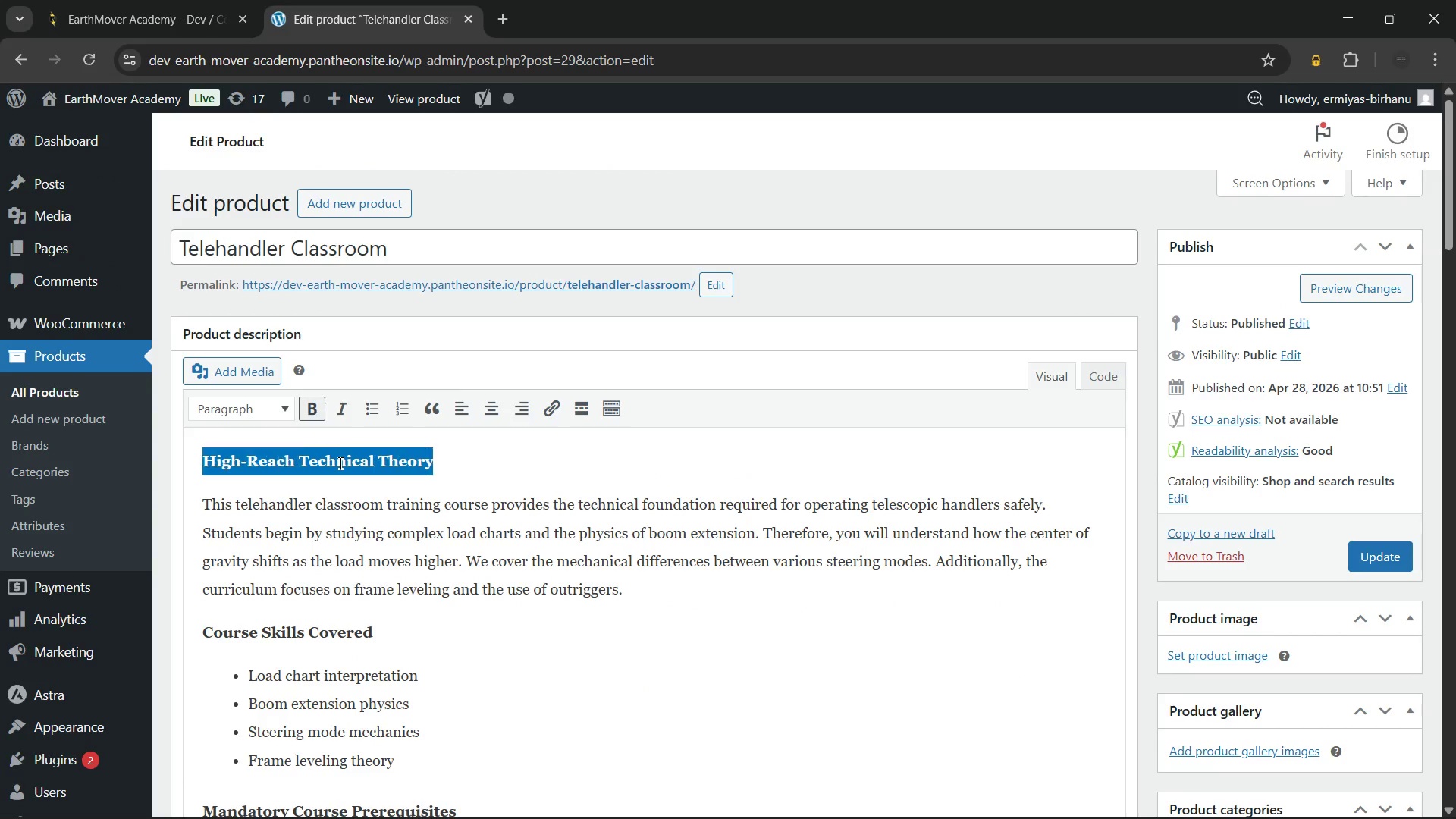 
triple_click([339, 463])
 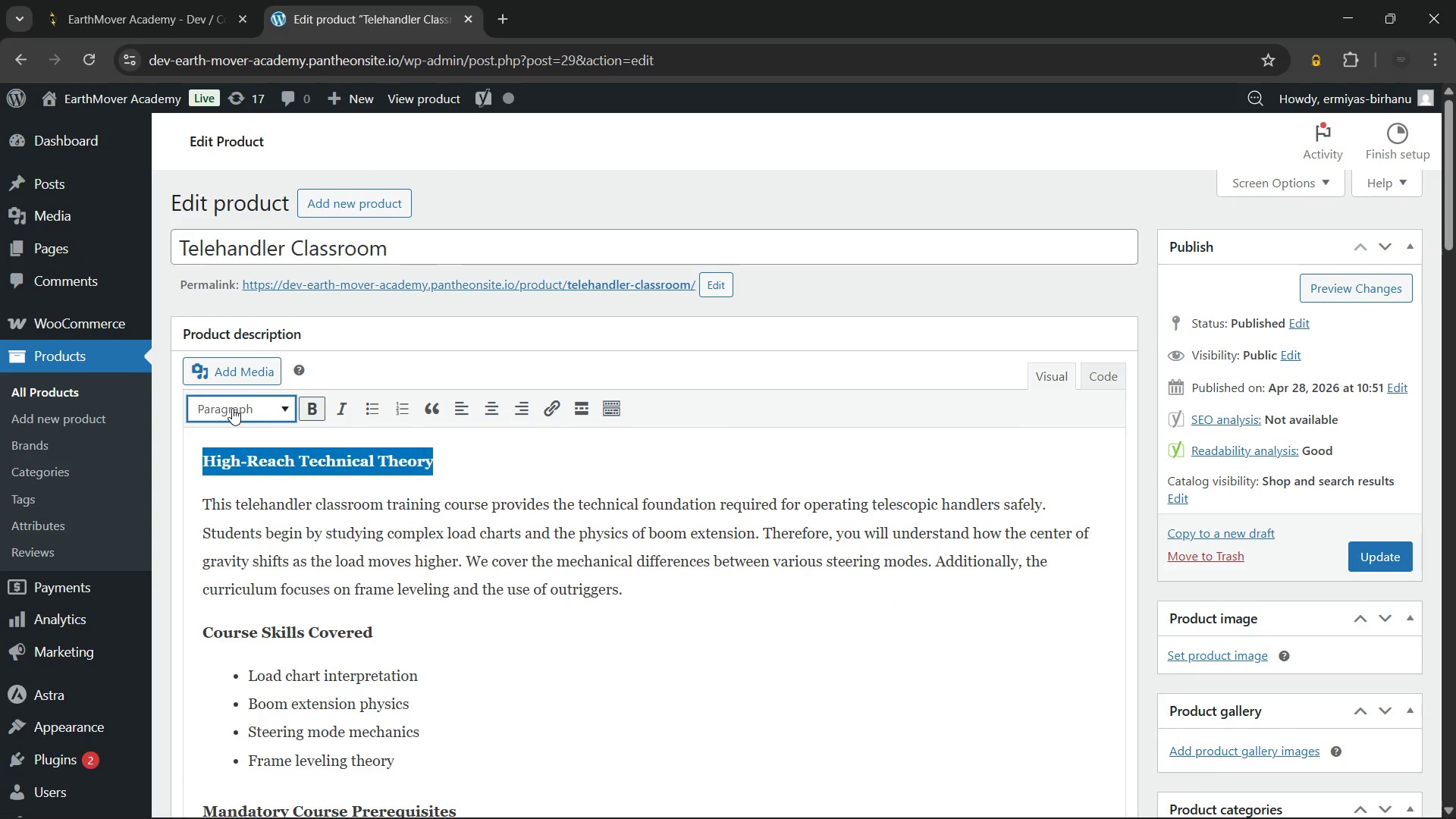 
left_click([232, 408])
 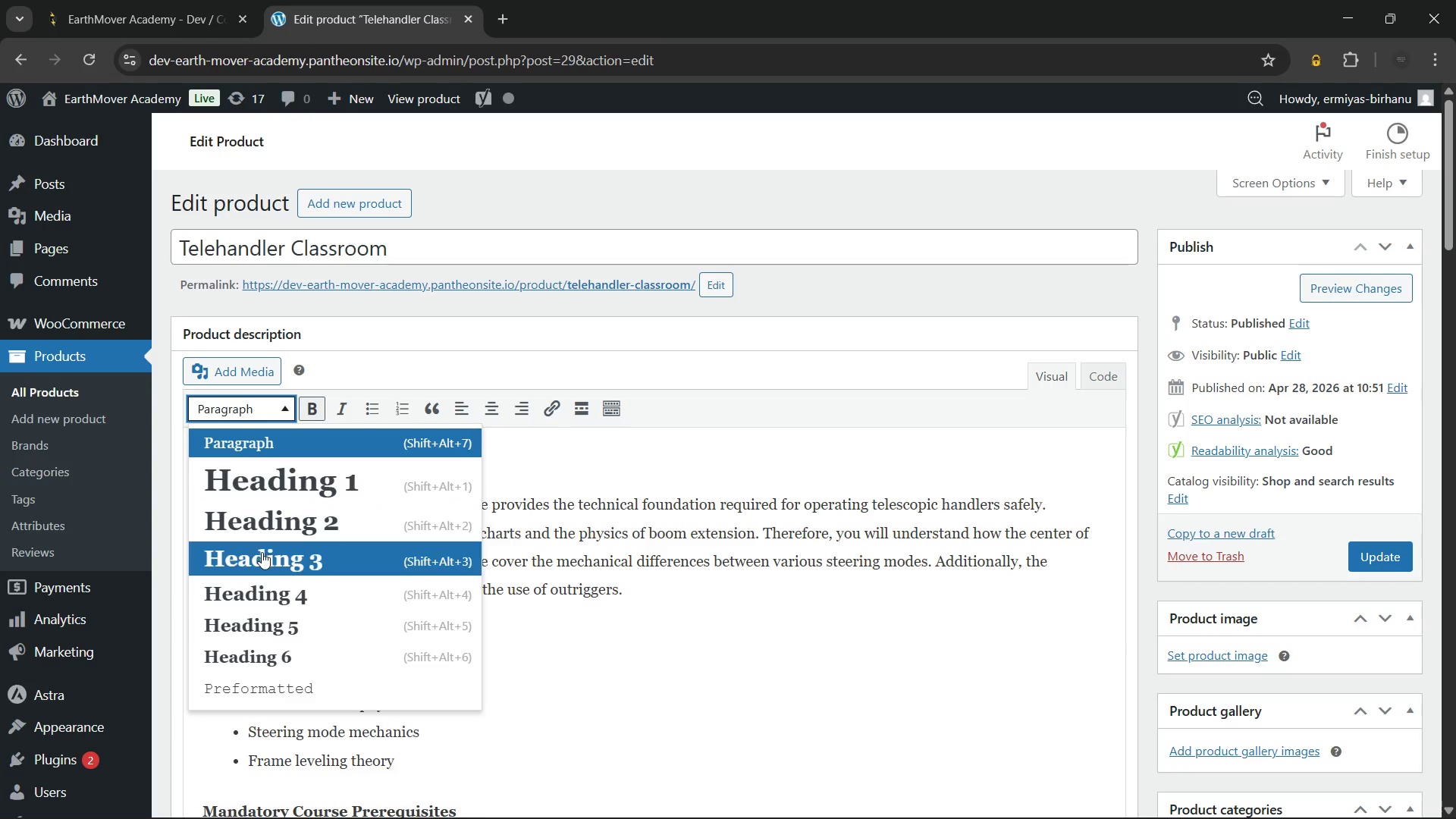 
left_click([262, 553])
 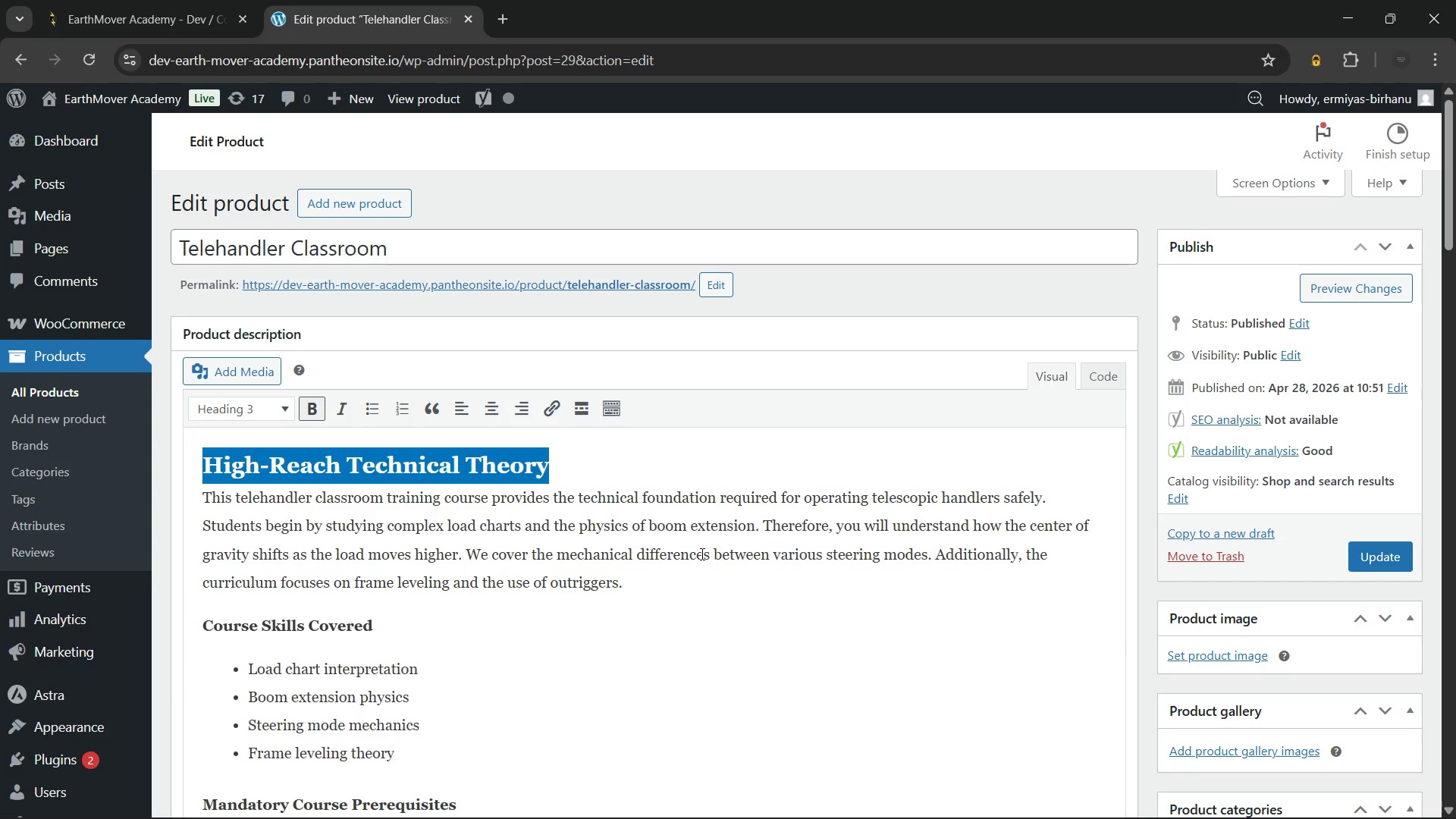 
left_click([701, 554])
 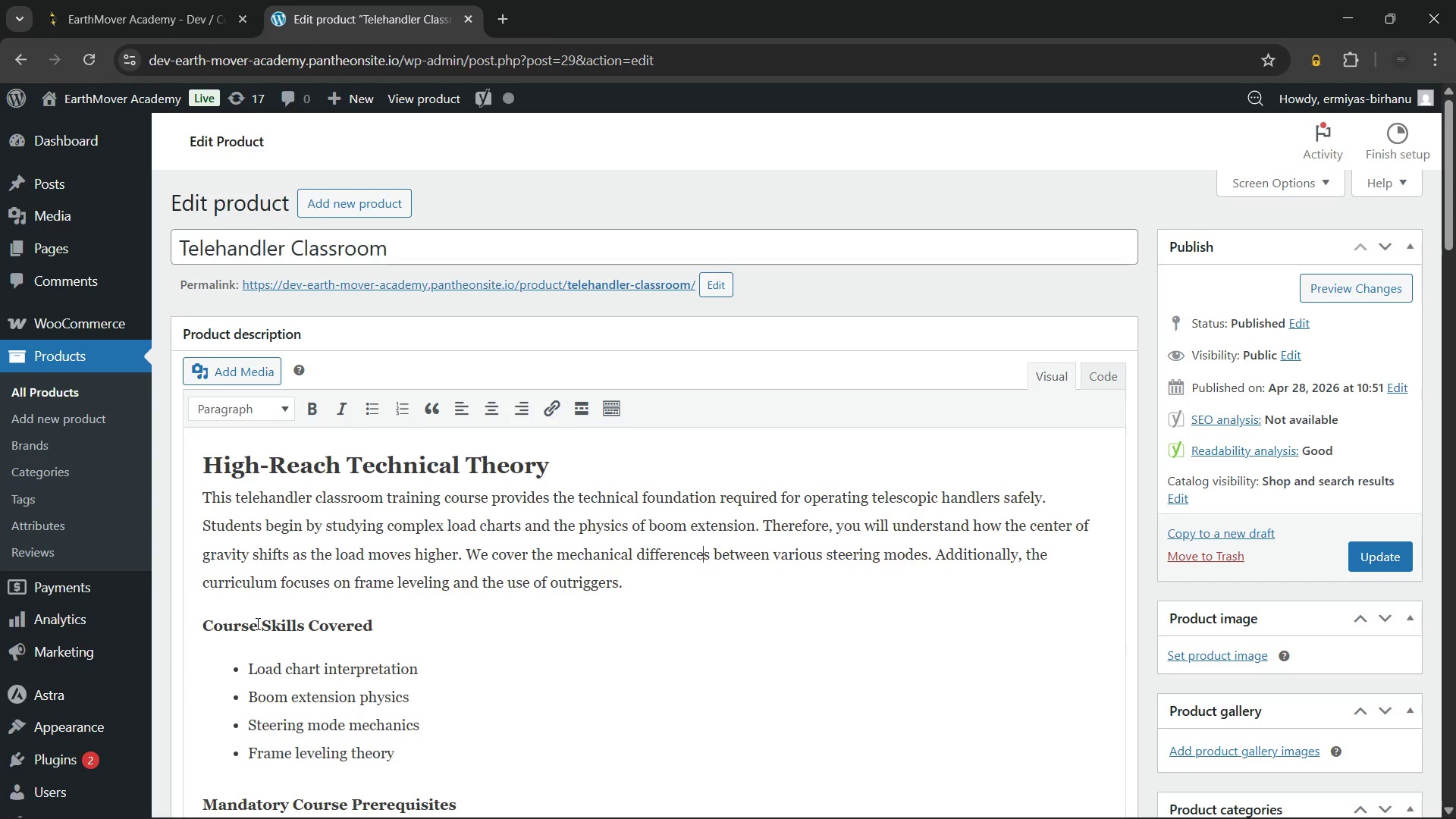 
left_click([262, 623])
 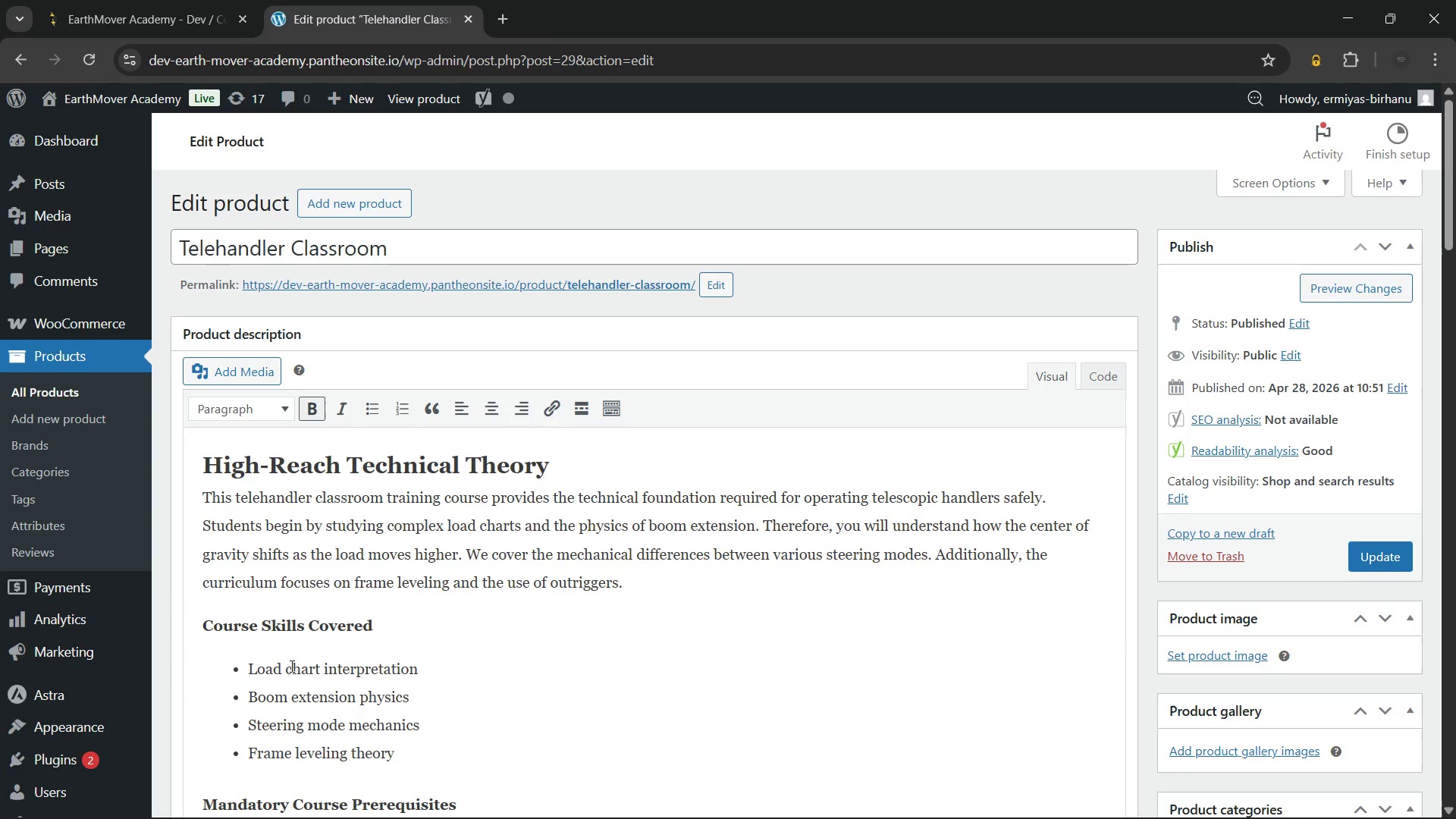 
hold_key(key=Backspace, duration=0.66)
 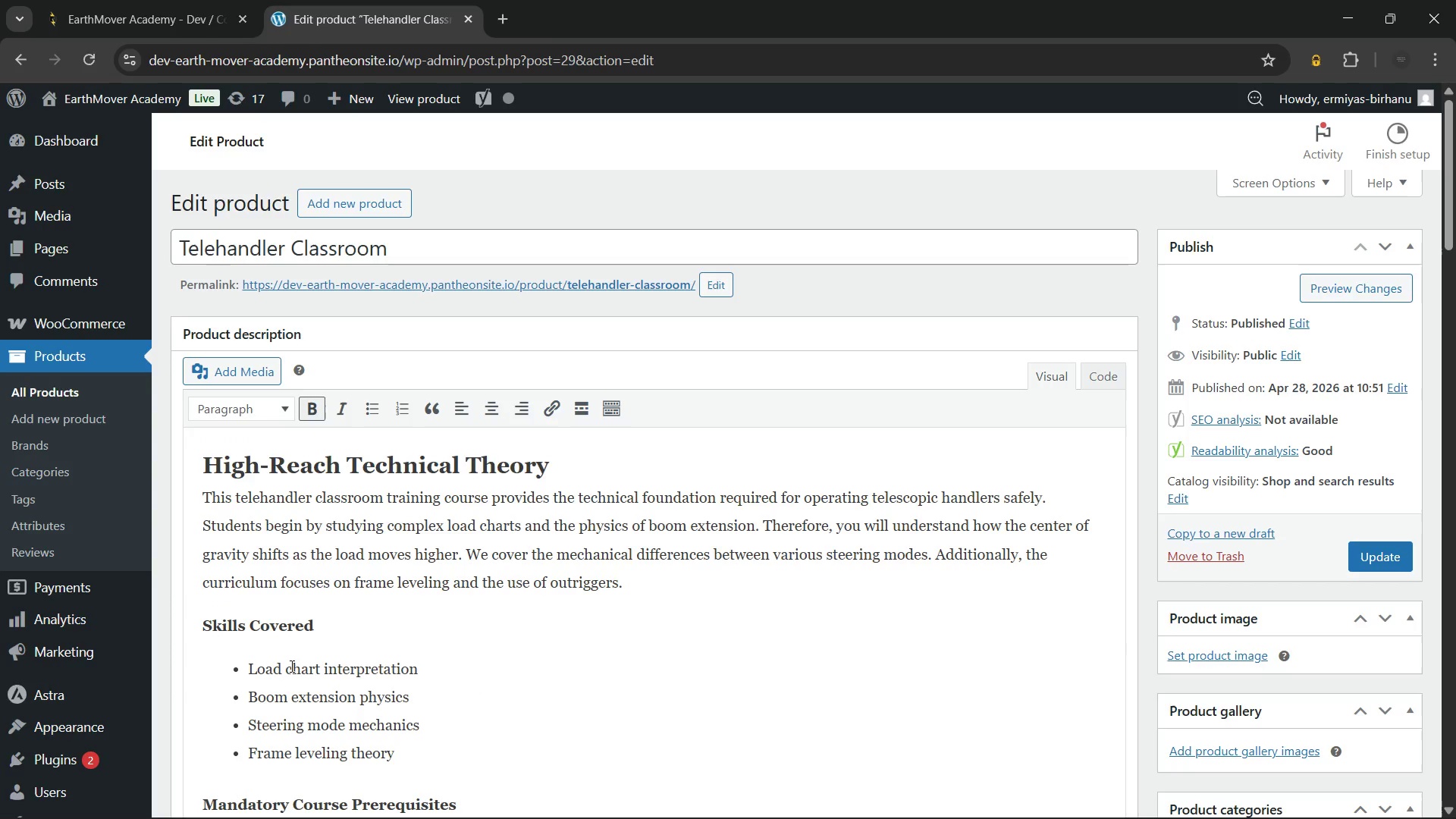 
key(Backspace)
 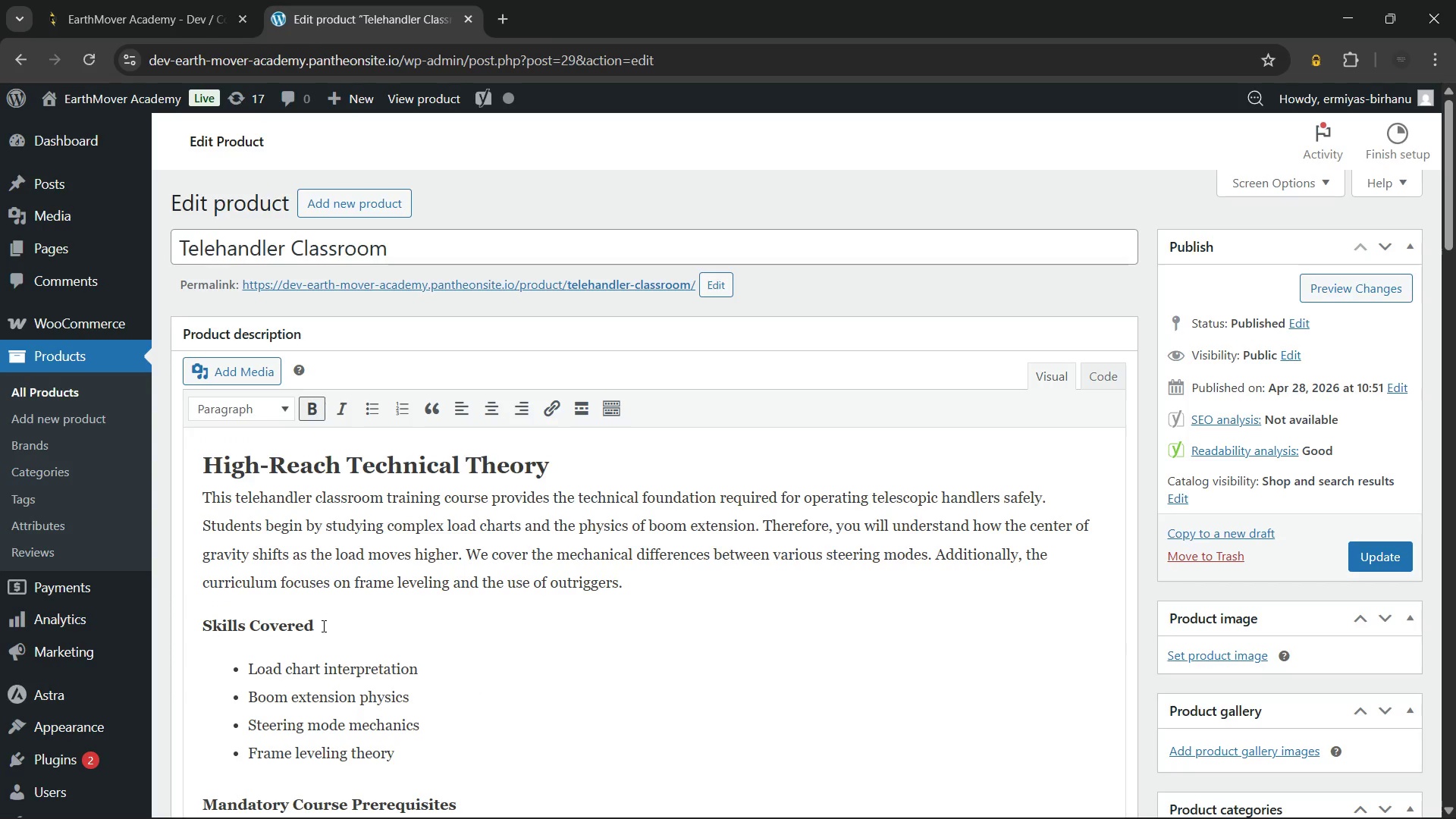 
left_click([322, 619])
 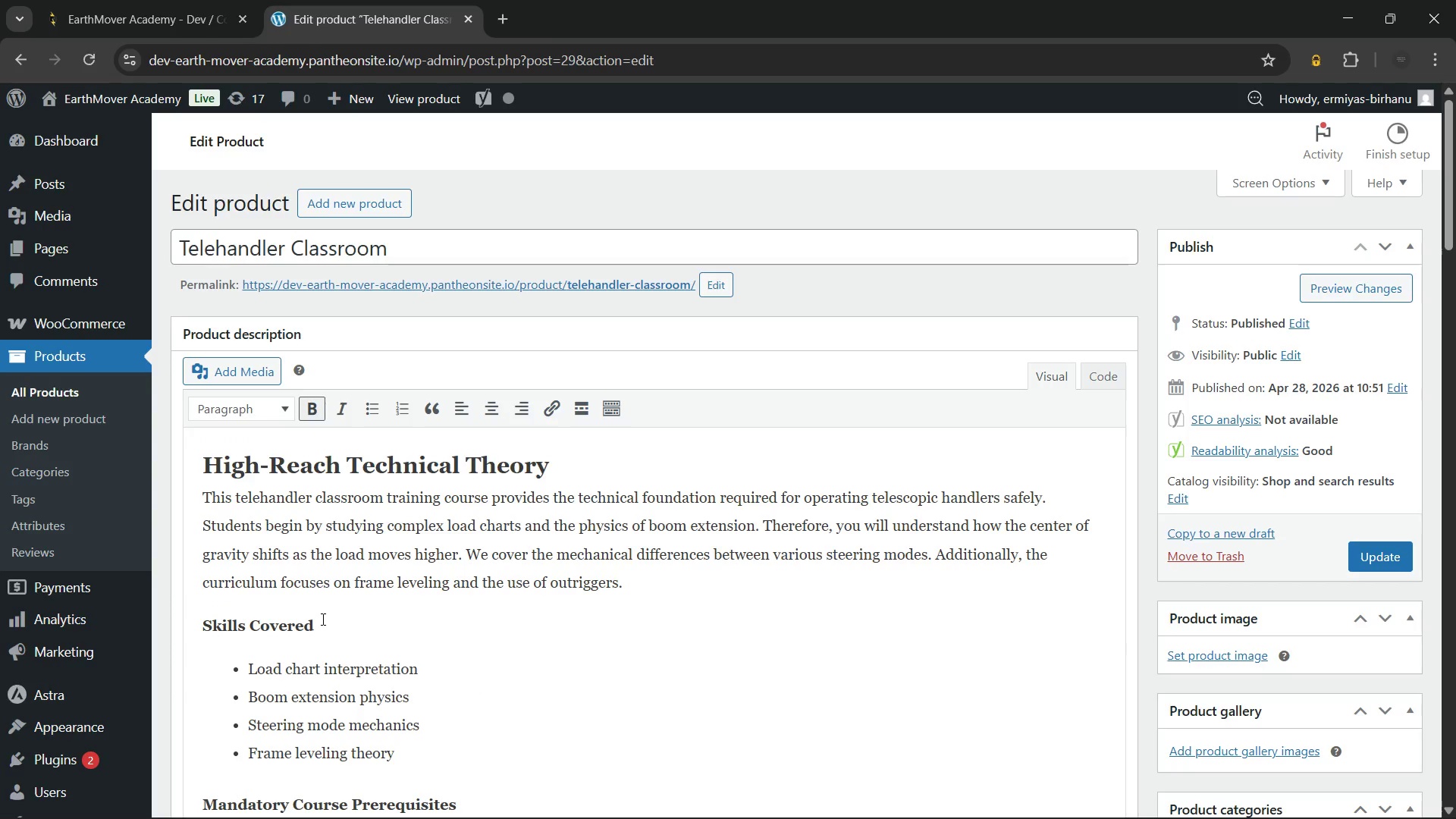 
key(Shift+Semicolon)
 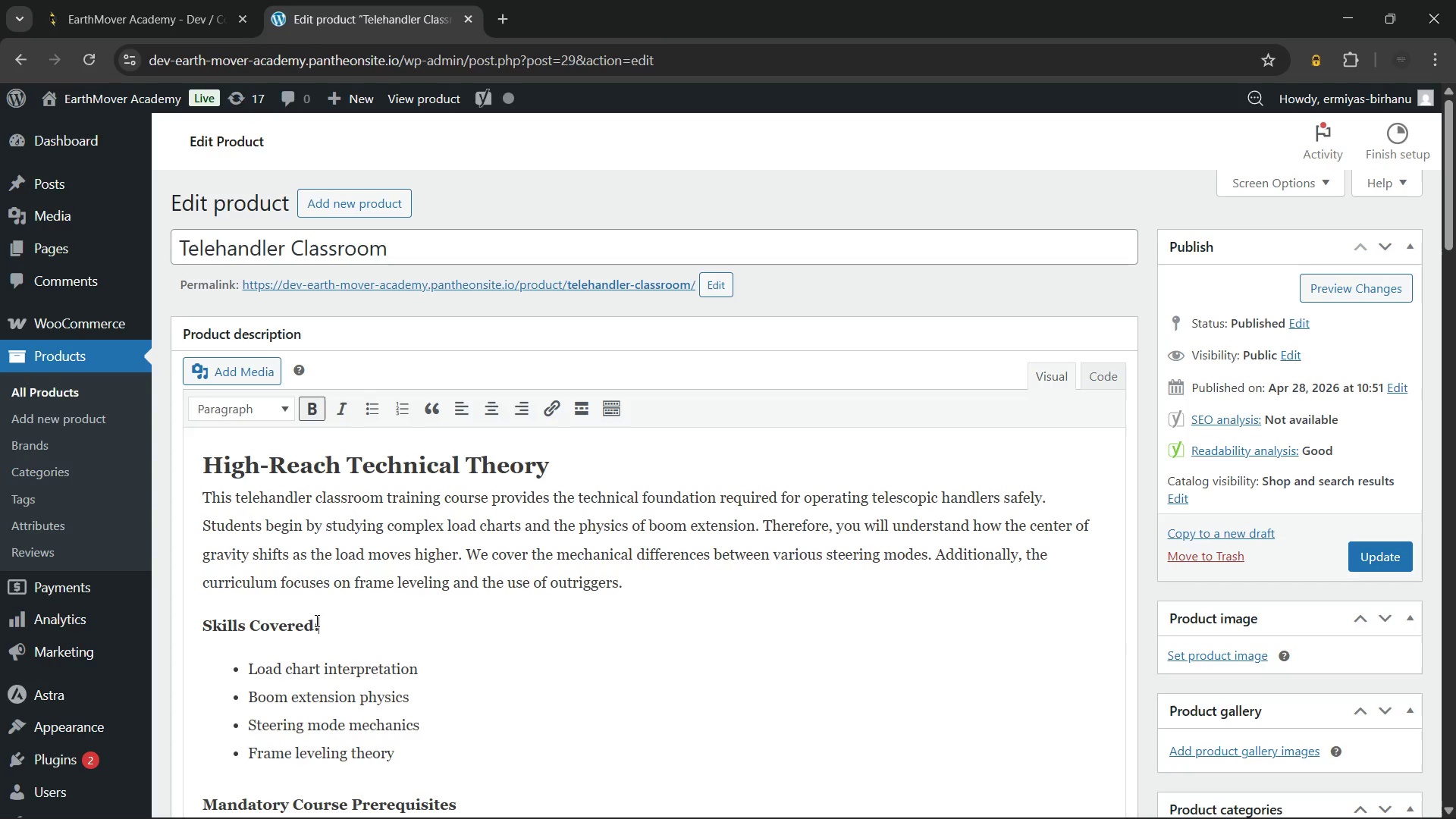 
double_click([315, 620])
 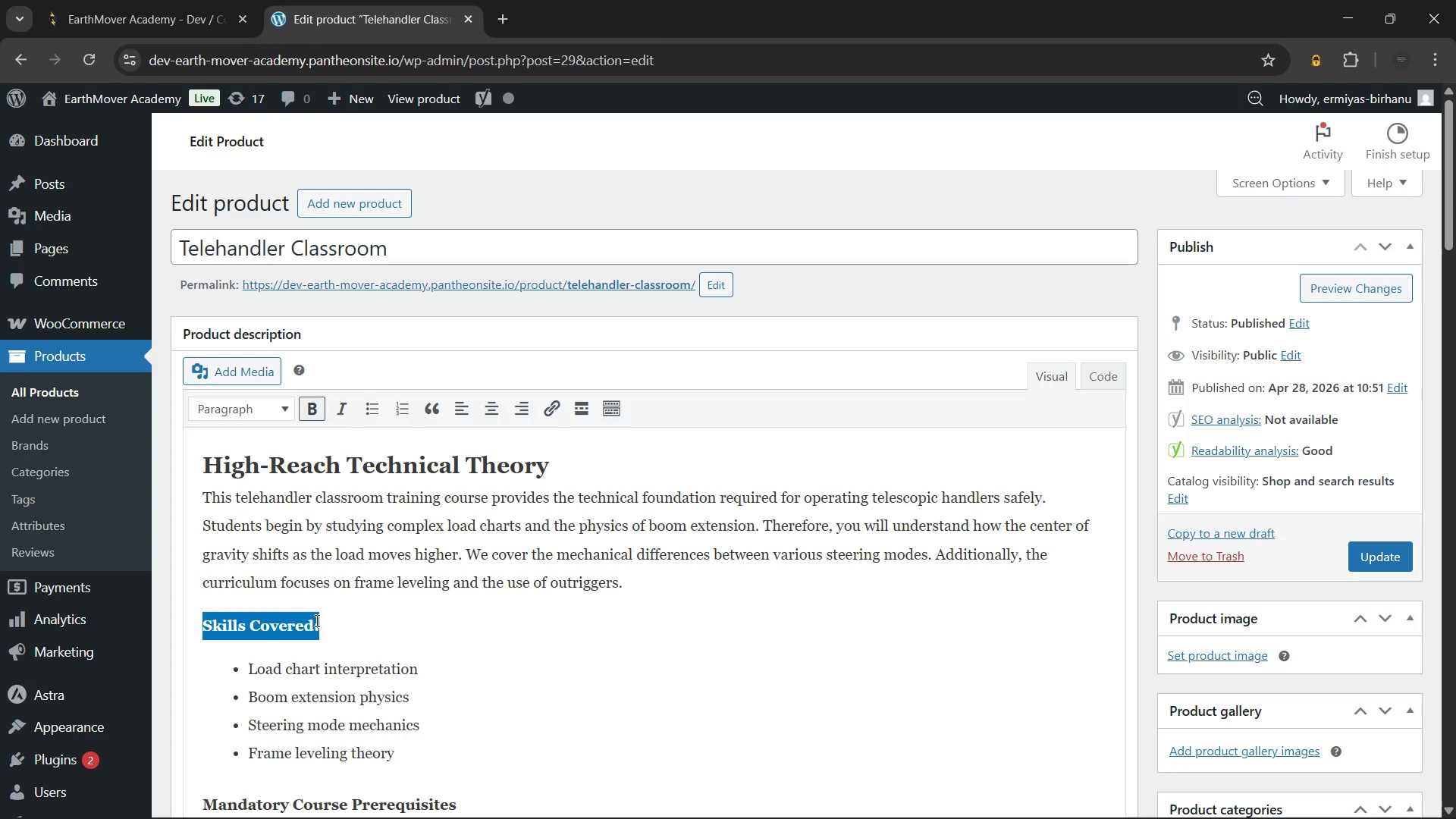 
triple_click([315, 620])
 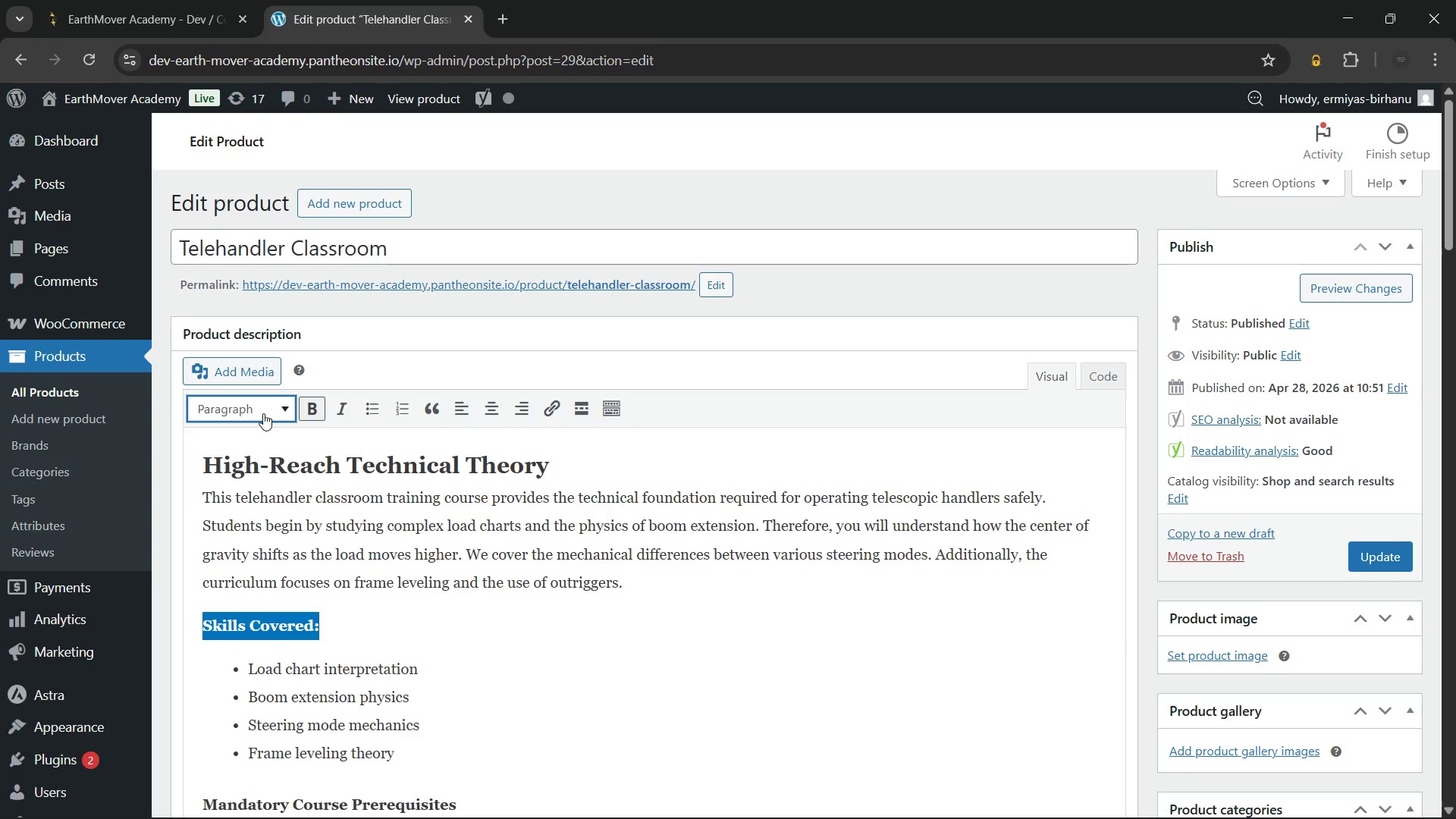 
left_click([263, 413])
 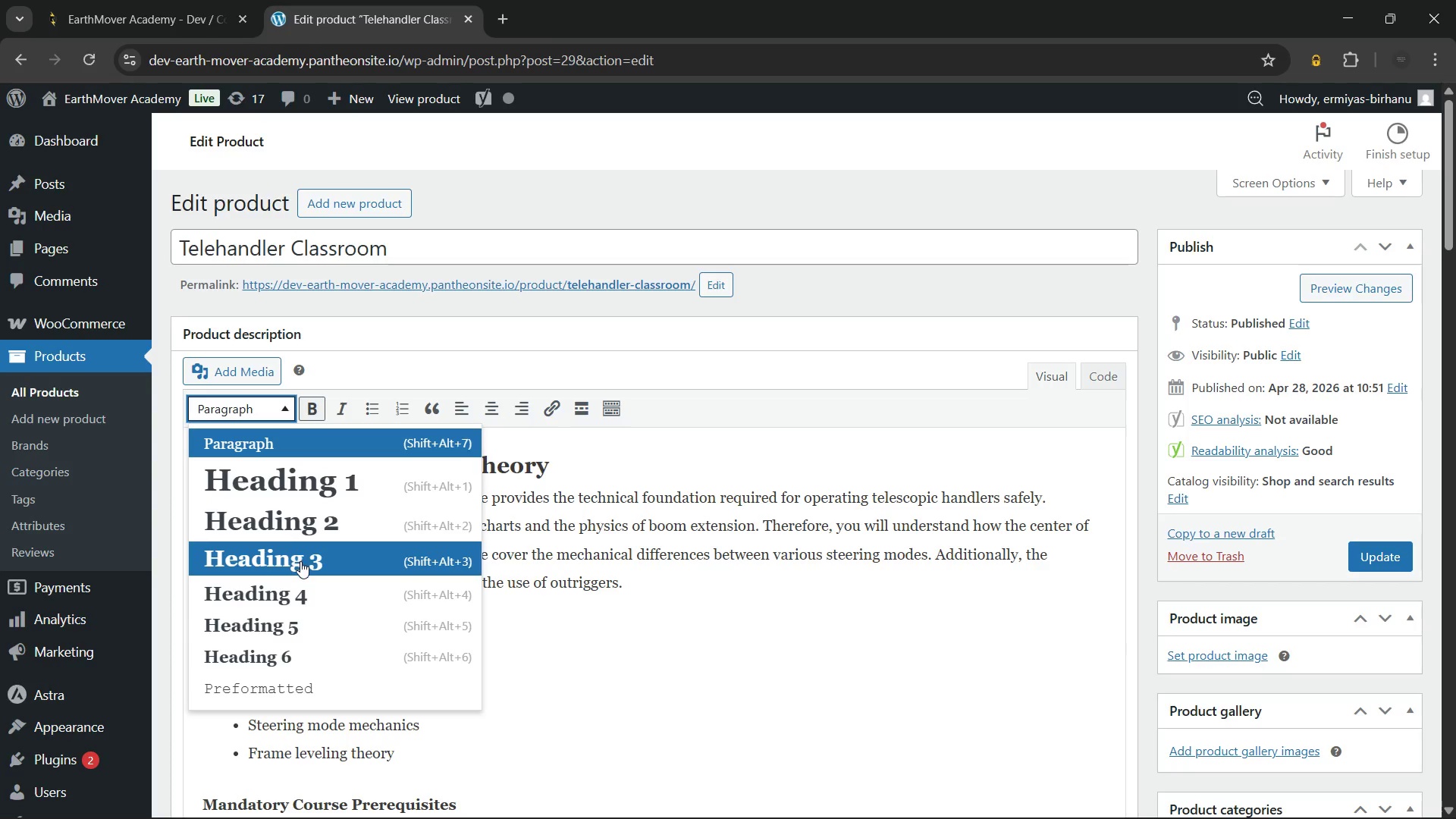 
left_click([300, 561])
 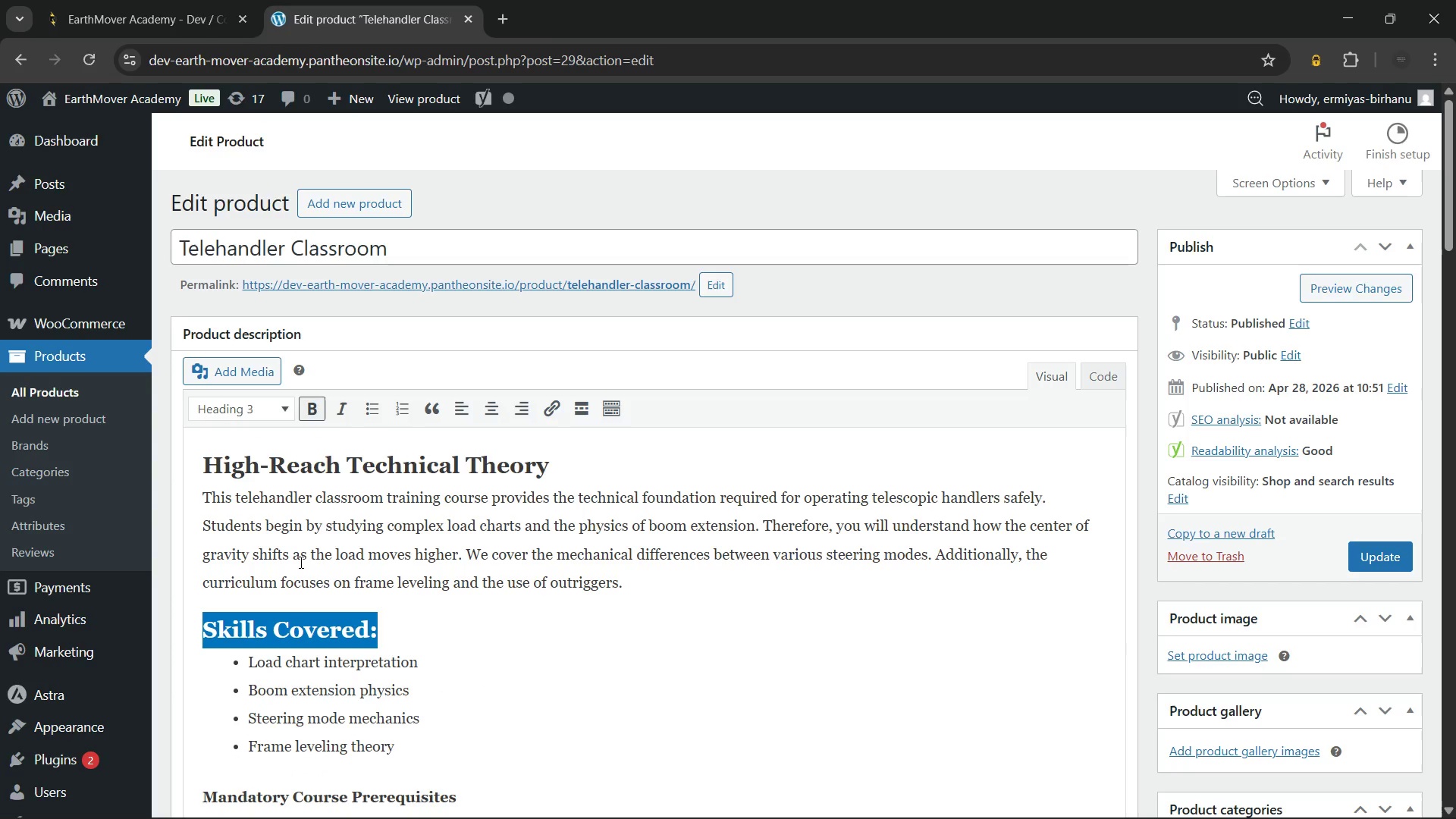 
wait(6.16)
 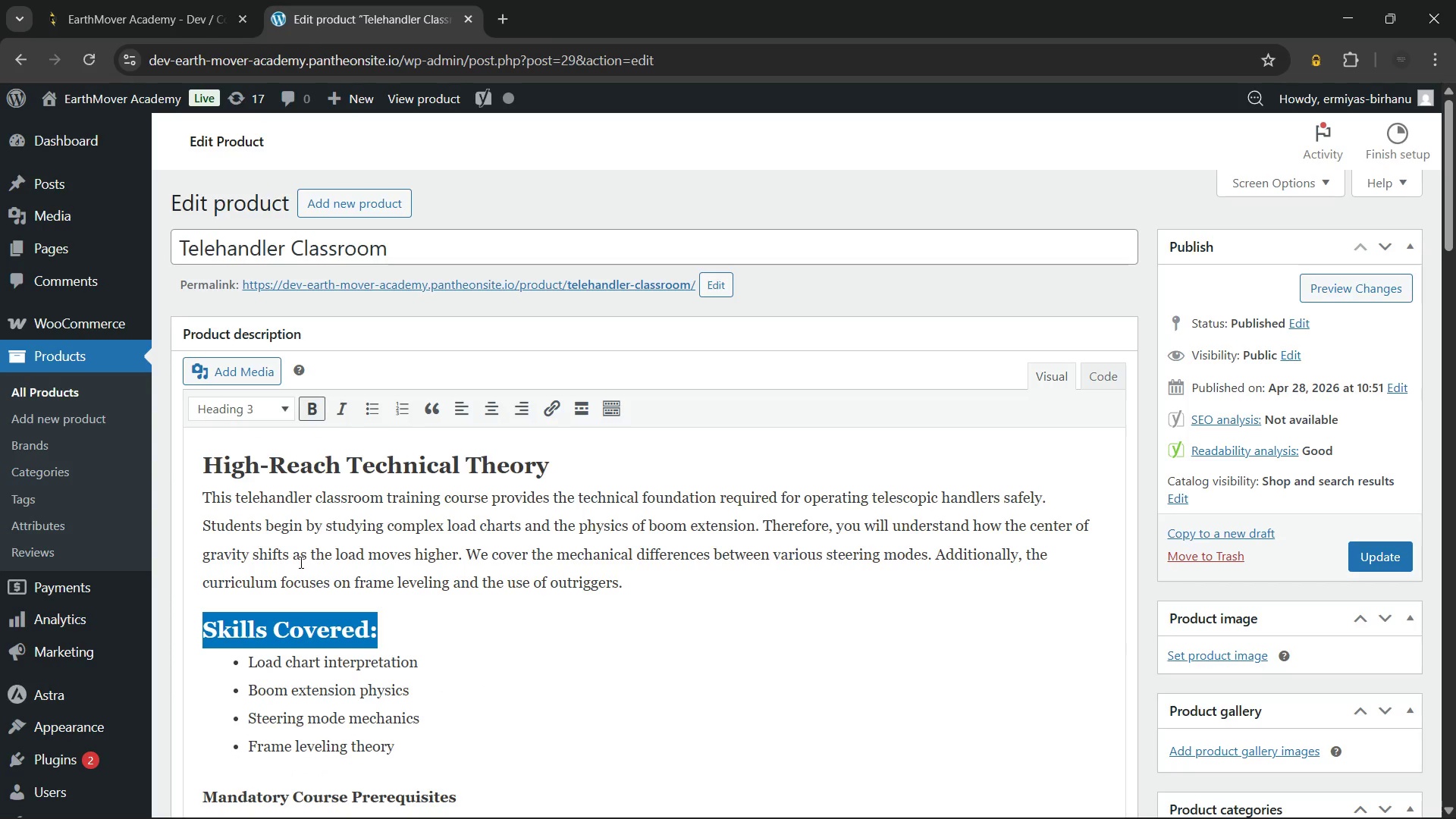 
left_click([507, 522])
 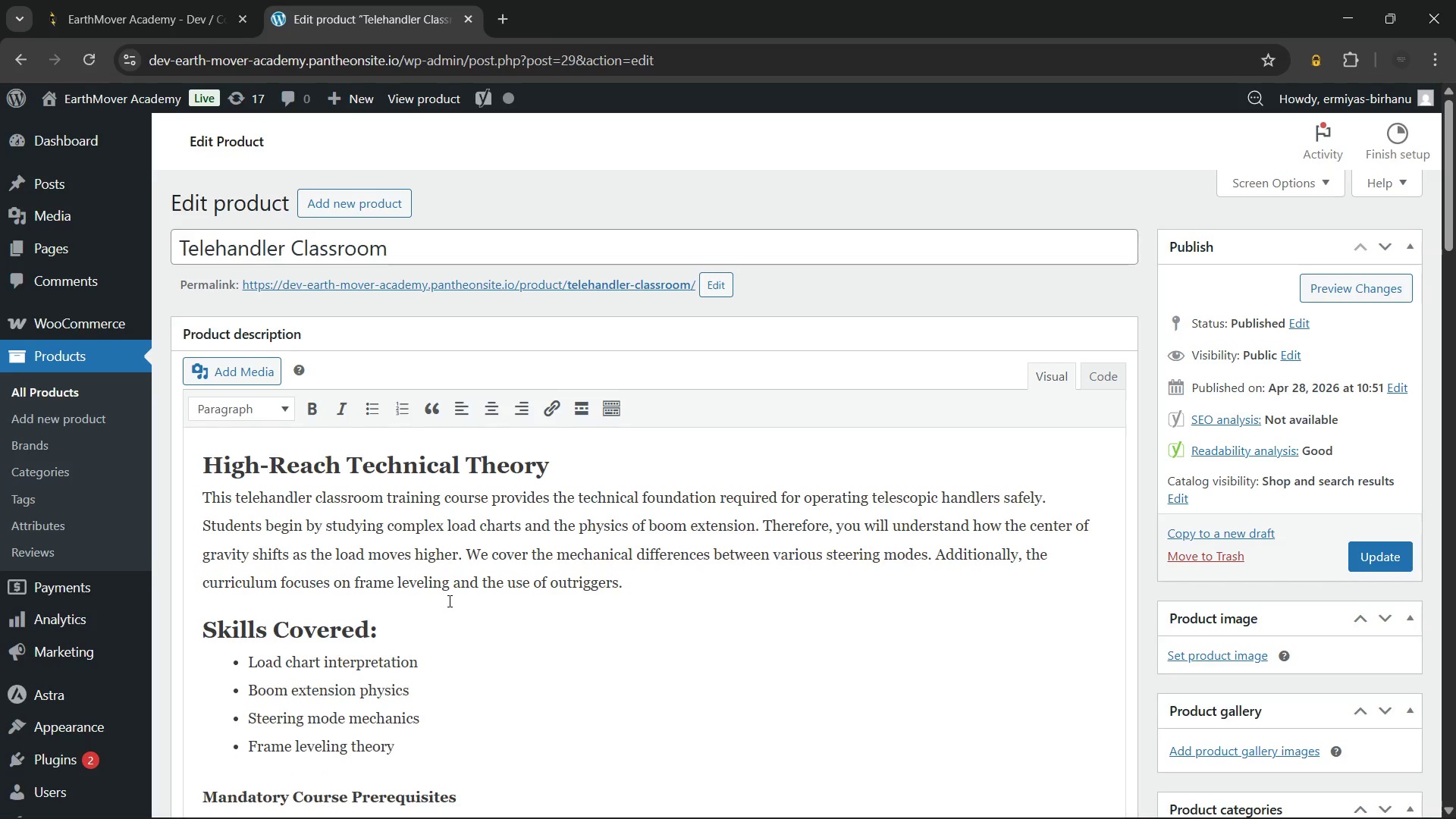 
scroll: coordinate [448, 601], scroll_direction: down, amount: 1.0
 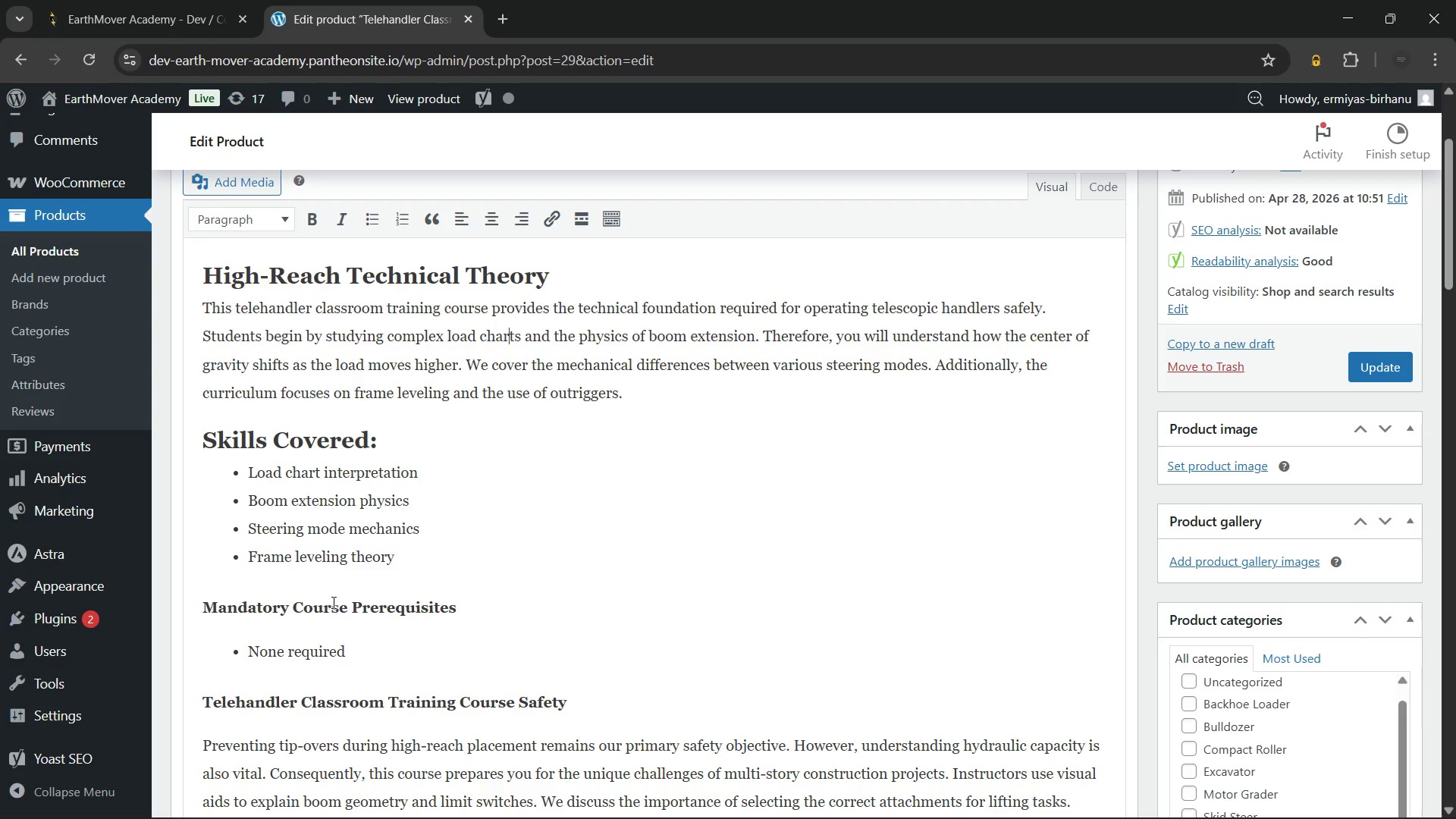 
left_click_drag(start_coordinate=[356, 606], to_coordinate=[223, 625])
 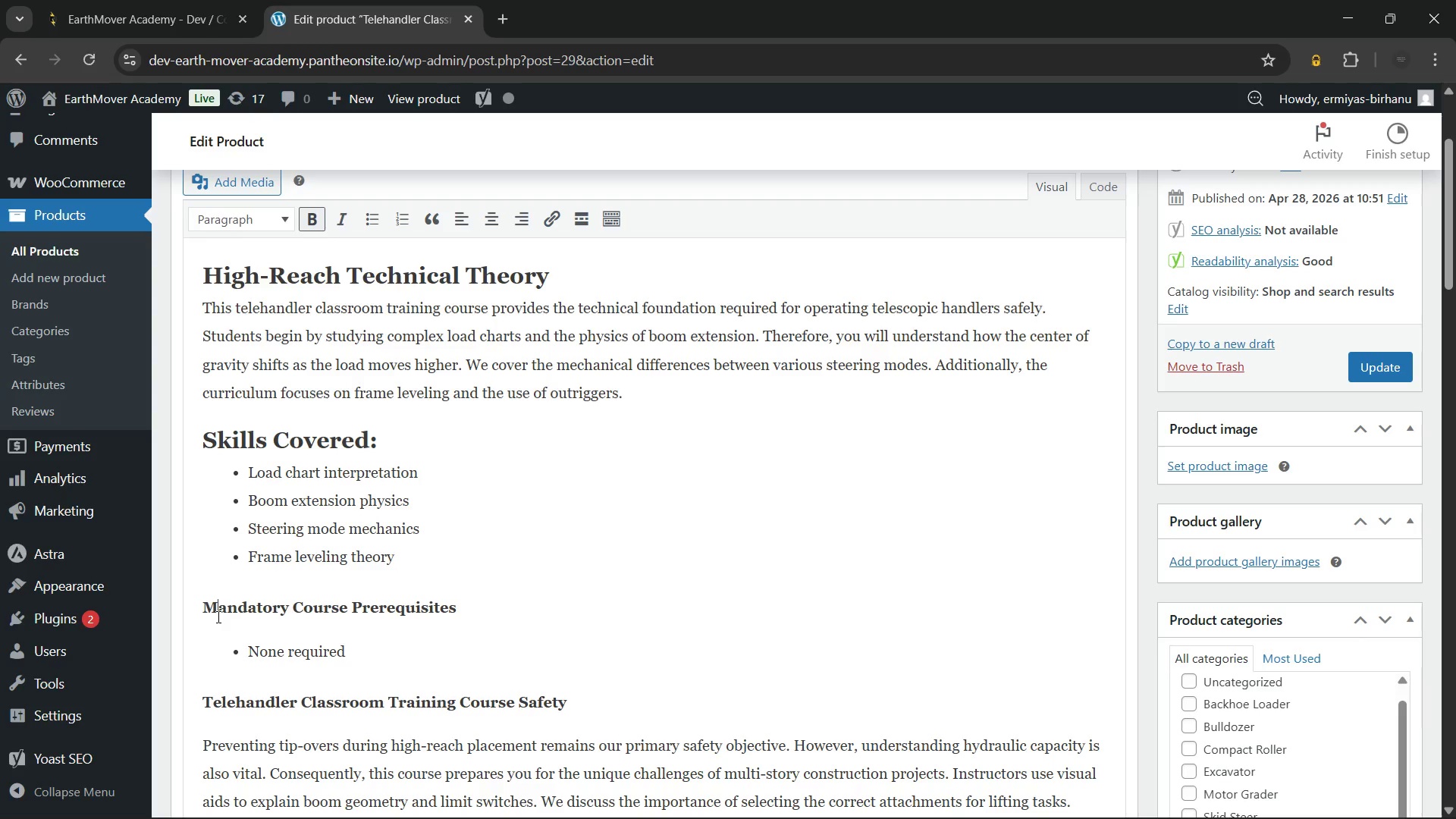 
left_click([217, 617])
 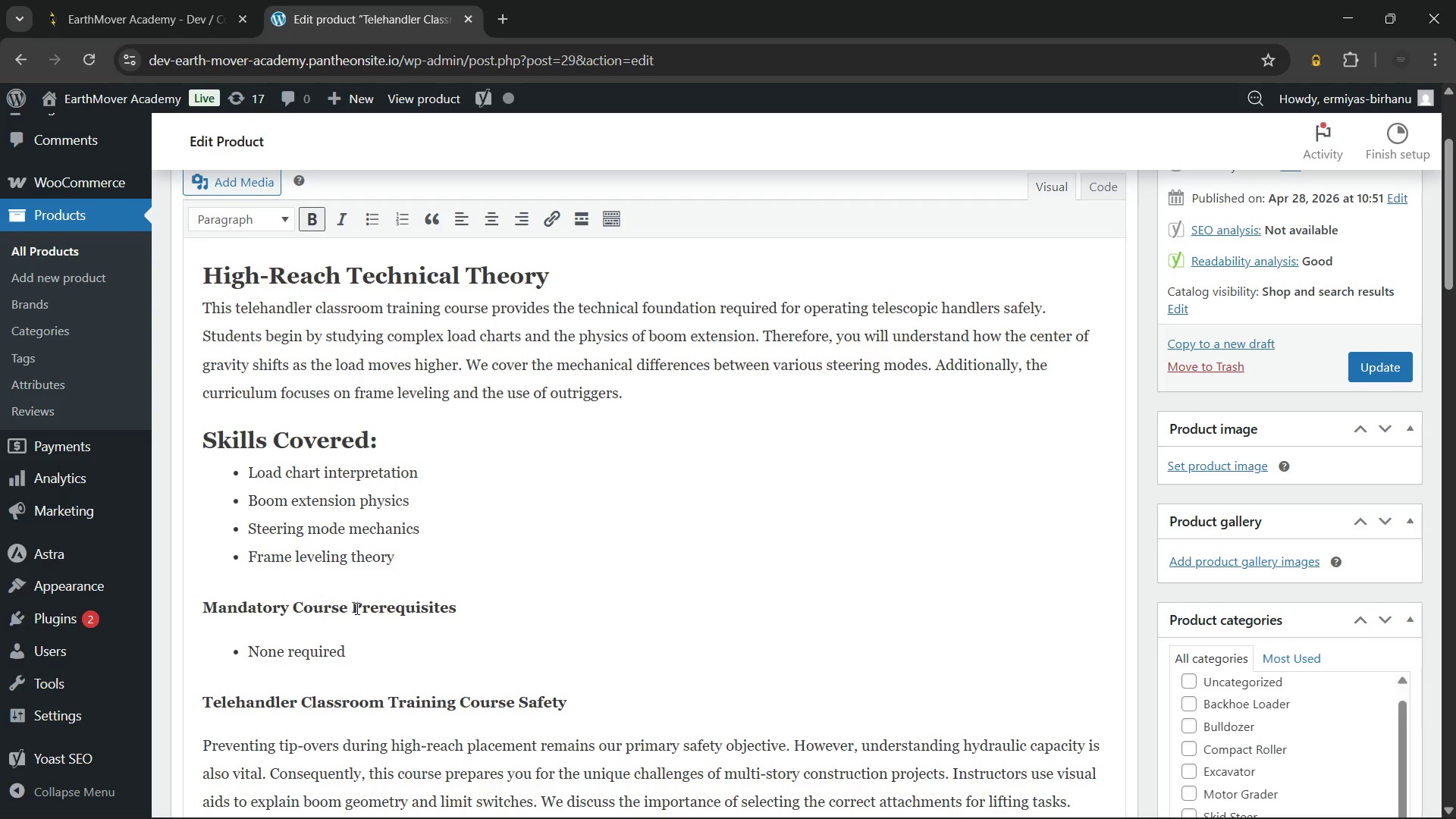 
left_click_drag(start_coordinate=[356, 608], to_coordinate=[225, 619])
 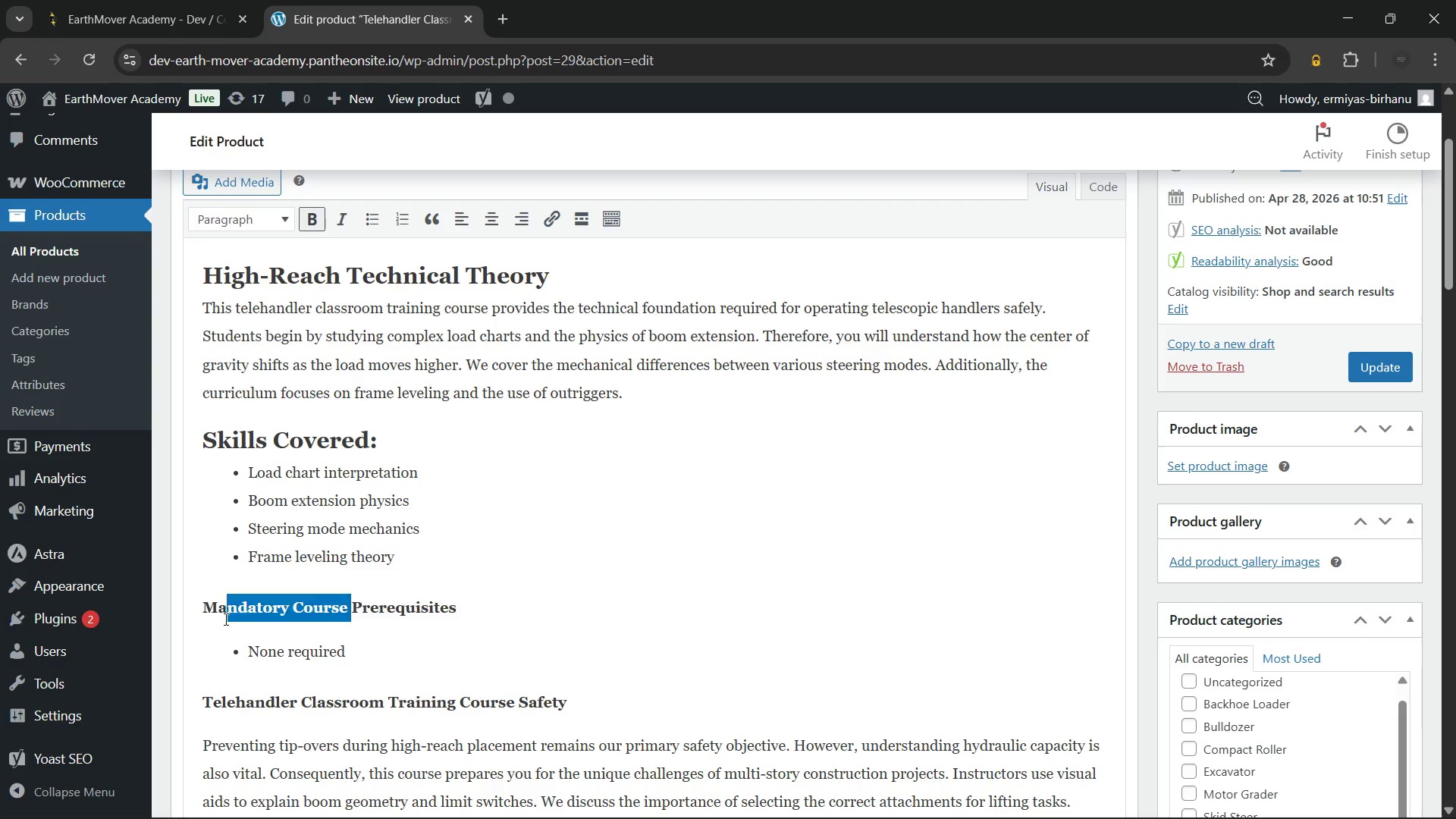 
key(Backspace)
 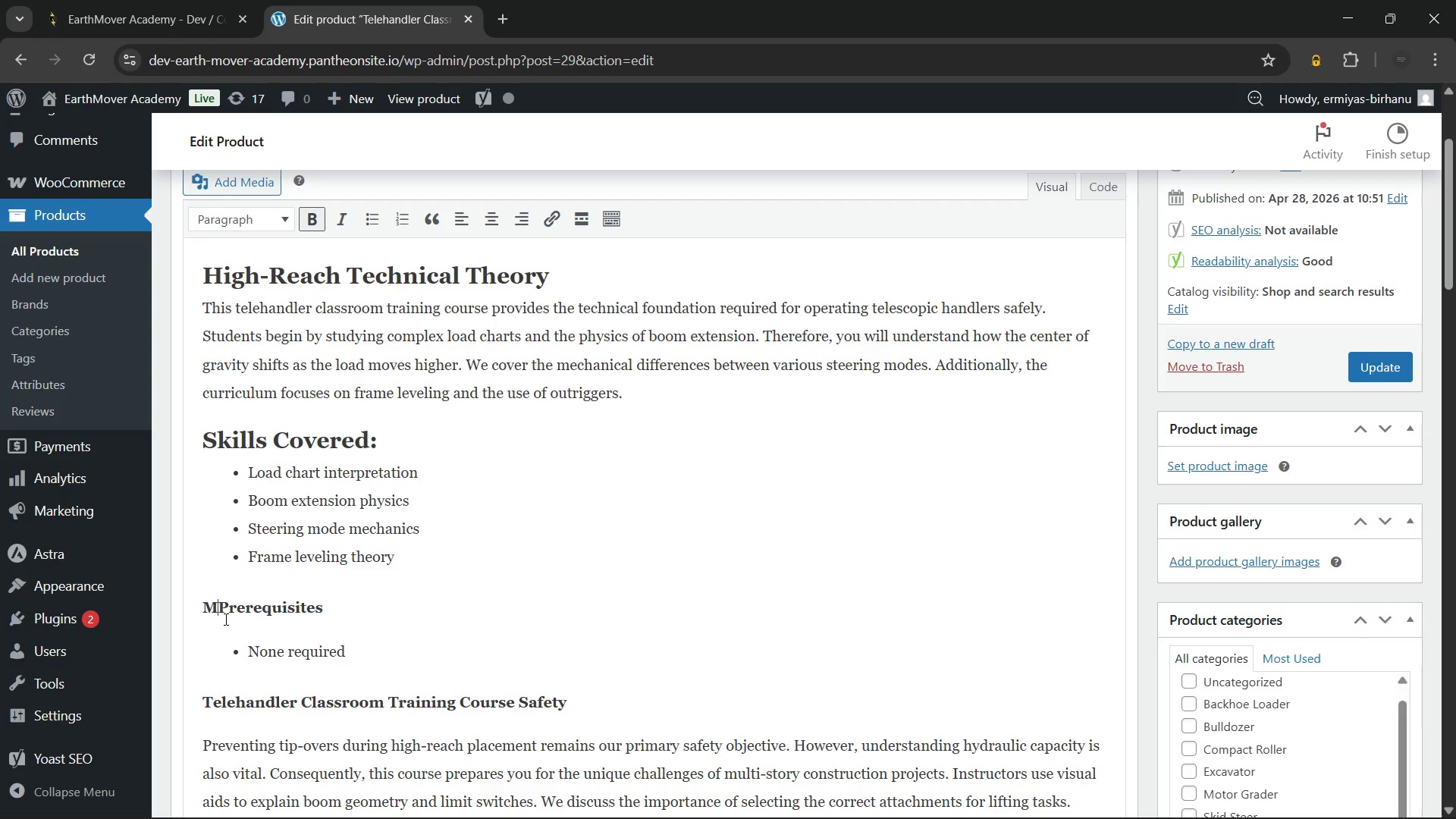 
key(Backspace)
 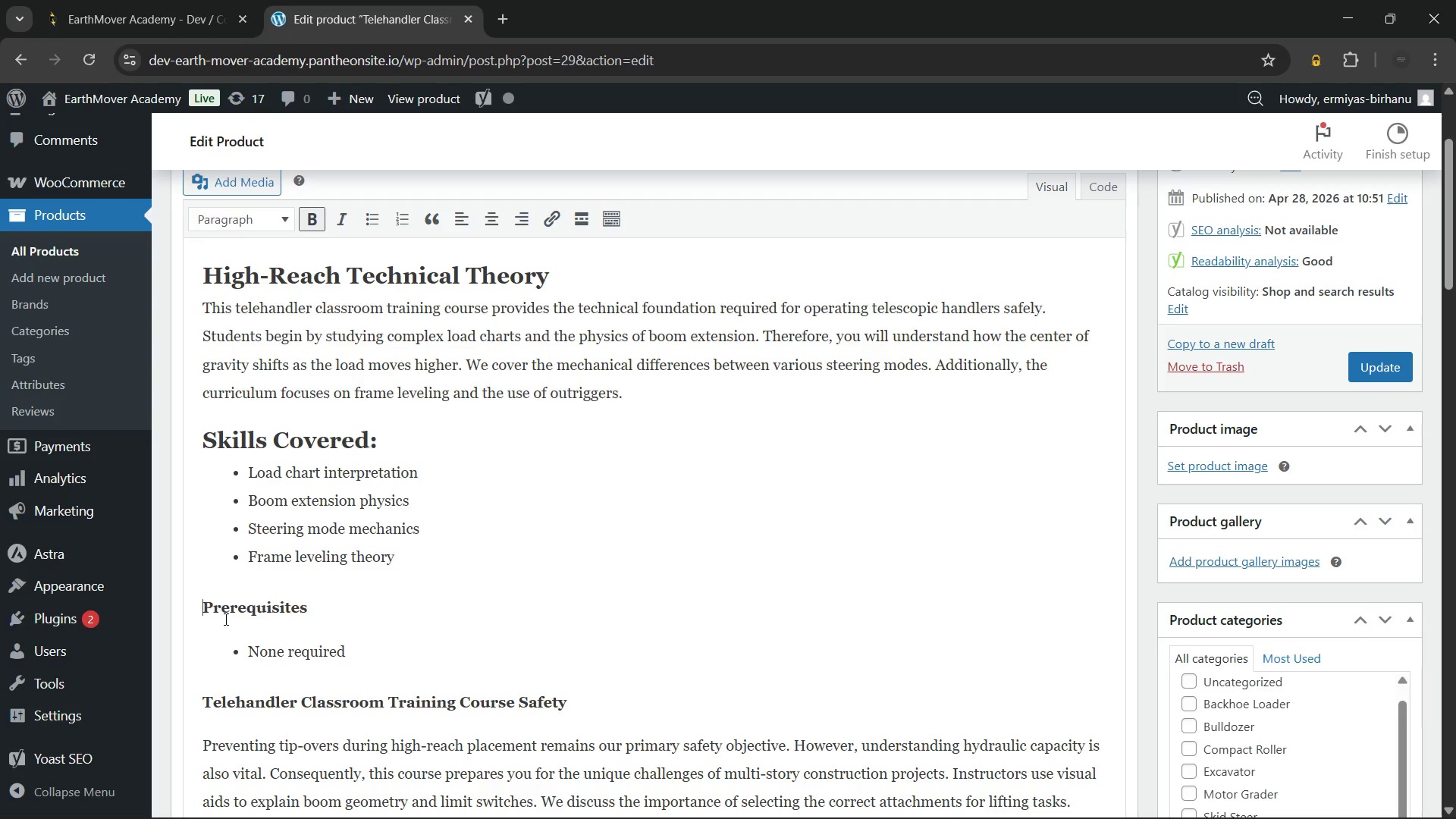 
key(Backspace)
 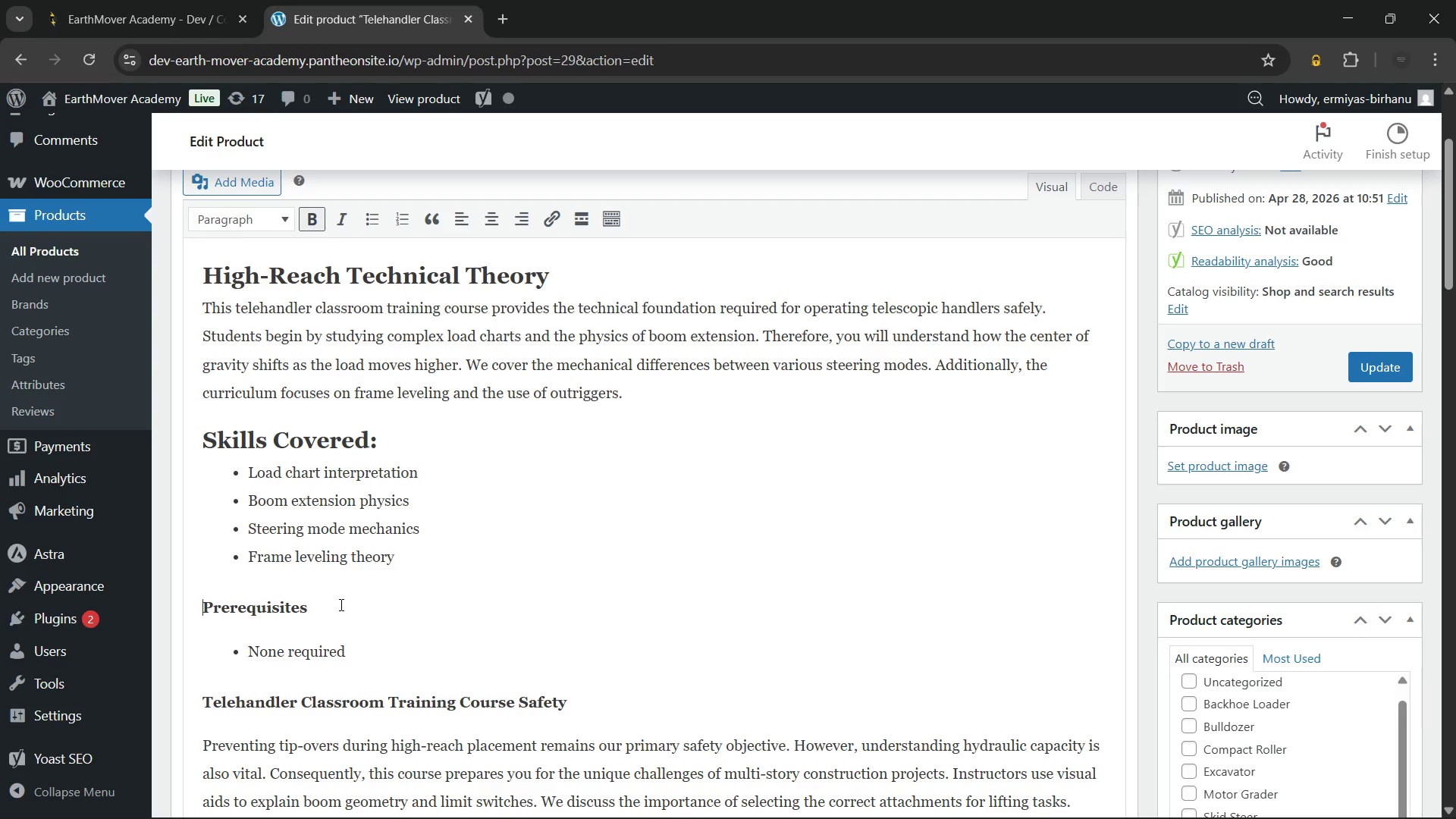 
left_click([340, 604])
 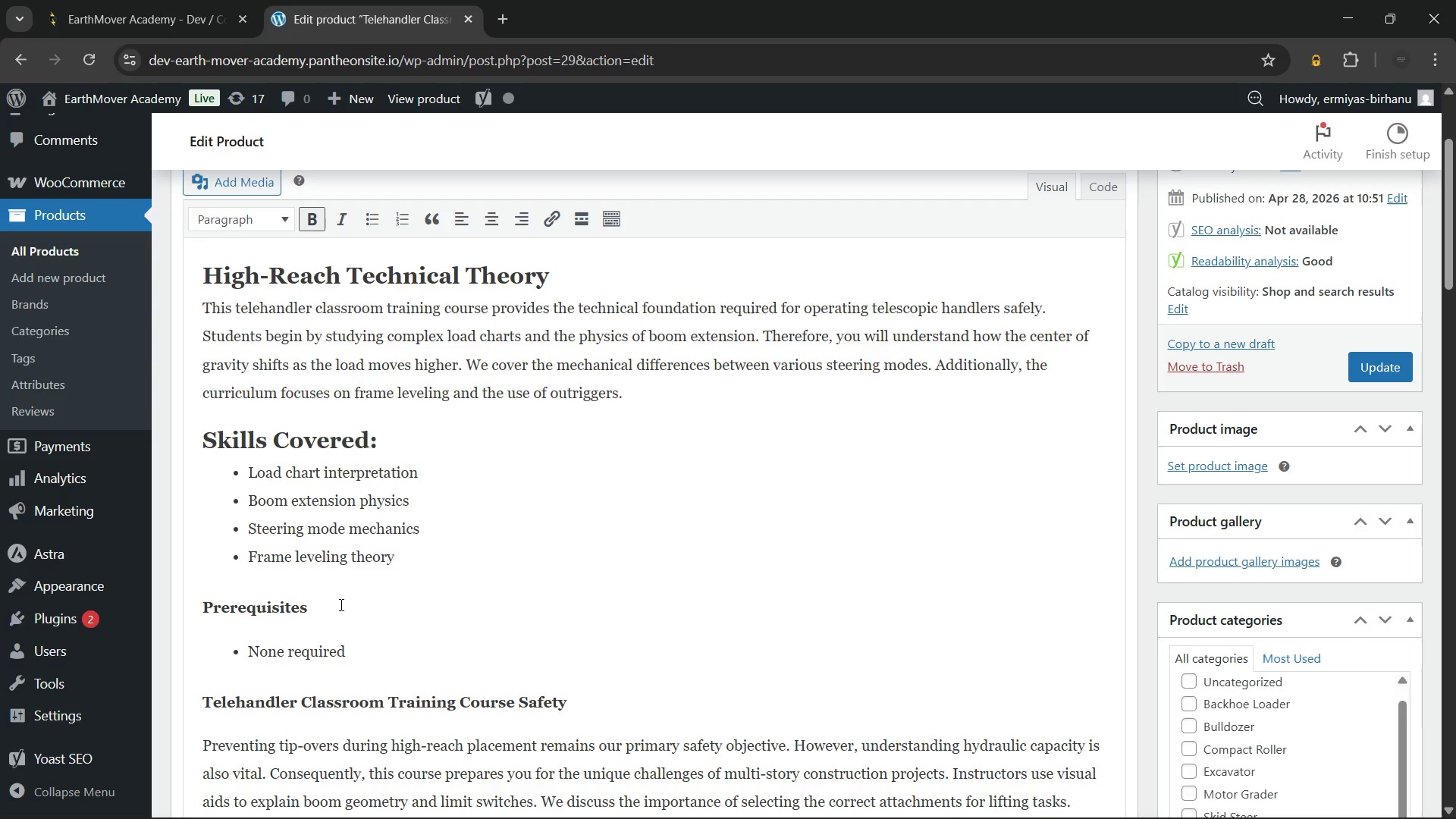 
key(Shift+Semicolon)
 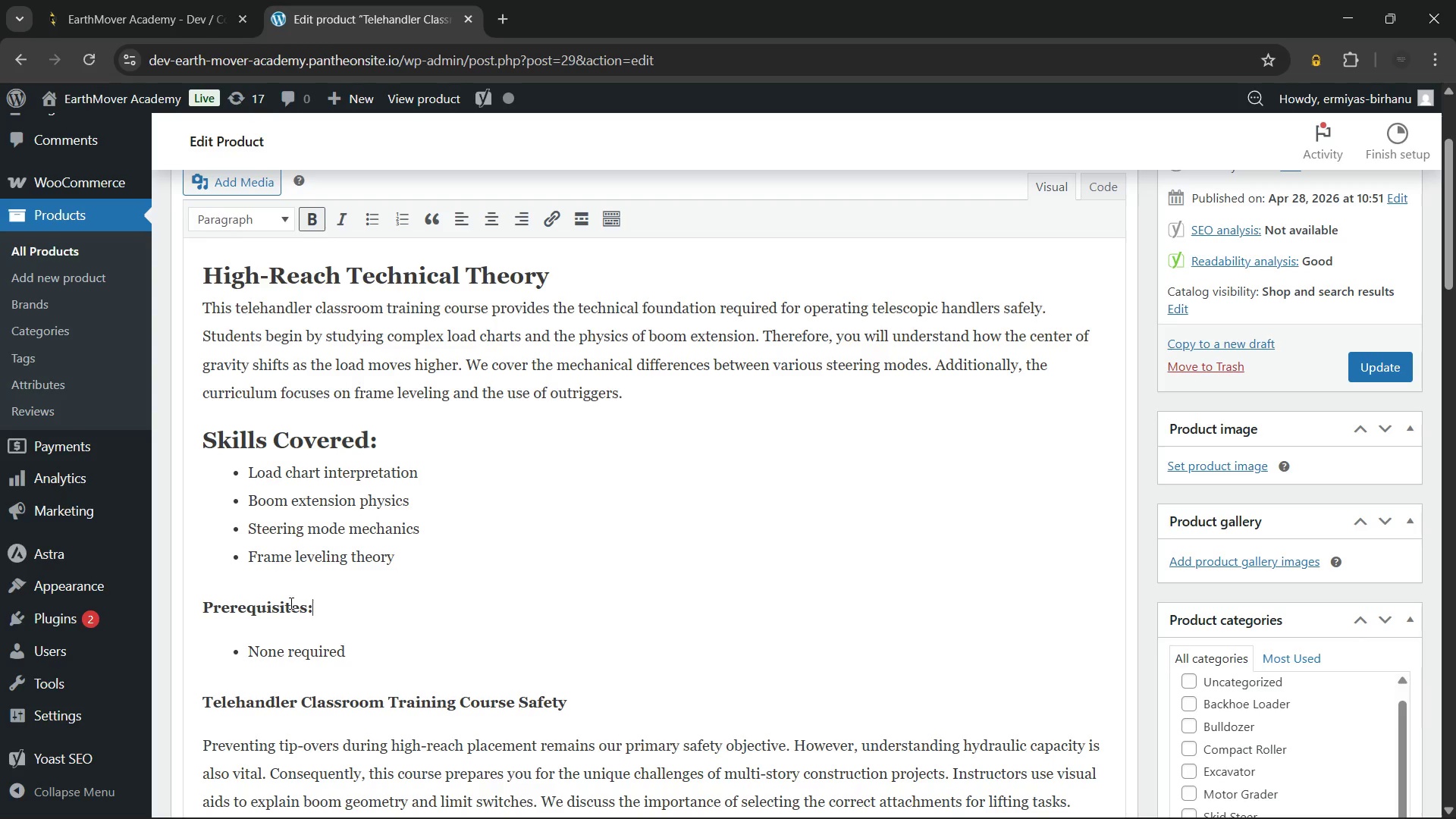 
double_click([290, 603])
 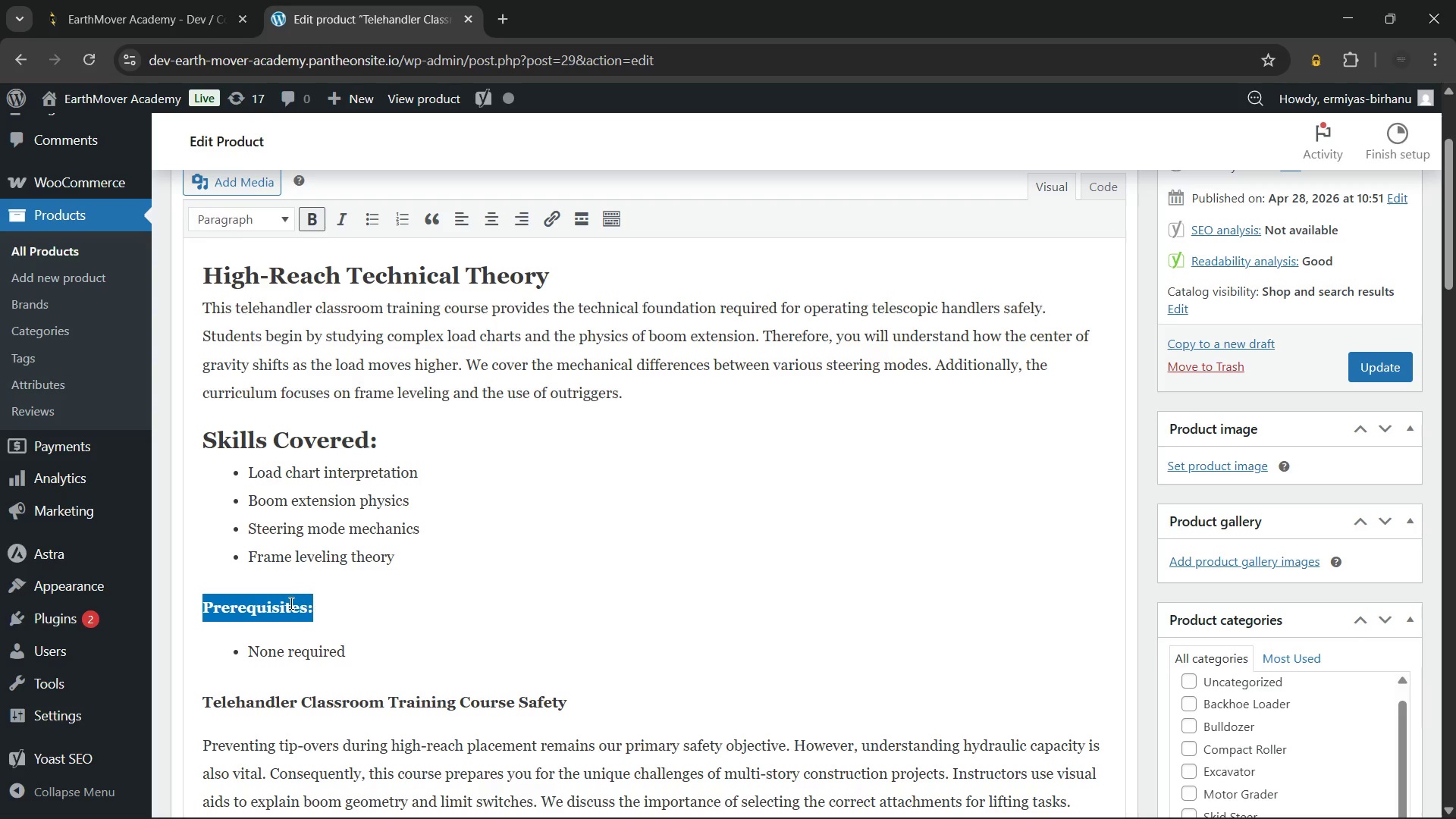 
triple_click([290, 603])
 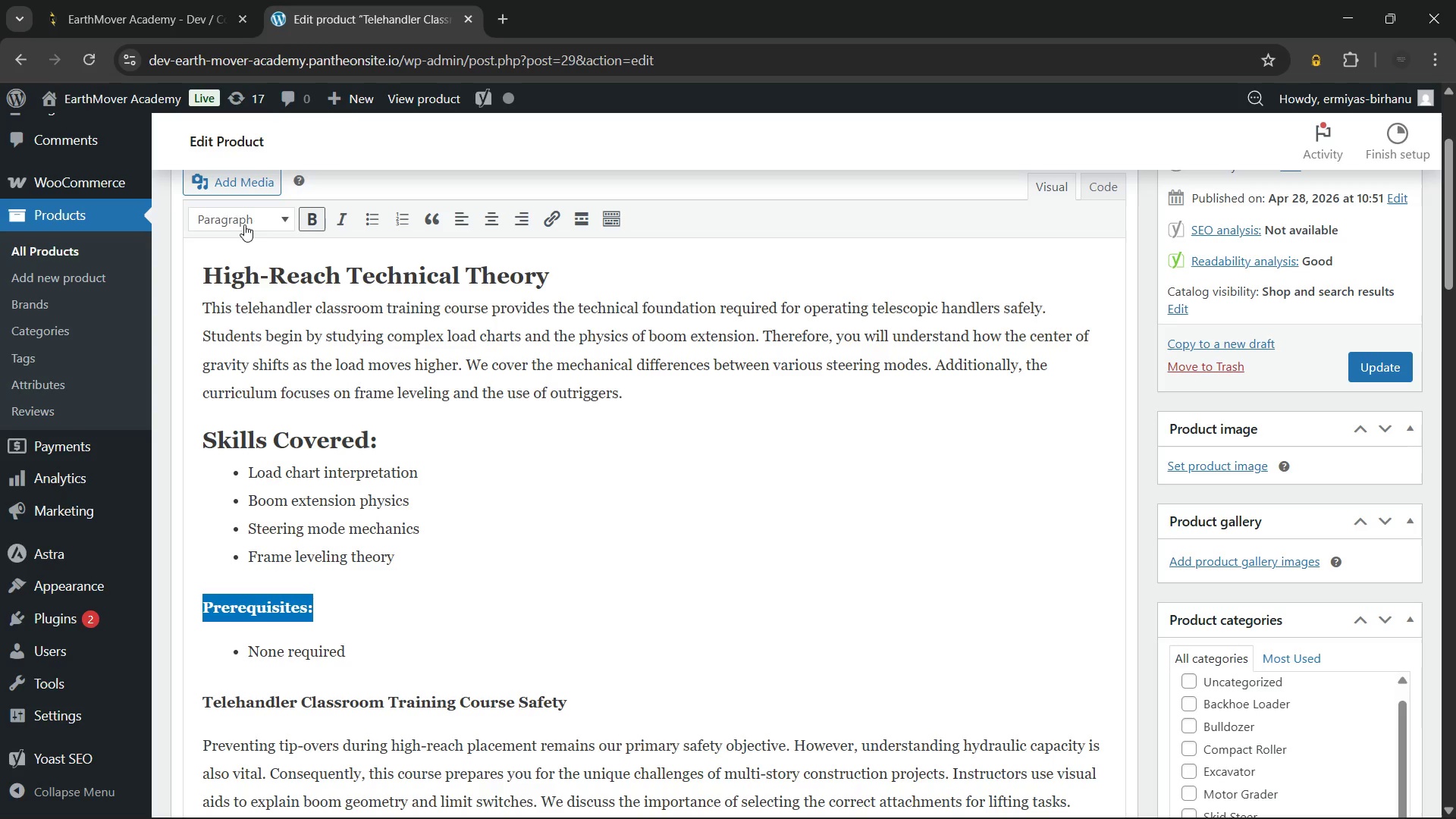 
left_click([244, 218])
 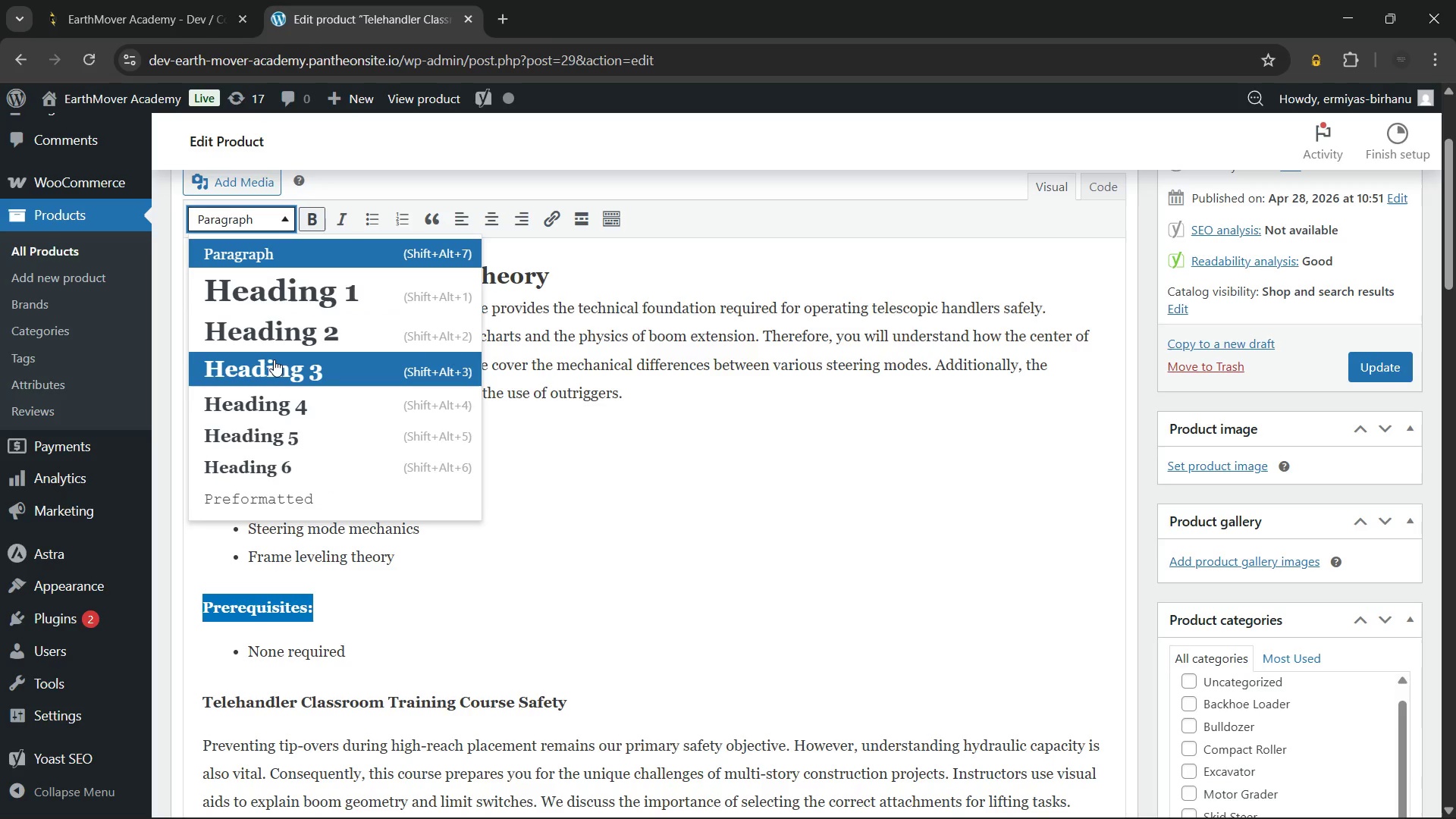 
left_click([274, 361])
 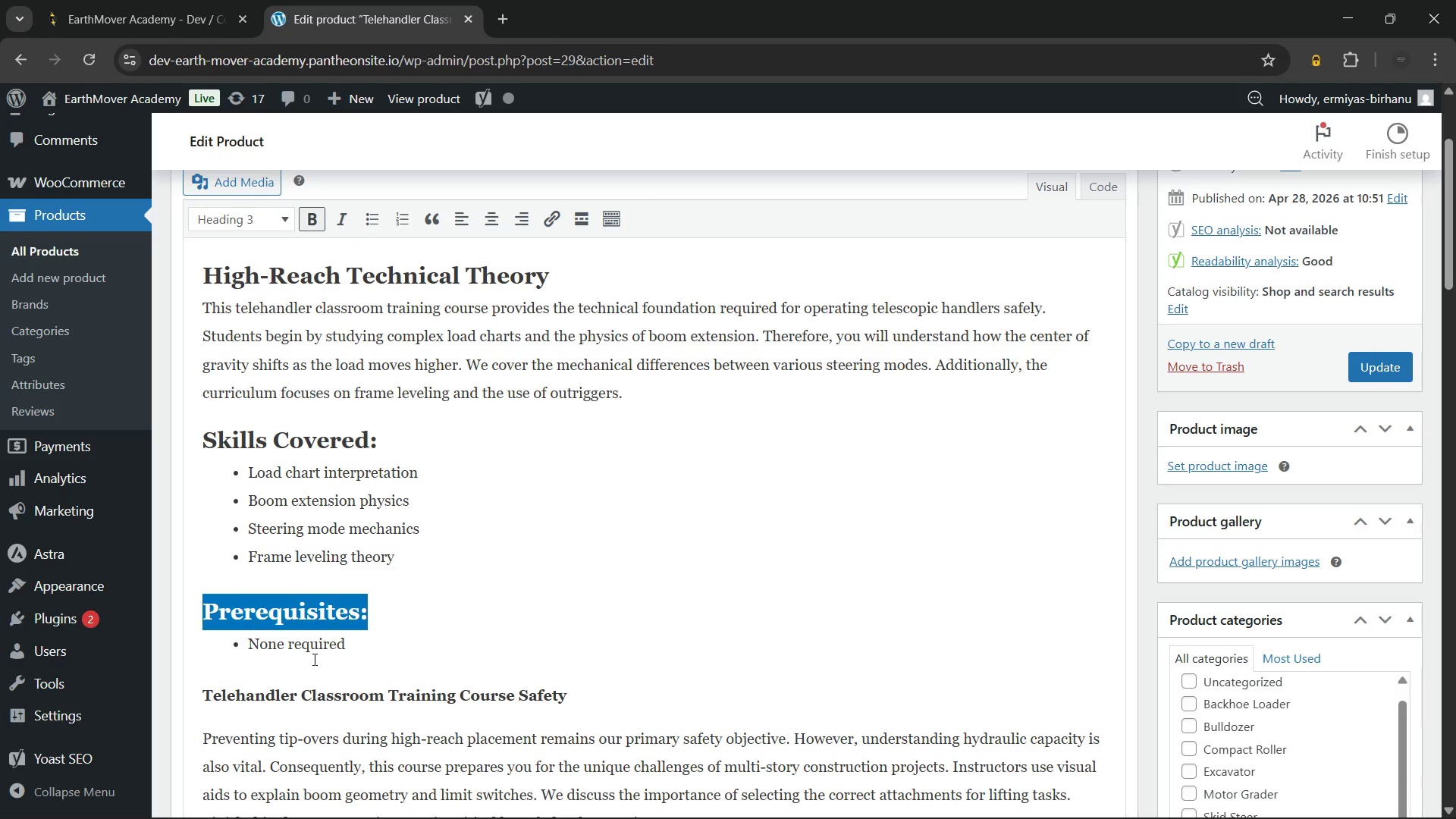 
left_click([313, 659])
 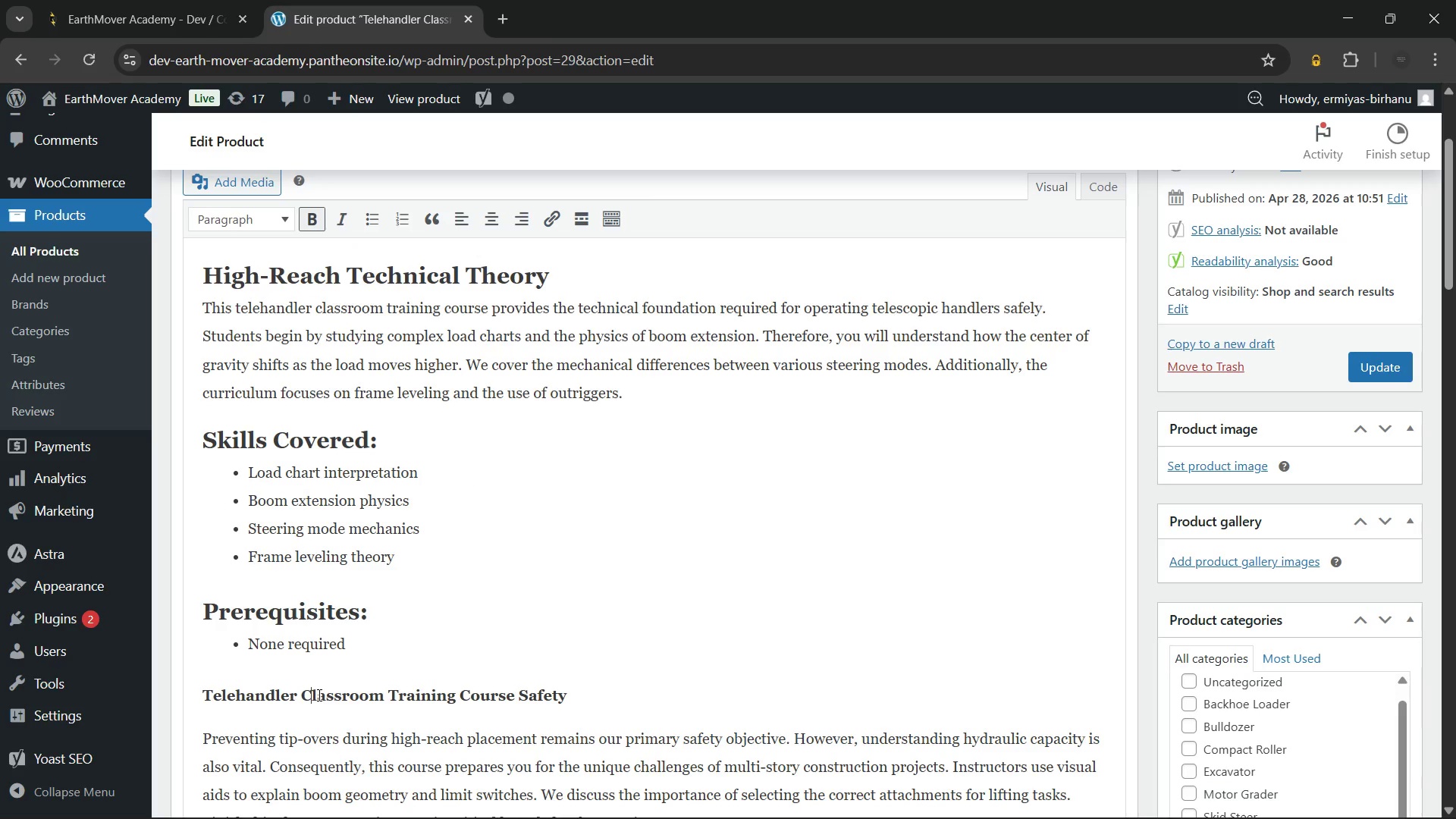 
double_click([318, 695])
 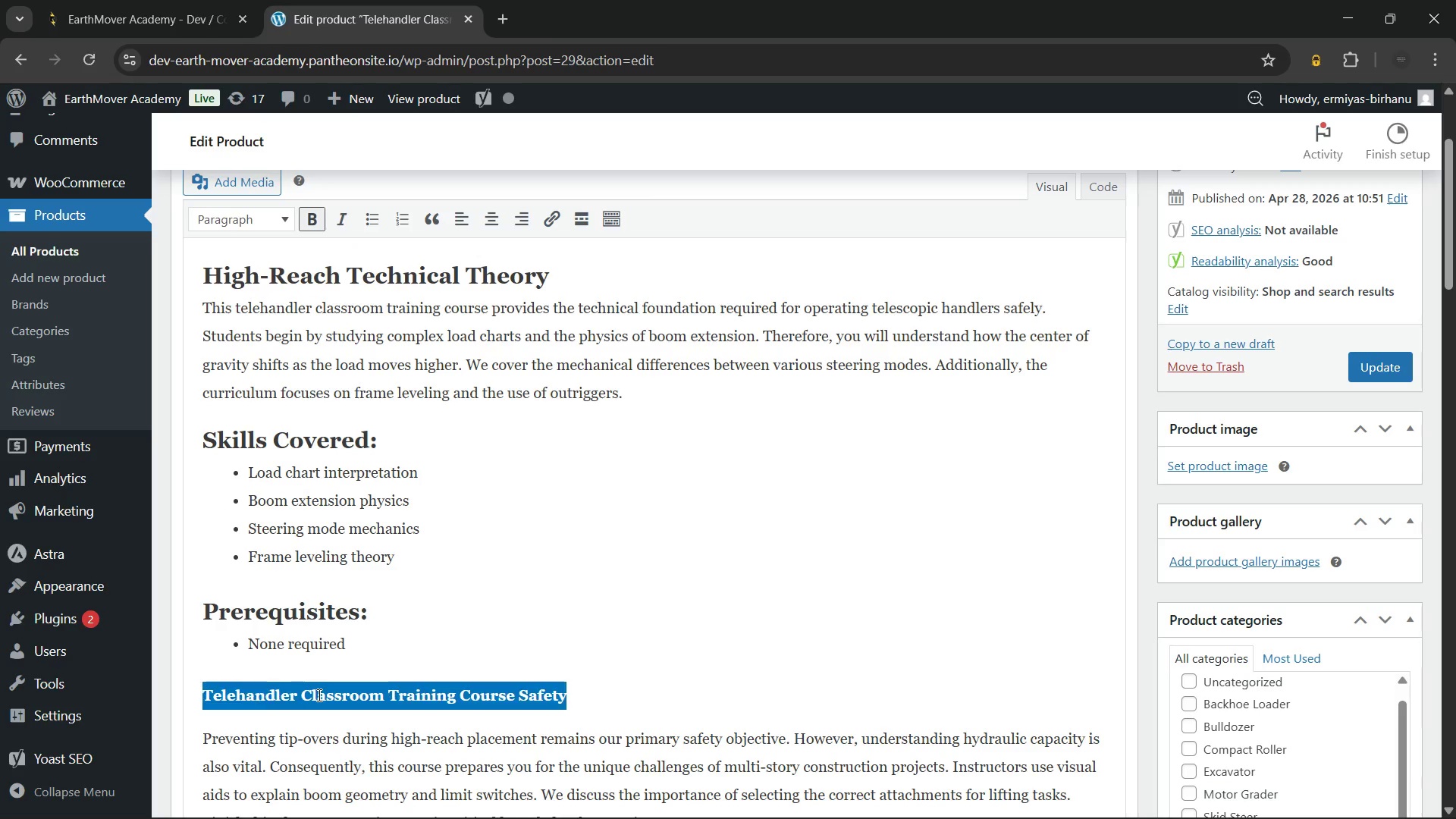 
triple_click([318, 695])
 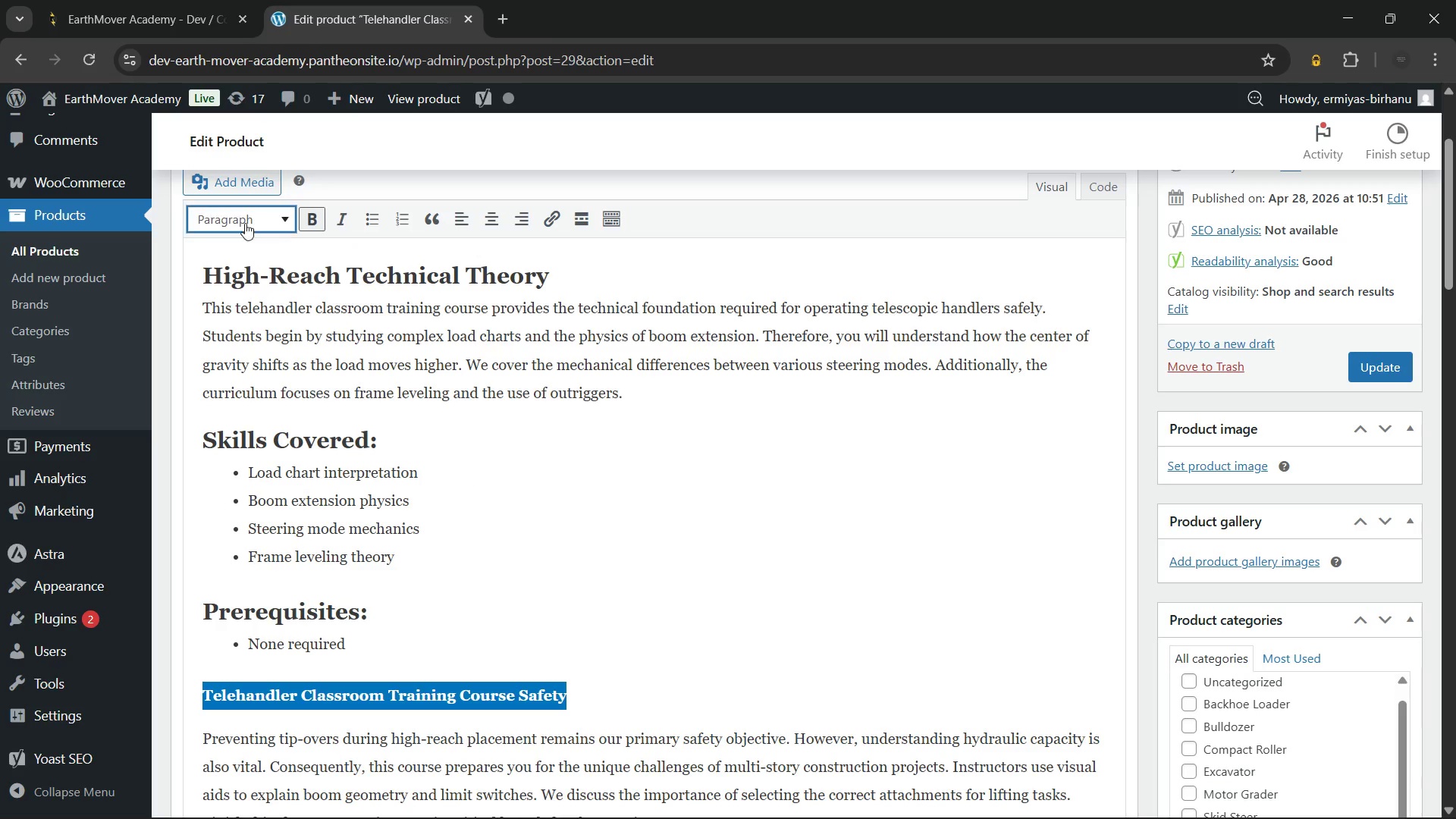 
left_click([246, 221])
 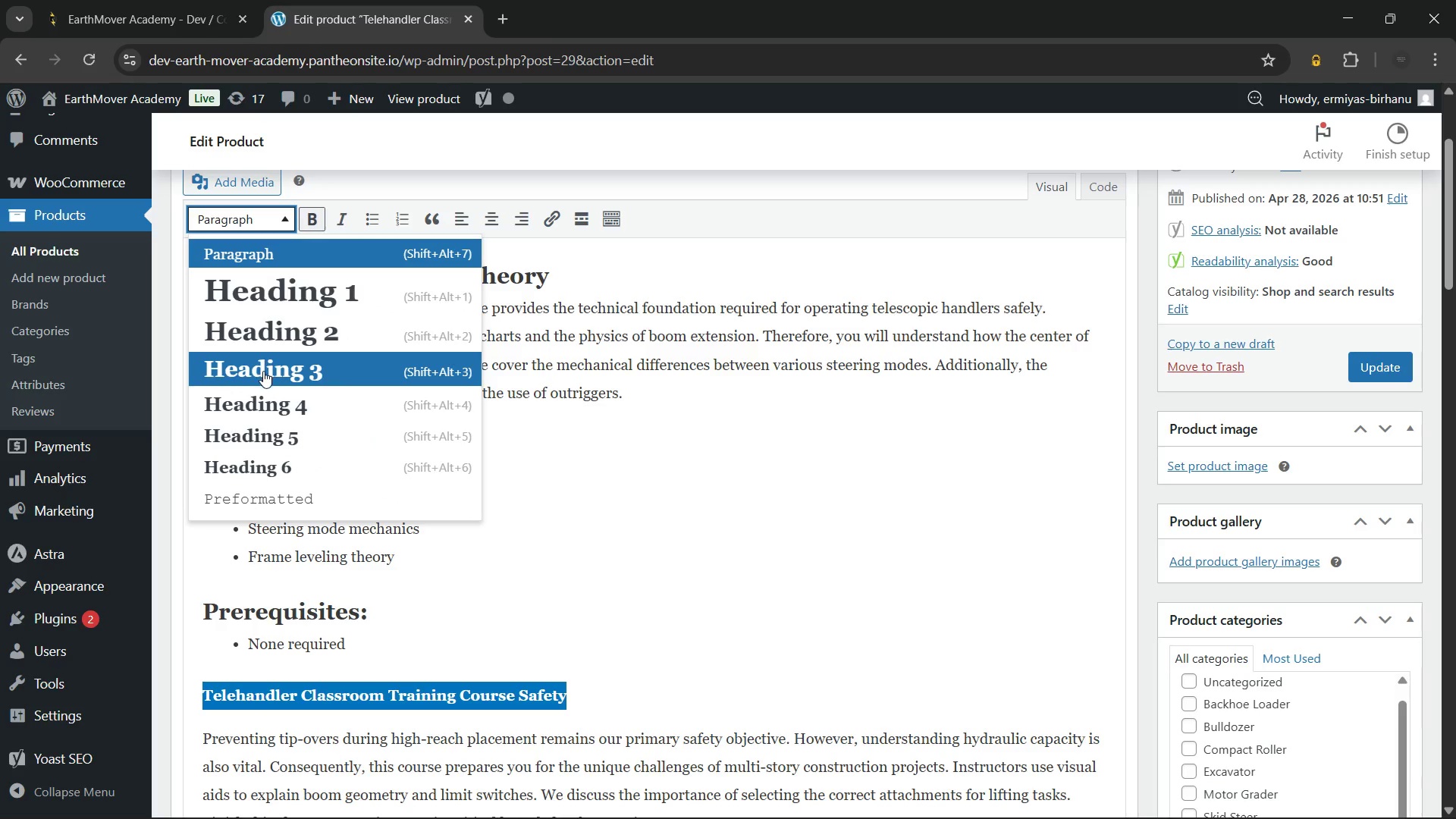 
left_click([263, 371])
 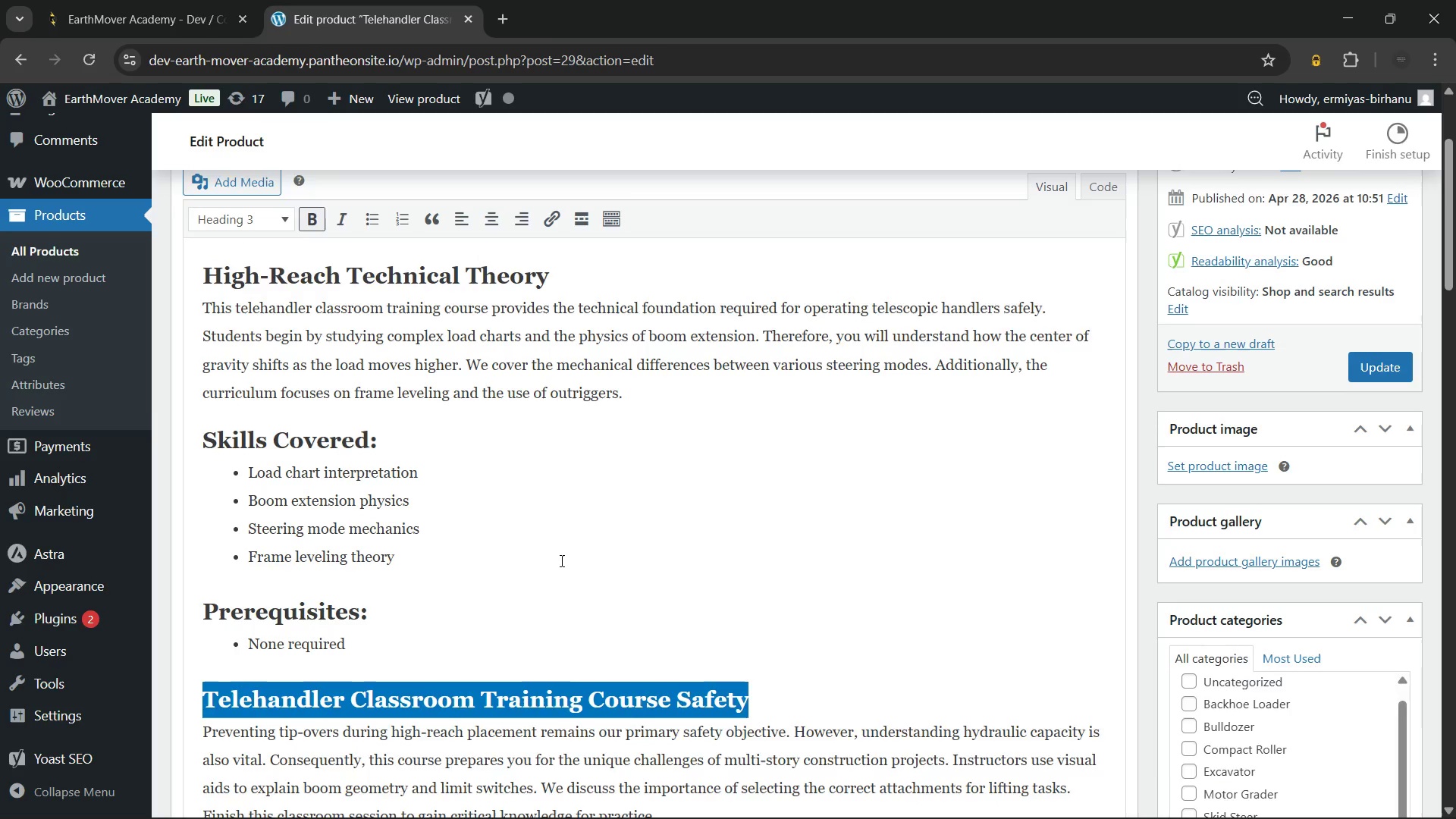 
scroll: coordinate [560, 560], scroll_direction: down, amount: 3.0
 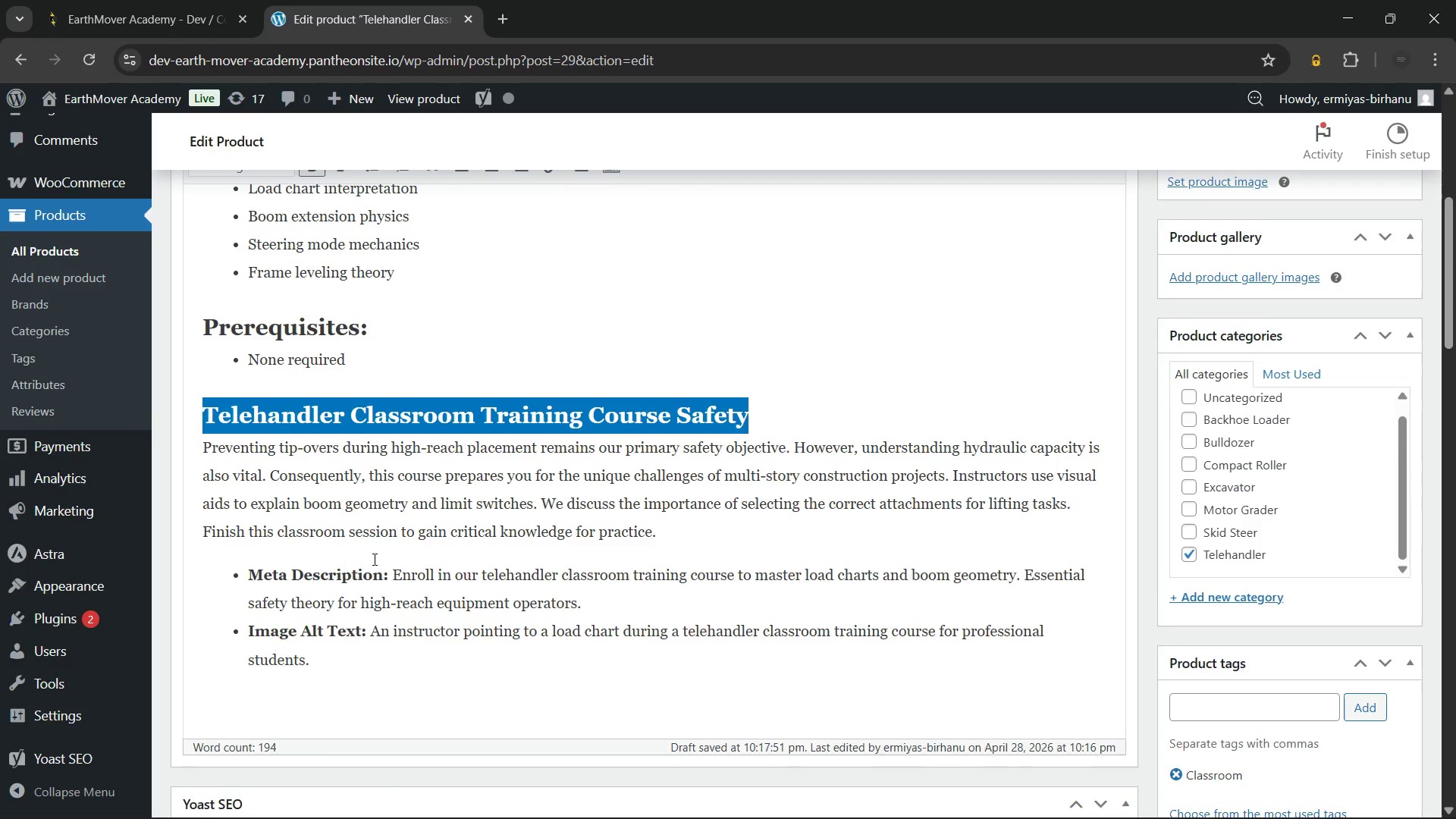 
scroll: coordinate [373, 559], scroll_direction: up, amount: 1.0
 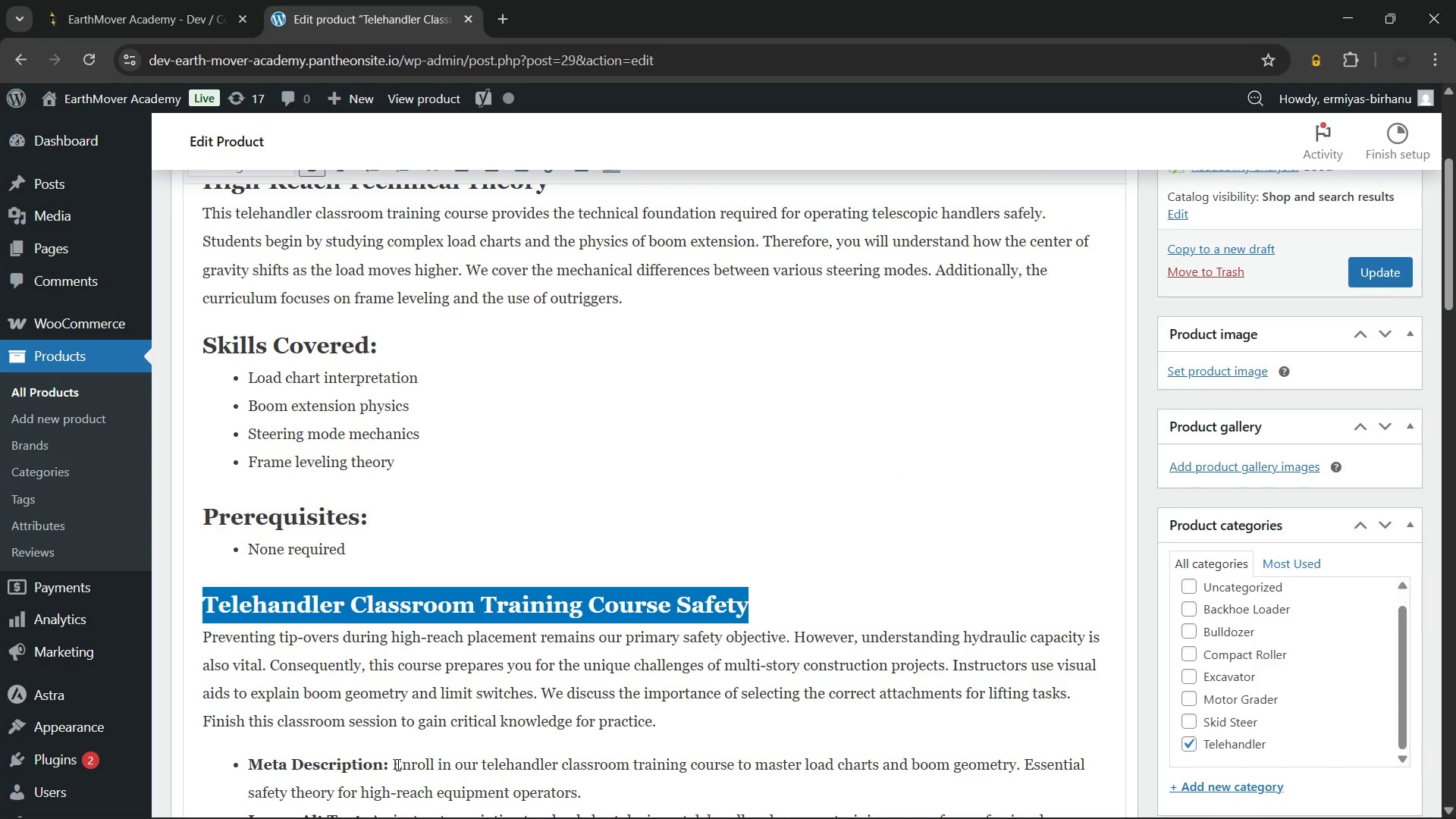 
left_click_drag(start_coordinate=[394, 764], to_coordinate=[582, 792])
 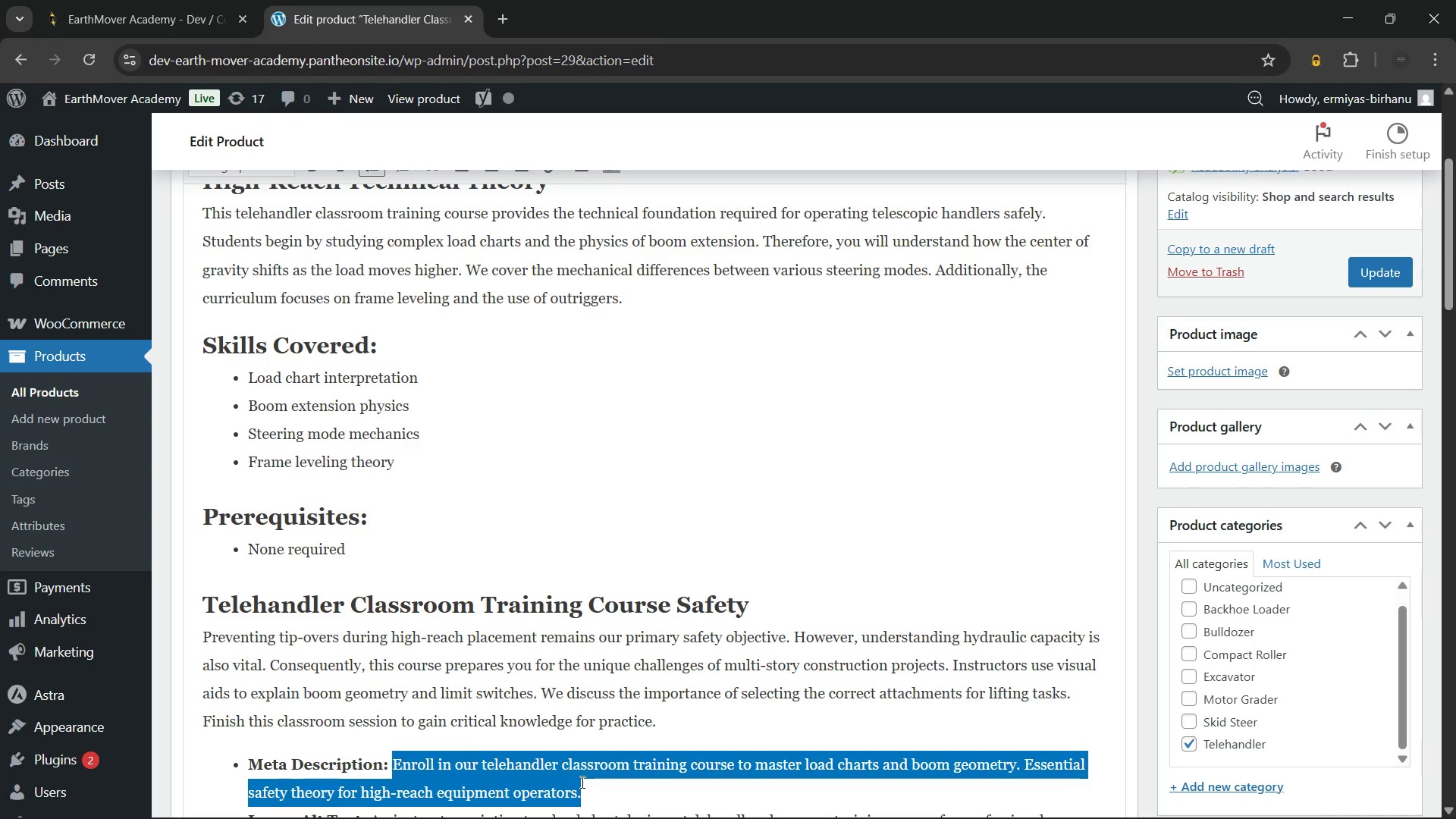 
key(Control+ControlLeft)
 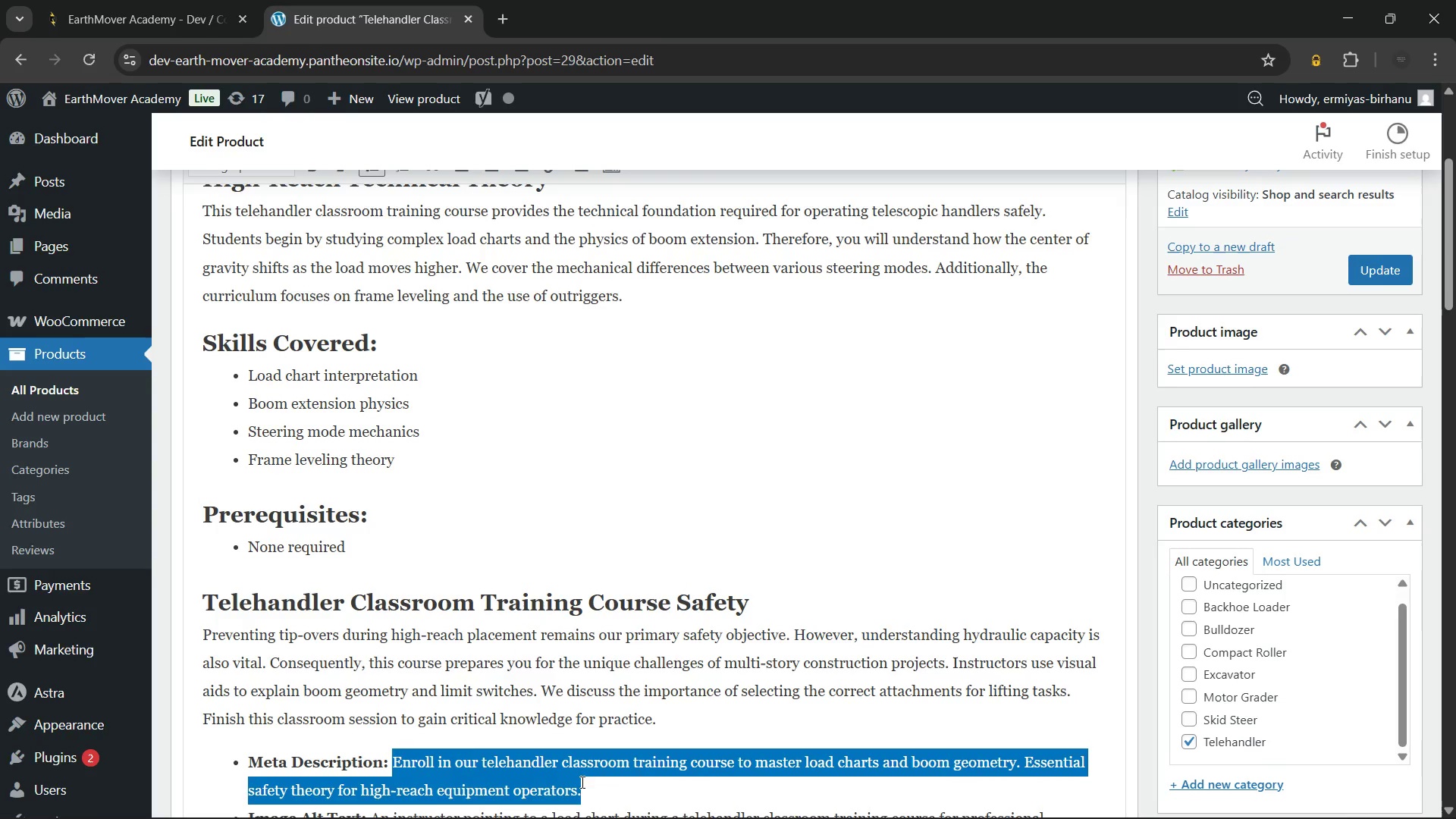 
key(Control+C)
 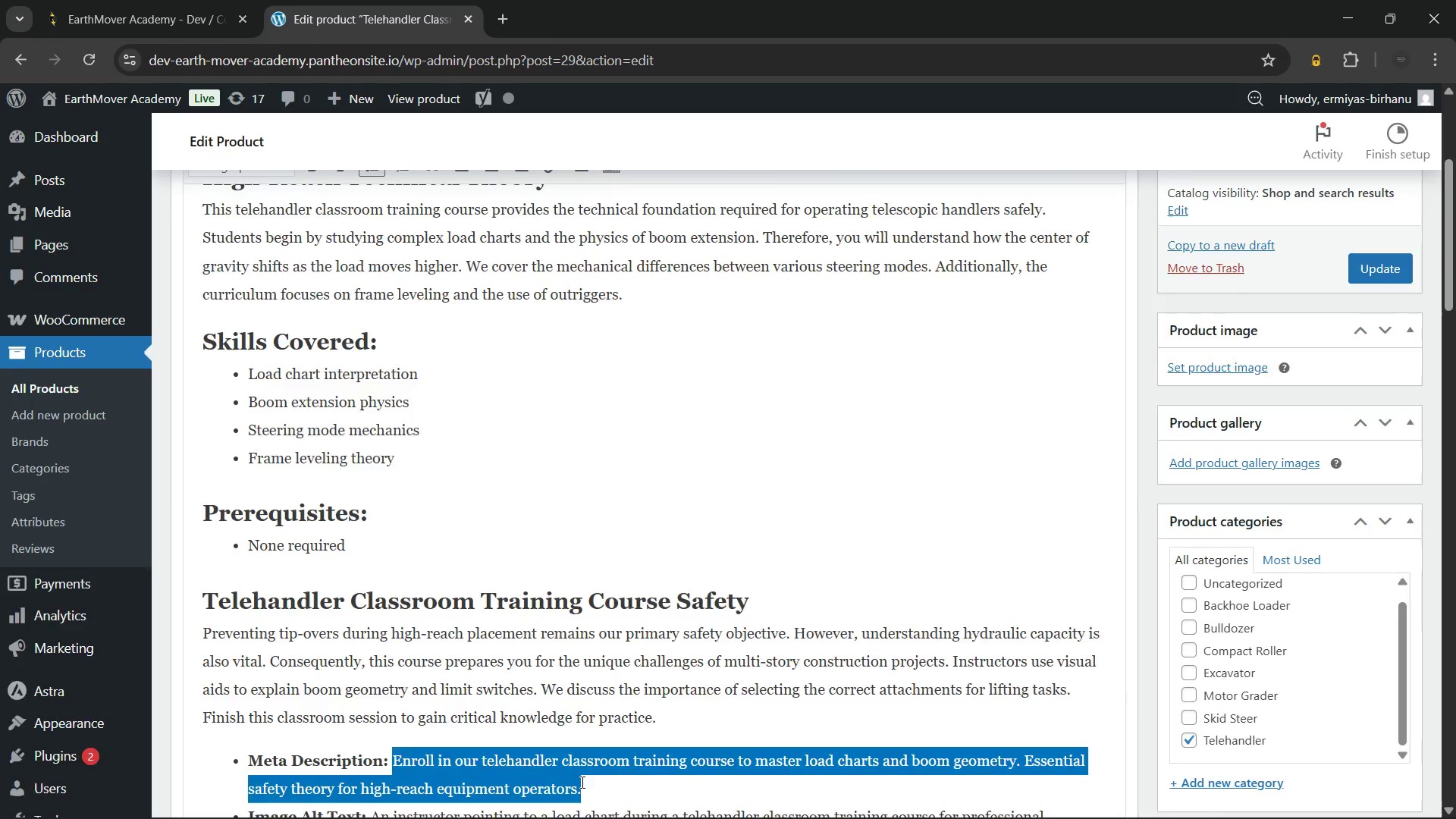 
scroll: coordinate [573, 764], scroll_direction: down, amount: 9.0
 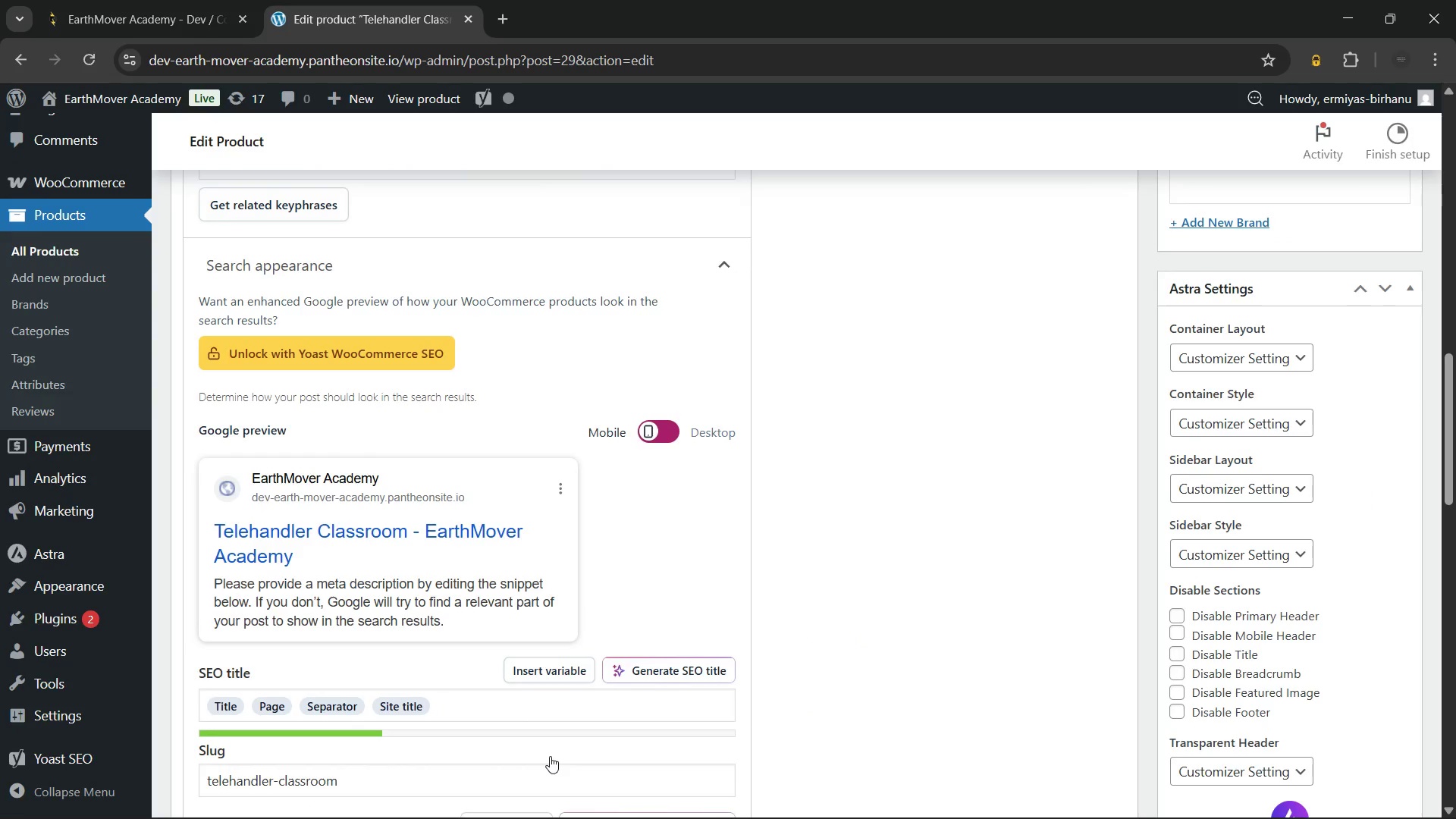 
scroll: coordinate [550, 756], scroll_direction: up, amount: 1.0
 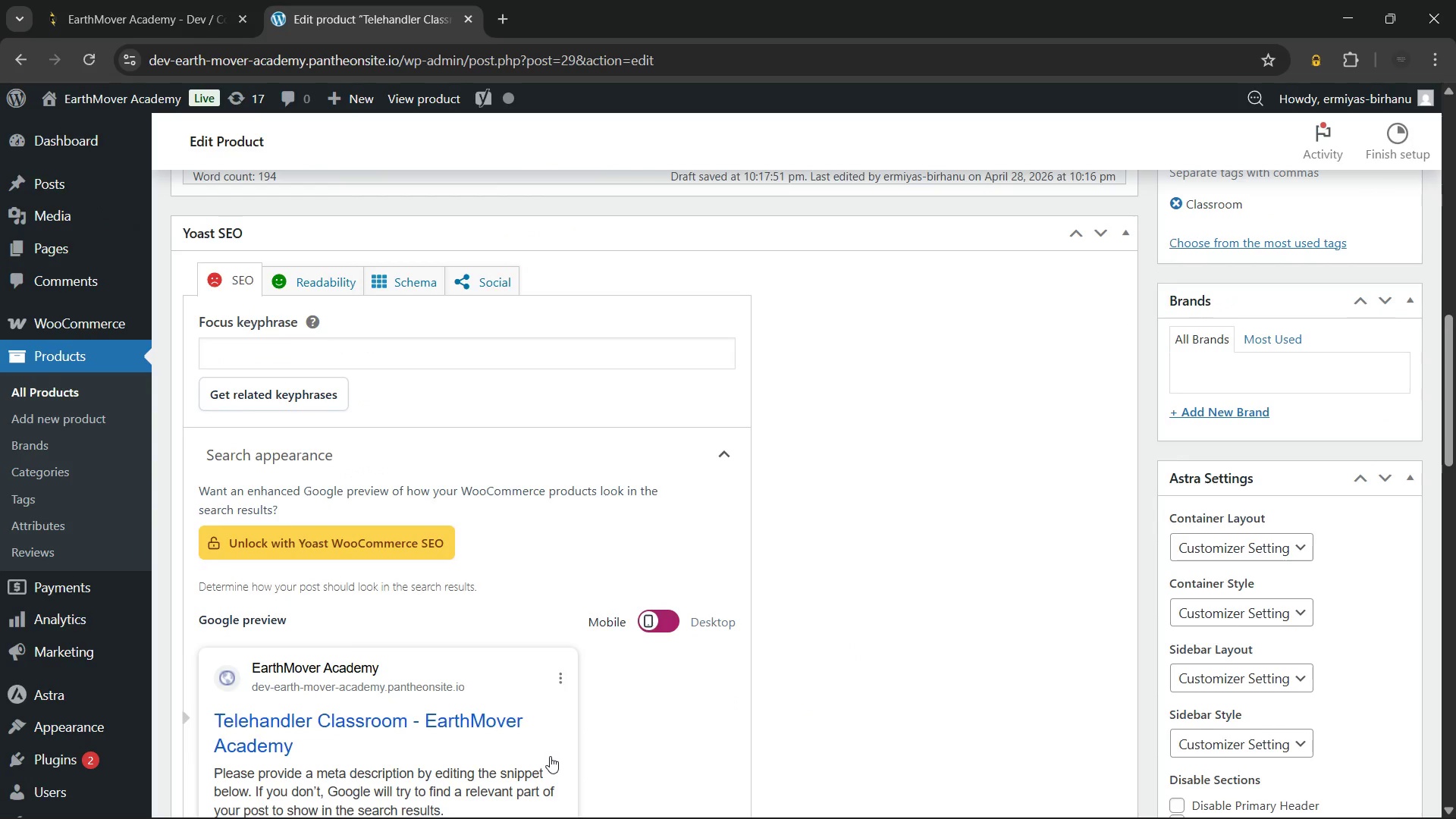 
key(Control+X)
 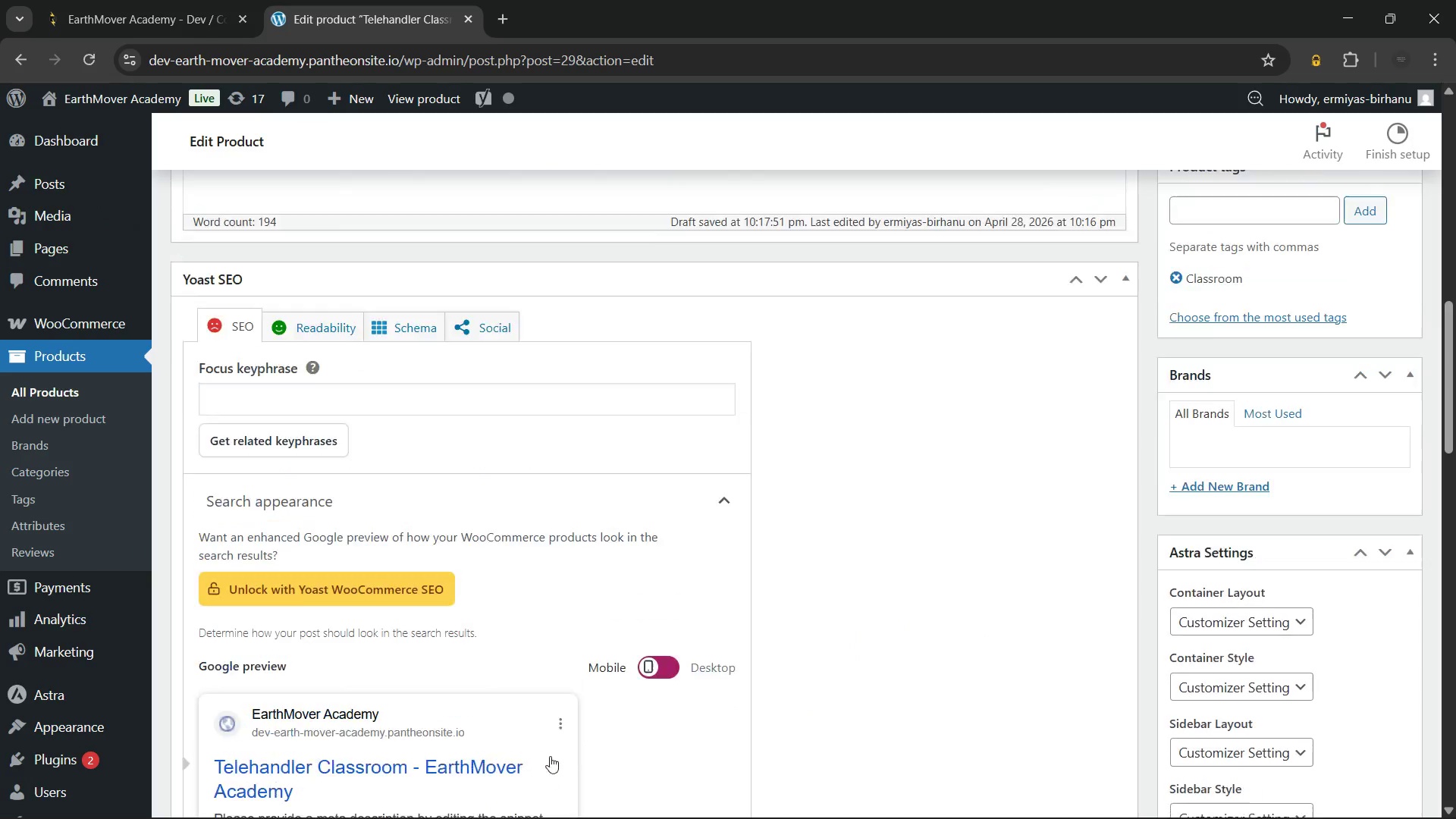 
scroll: coordinate [550, 756], scroll_direction: down, amount: 3.0
 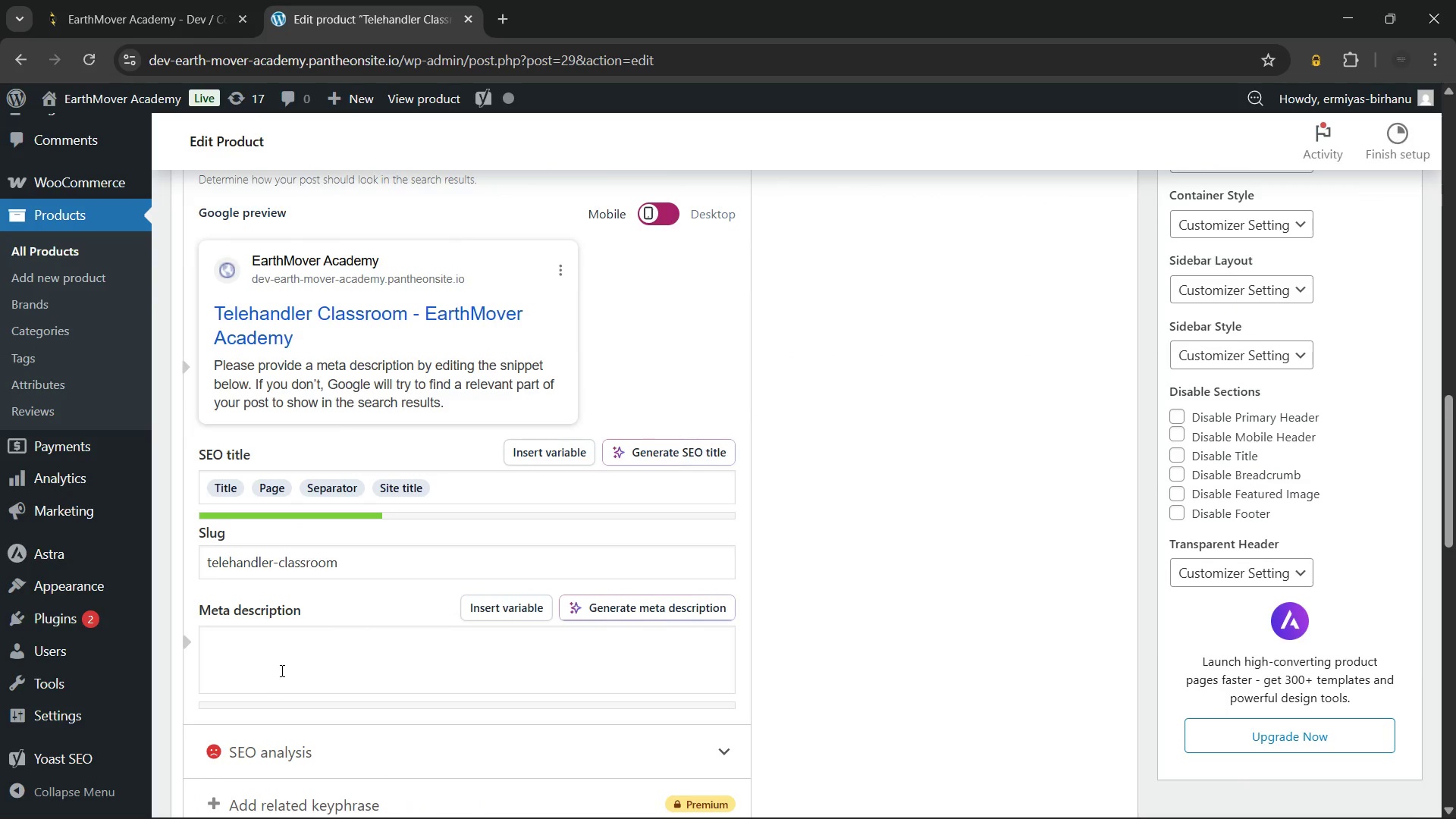 
left_click([282, 669])
 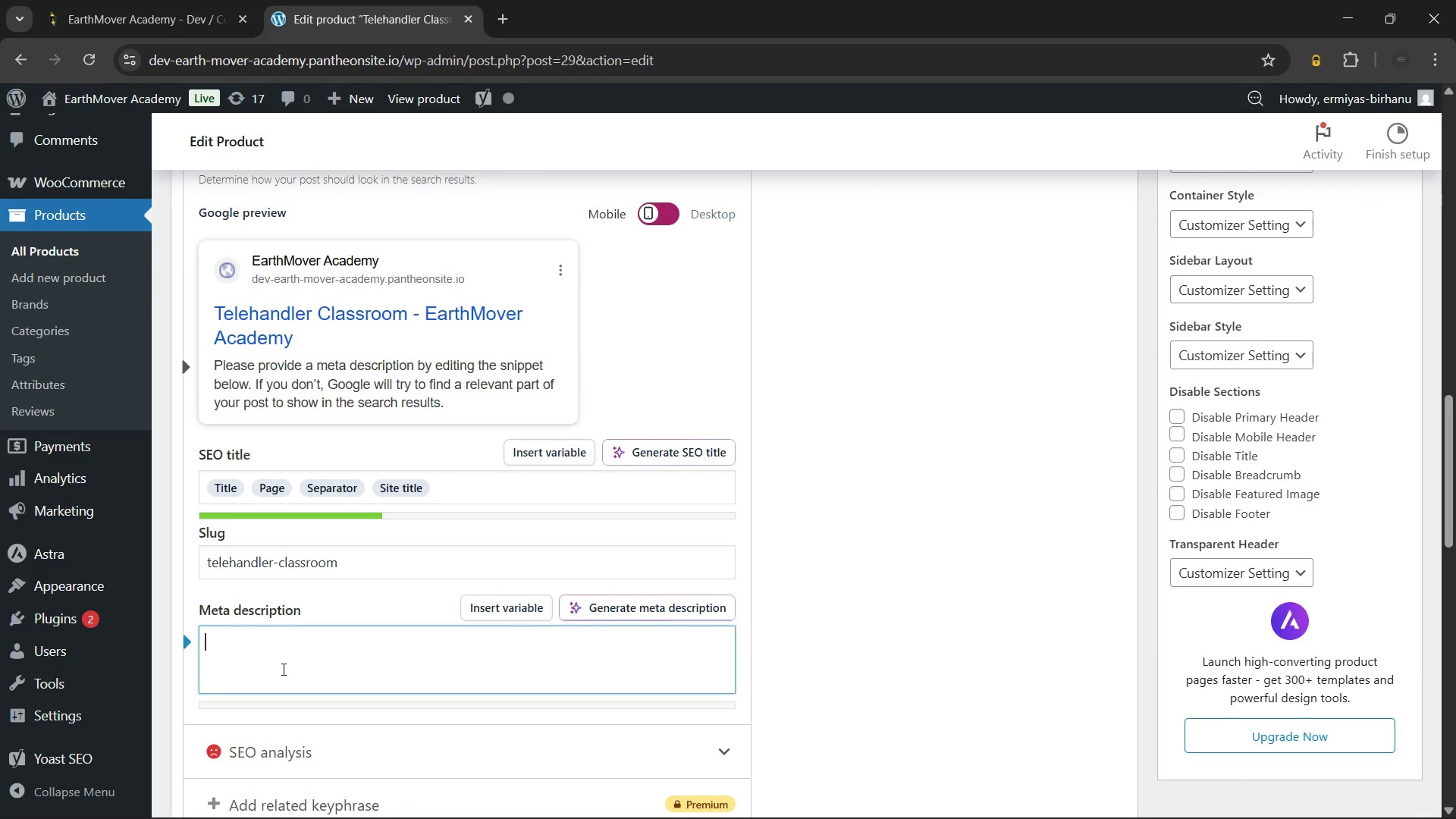 
key(Control+V)
 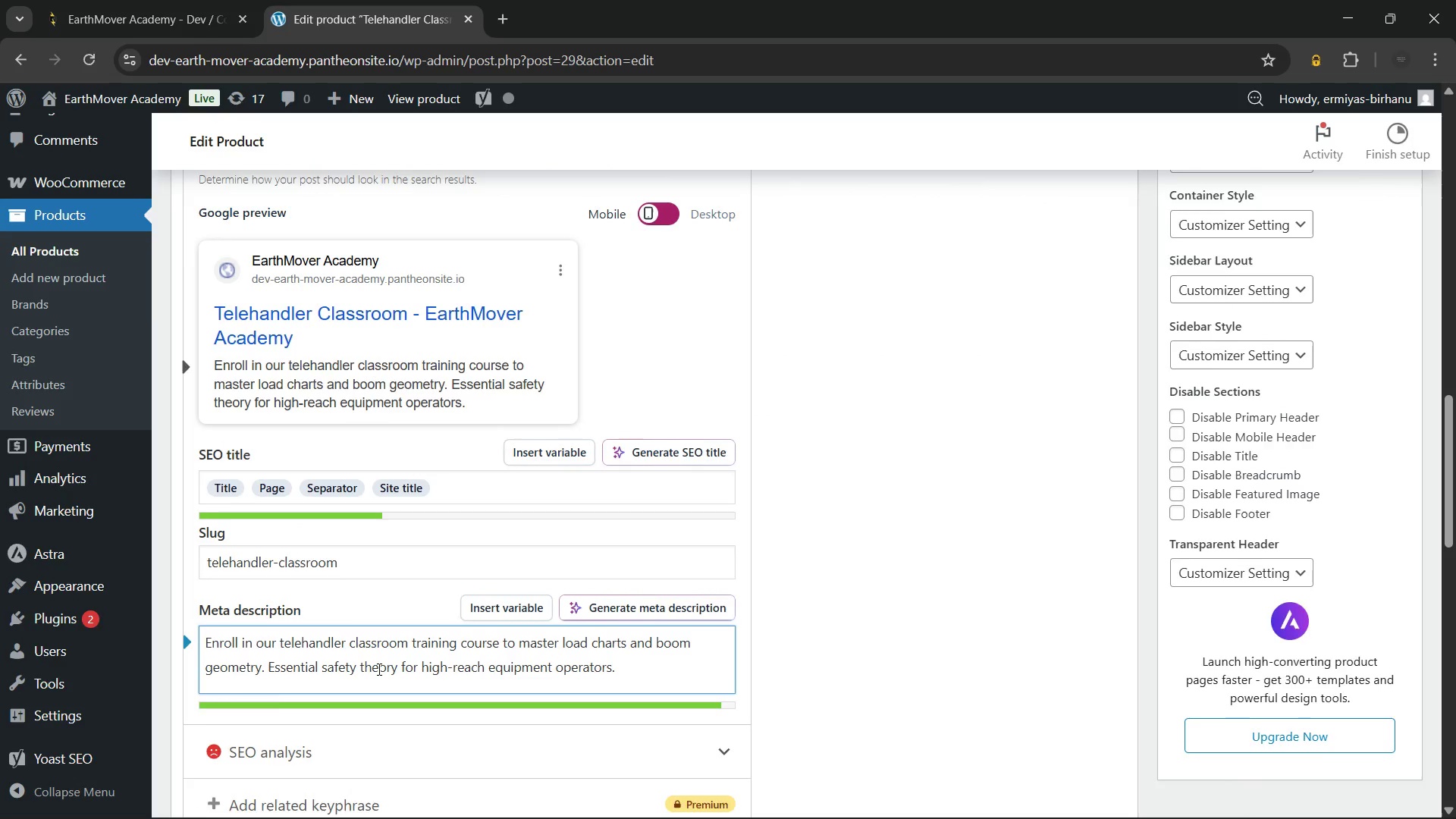 
scroll: coordinate [378, 669], scroll_direction: up, amount: 8.0
 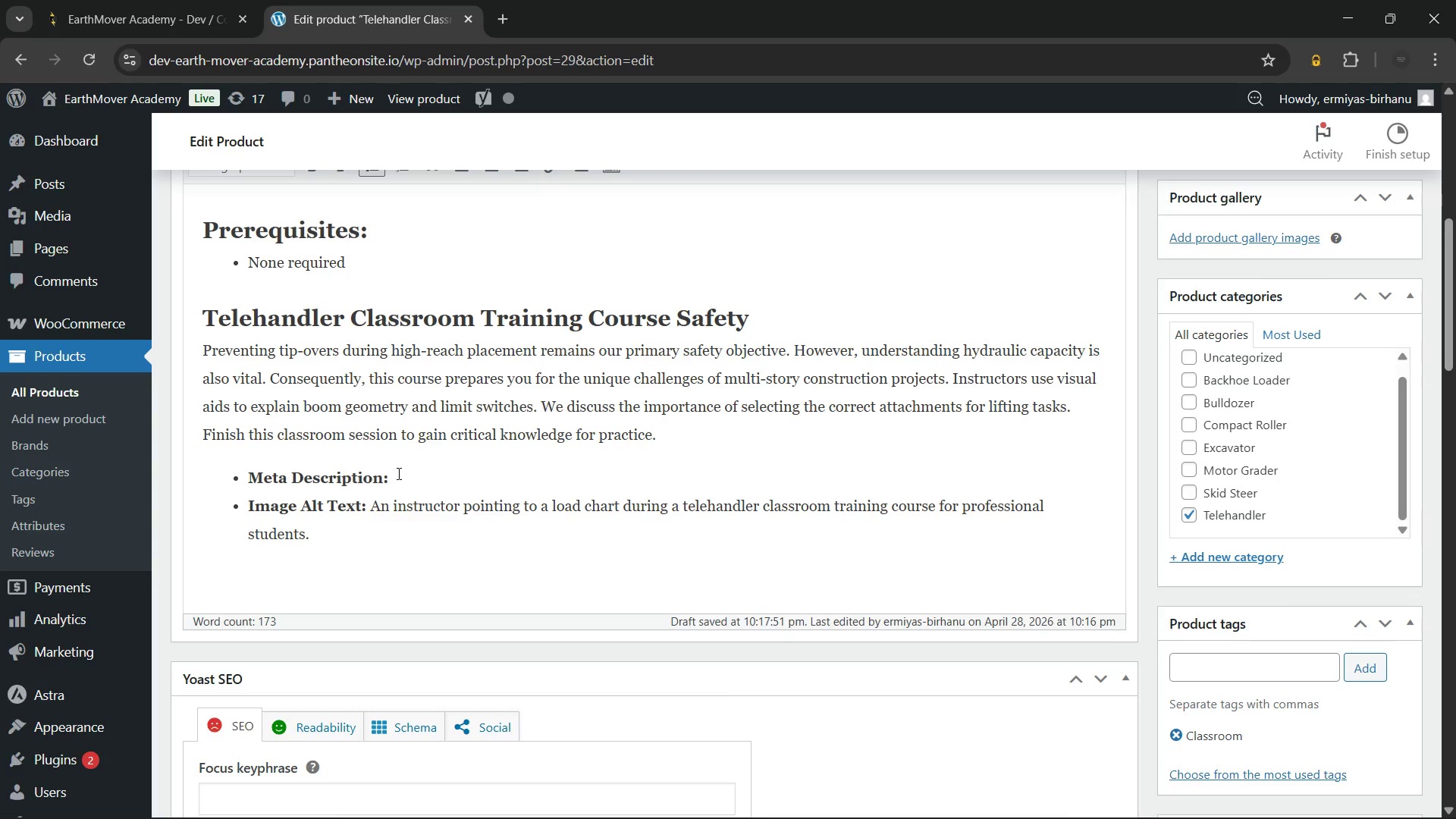 
left_click_drag(start_coordinate=[413, 468], to_coordinate=[231, 488])
 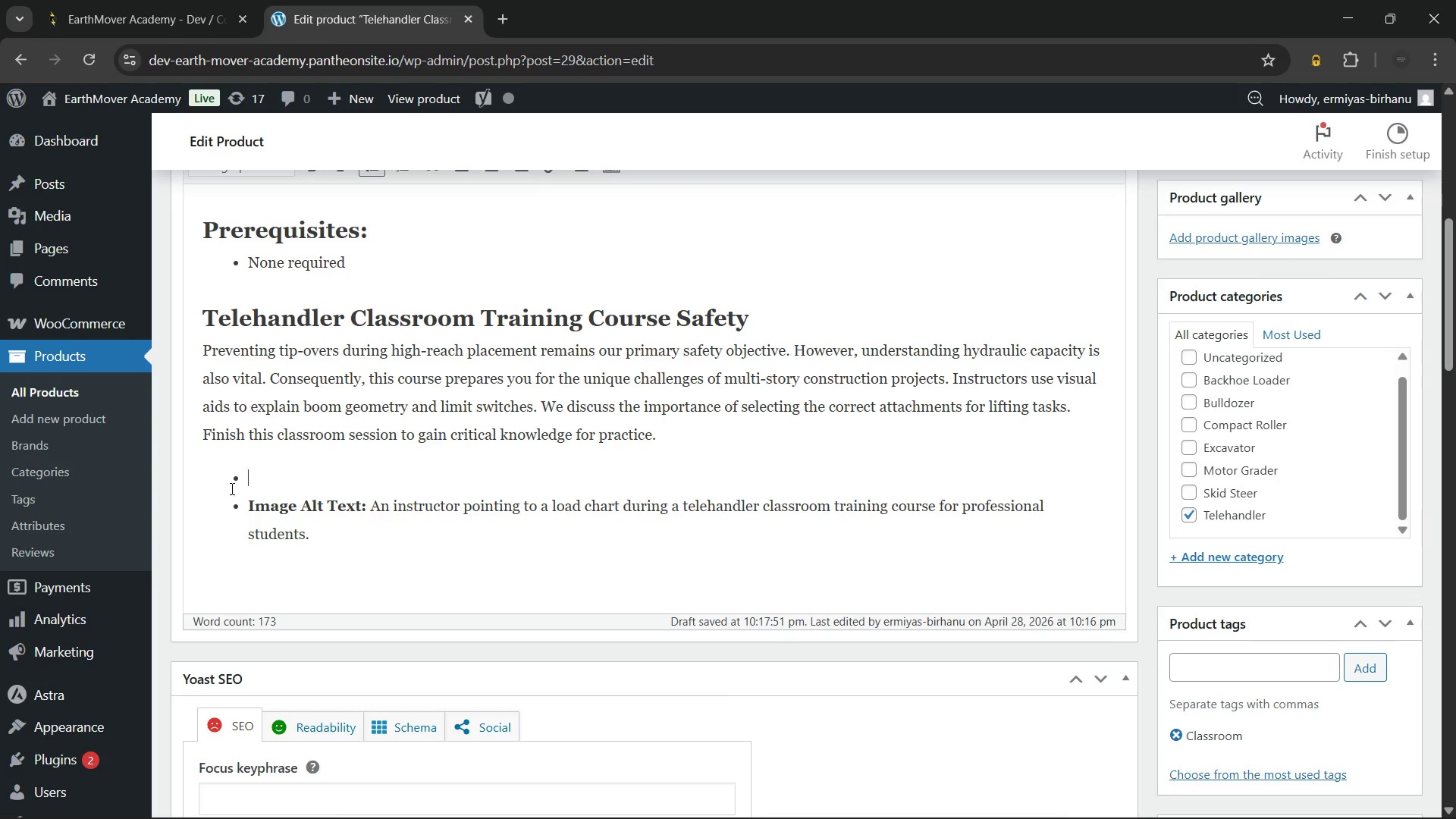 
key(Backspace)
 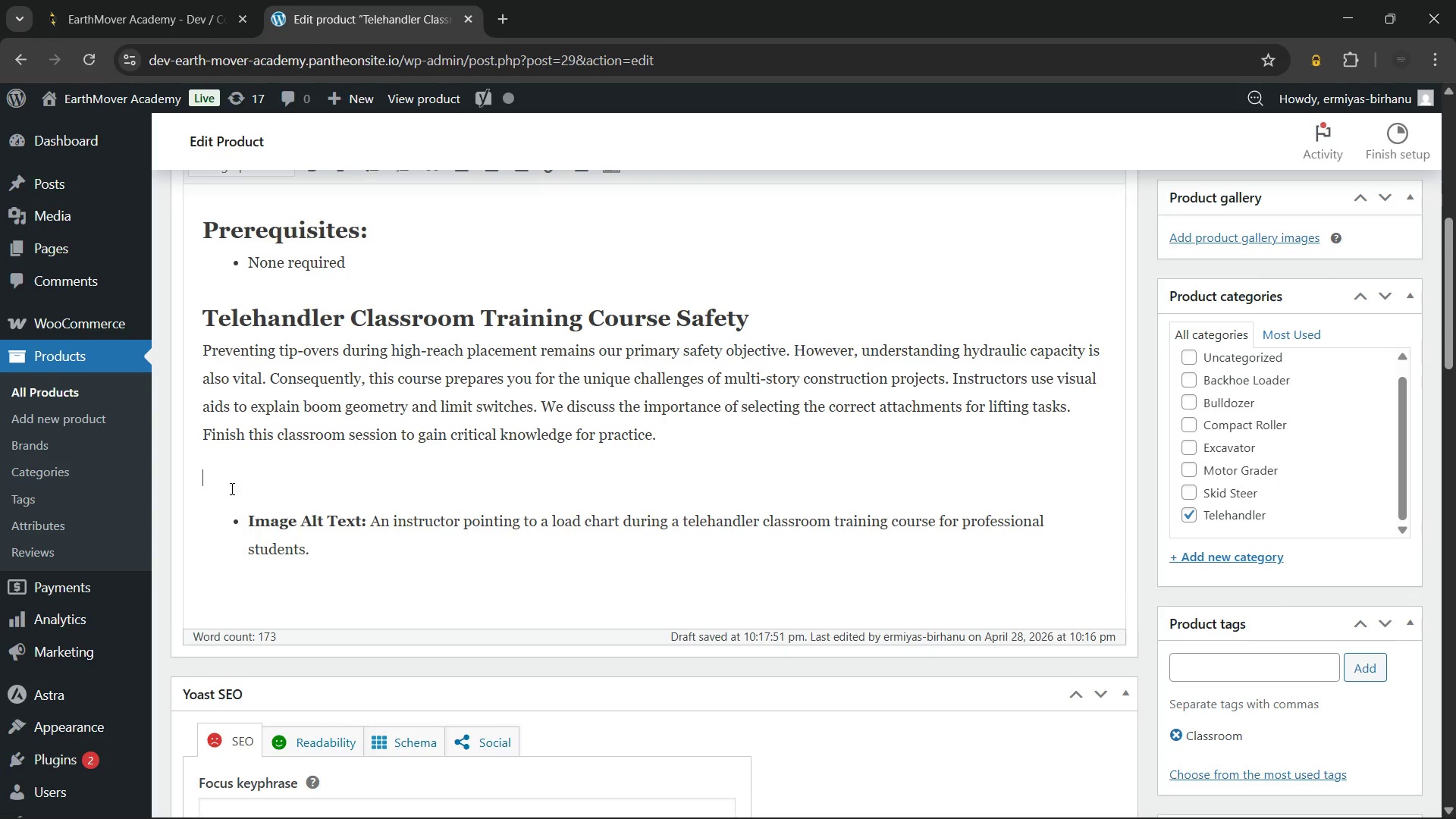 
key(Backspace)
 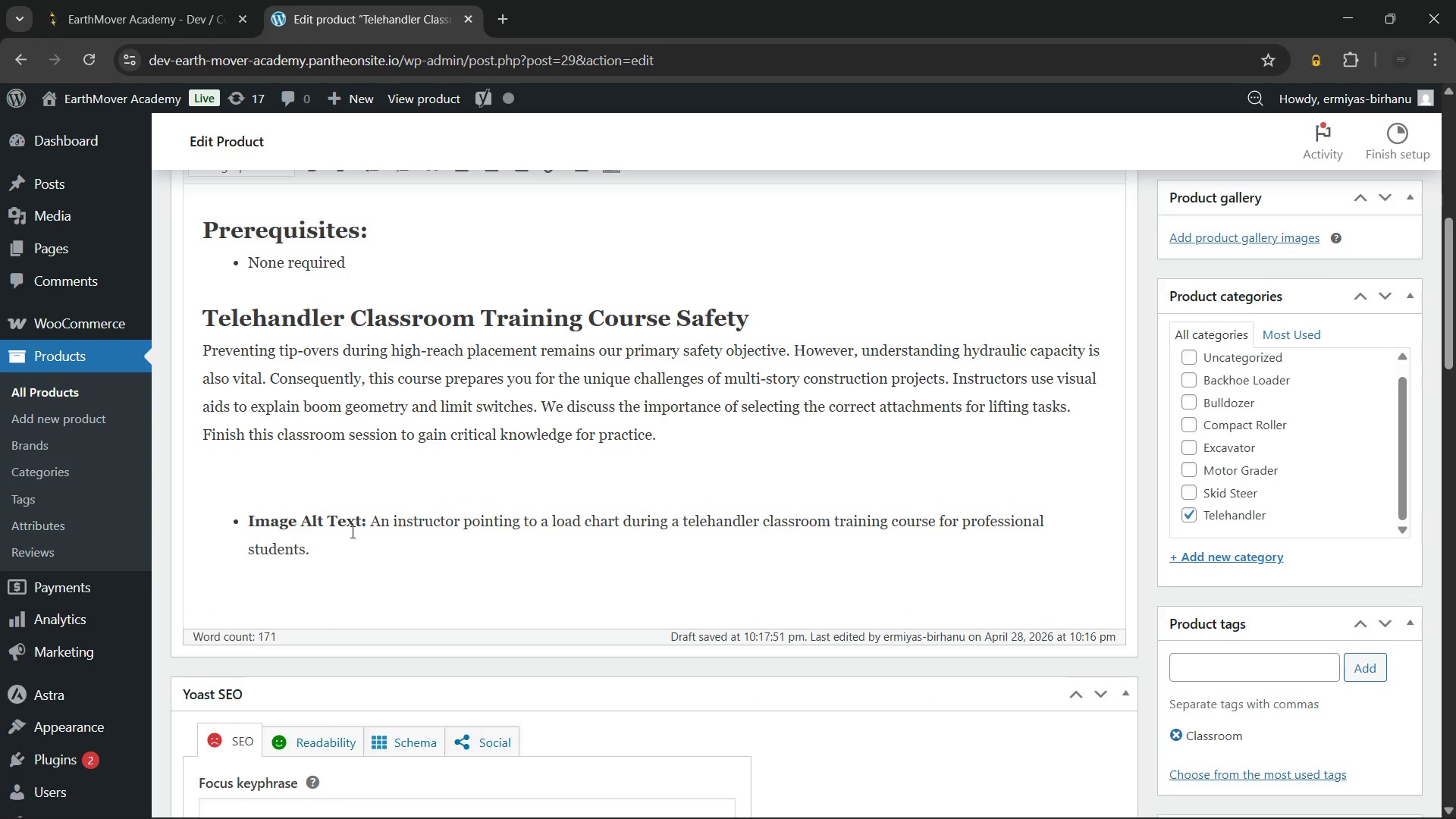 
left_click_drag(start_coordinate=[370, 523], to_coordinate=[208, 517])
 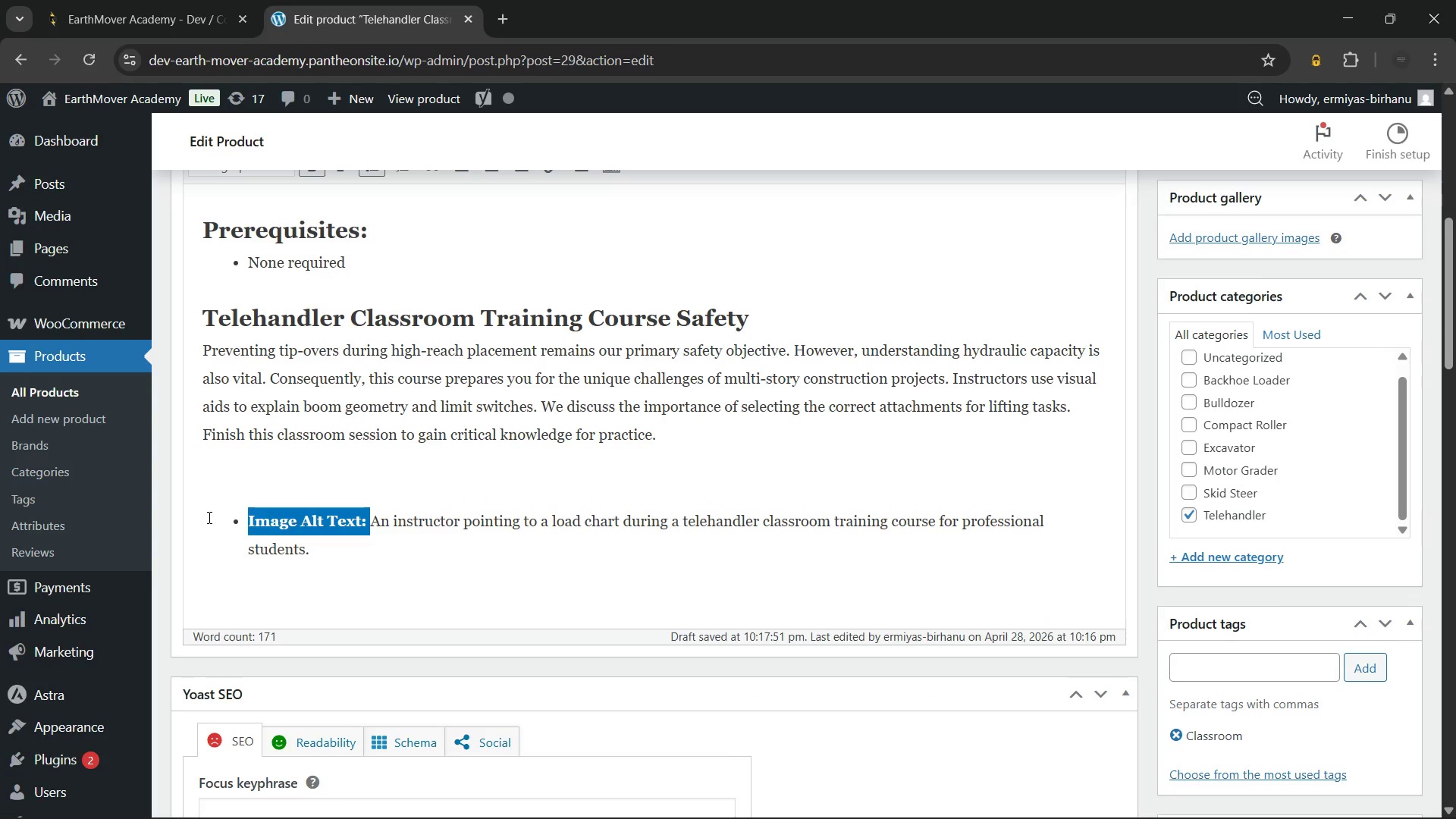 
key(Backspace)
 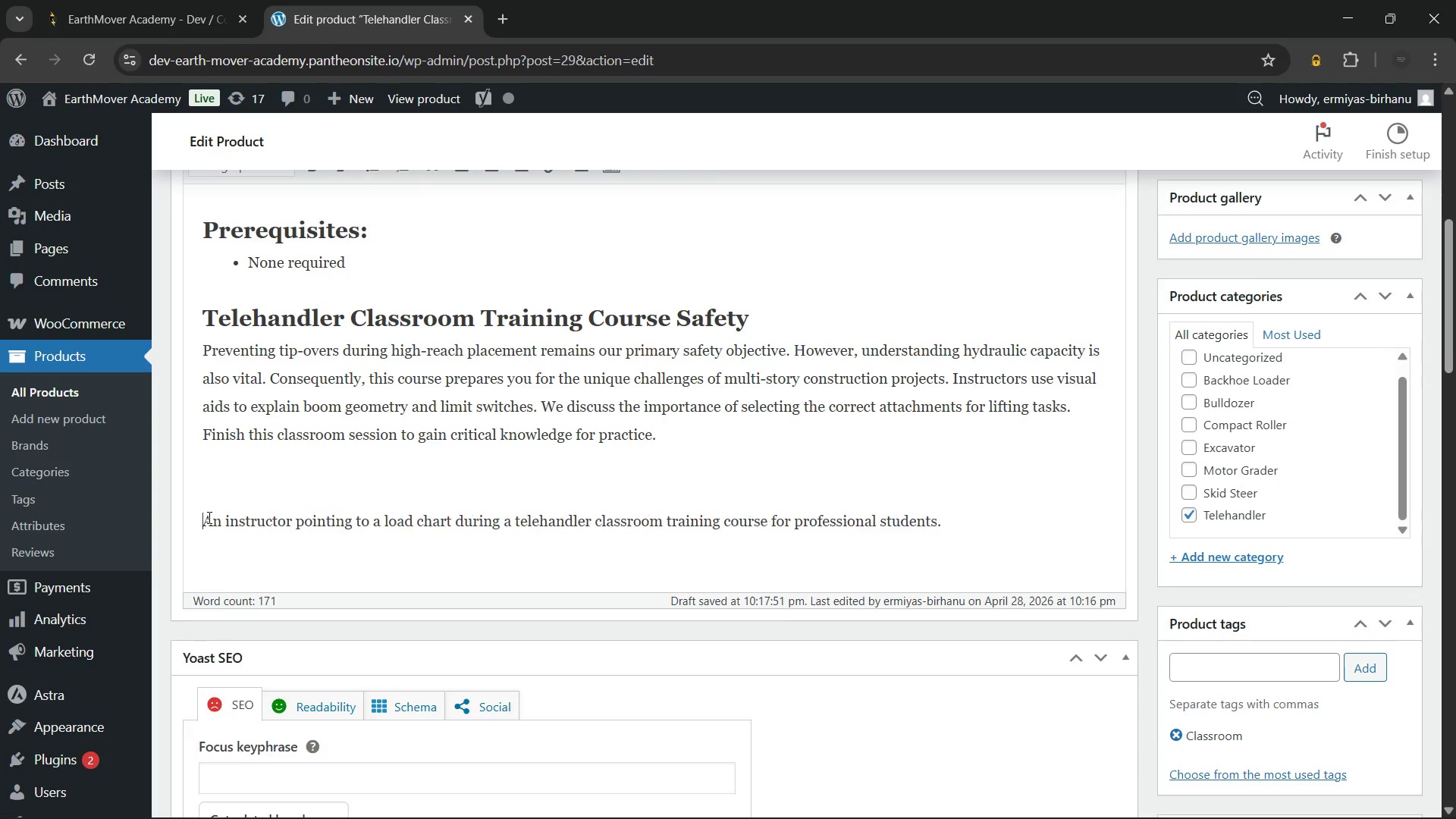 
key(Backspace)
 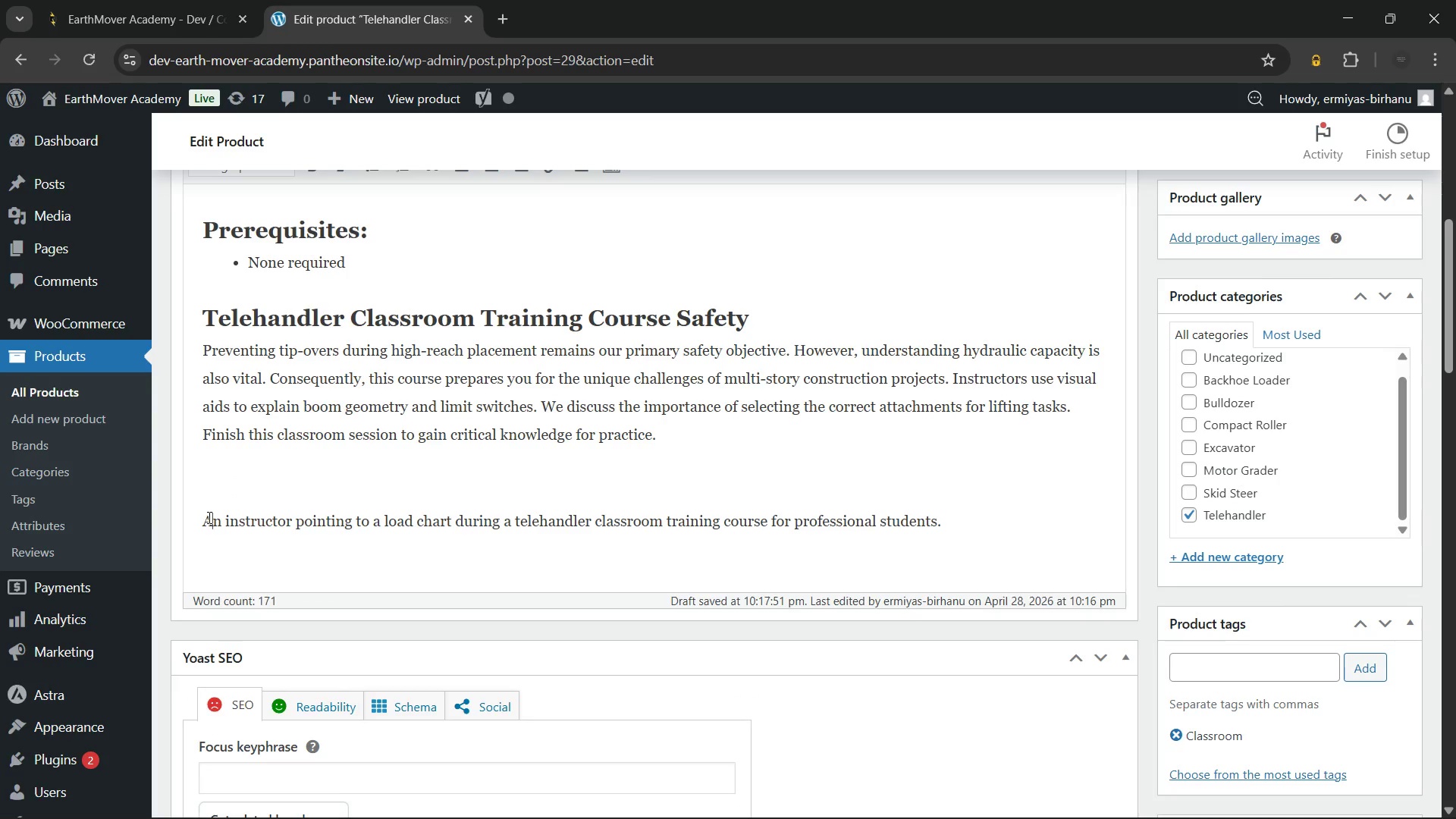 
double_click([208, 517])
 